 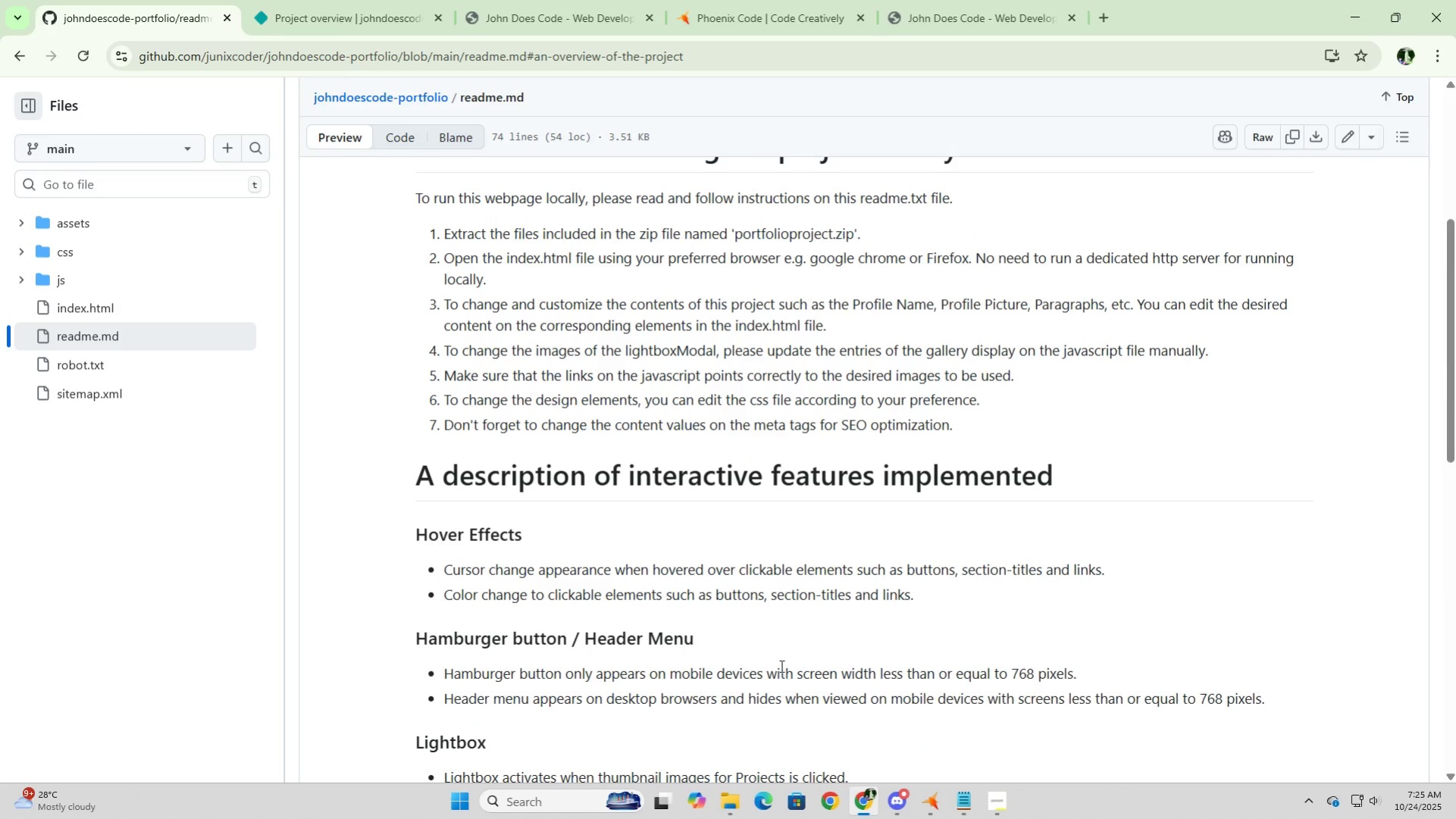 
scroll: coordinate [780, 665], scroll_direction: up, amount: 5.0
 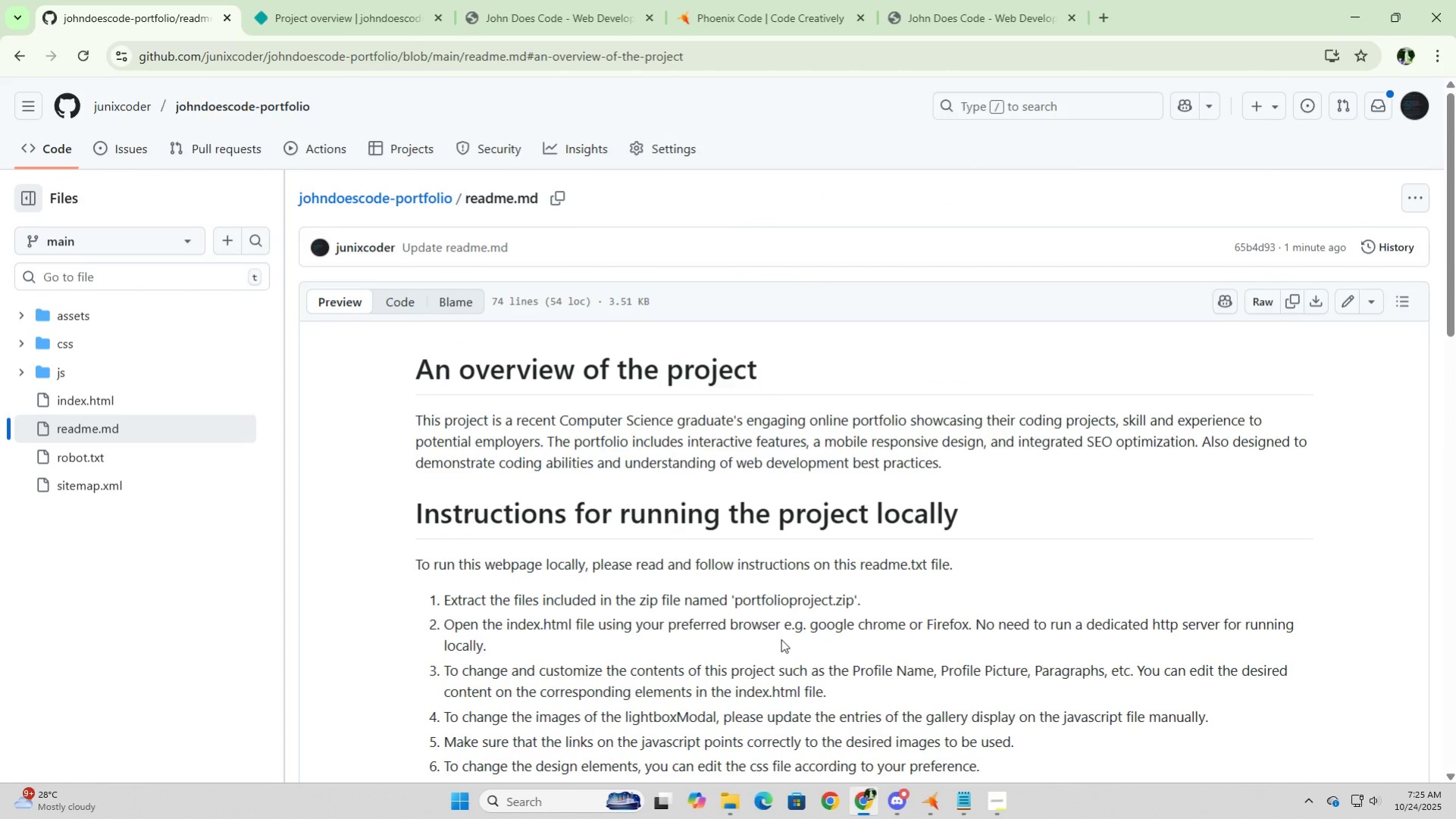 
scroll: coordinate [781, 639], scroll_direction: down, amount: 8.0
 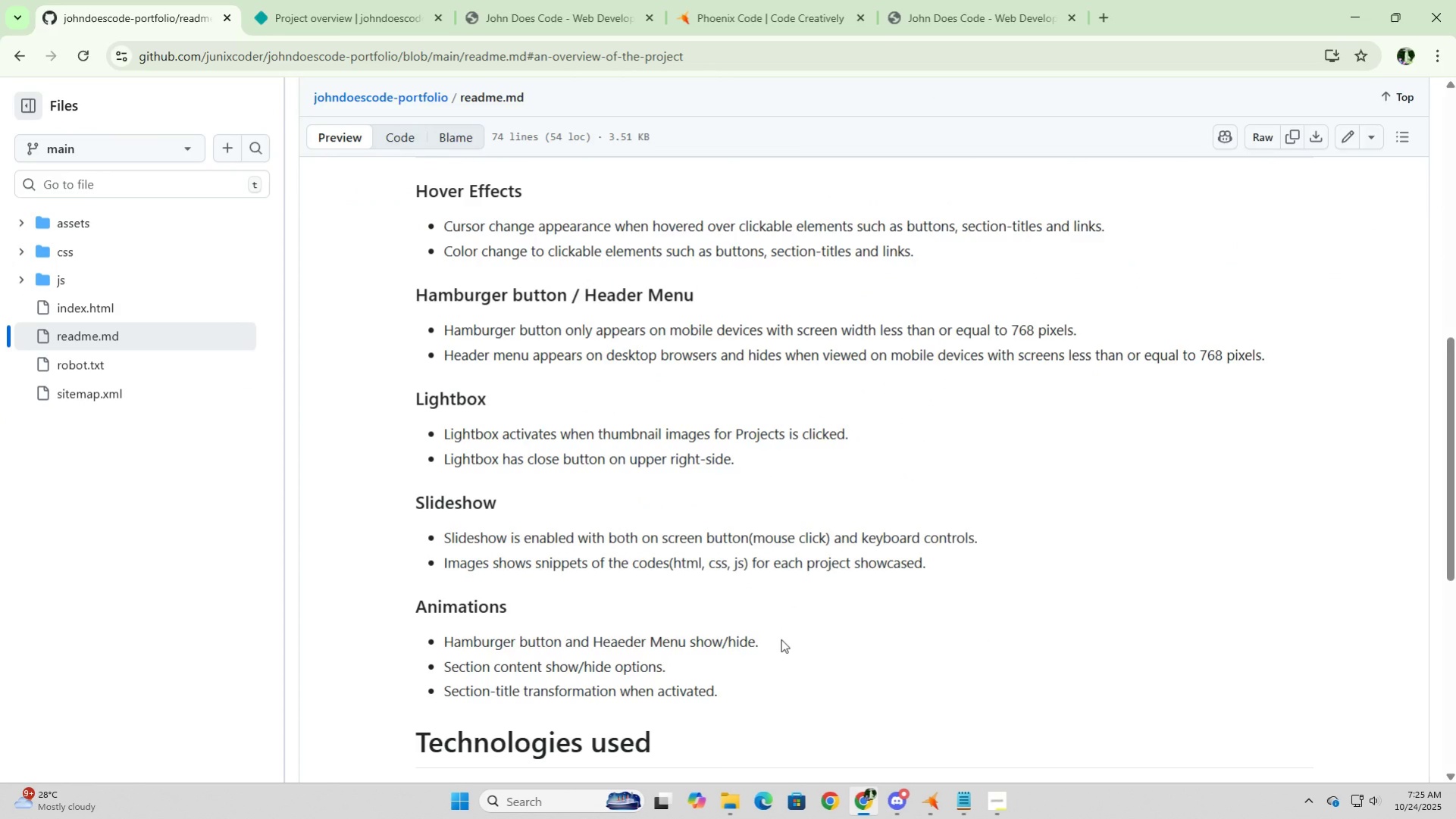 
scroll: coordinate [781, 639], scroll_direction: up, amount: 8.0
 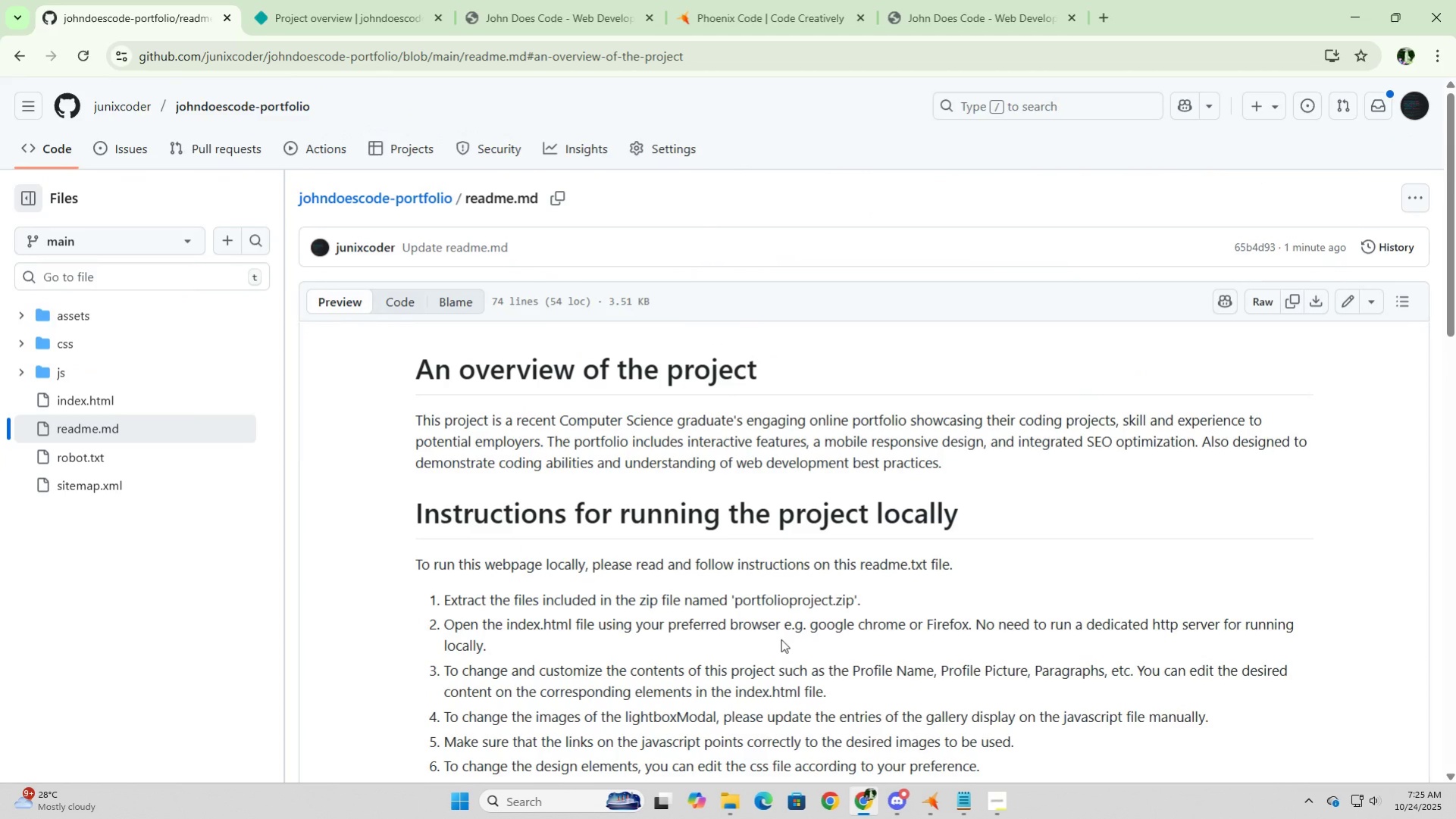 
scroll: coordinate [781, 639], scroll_direction: down, amount: 8.0
 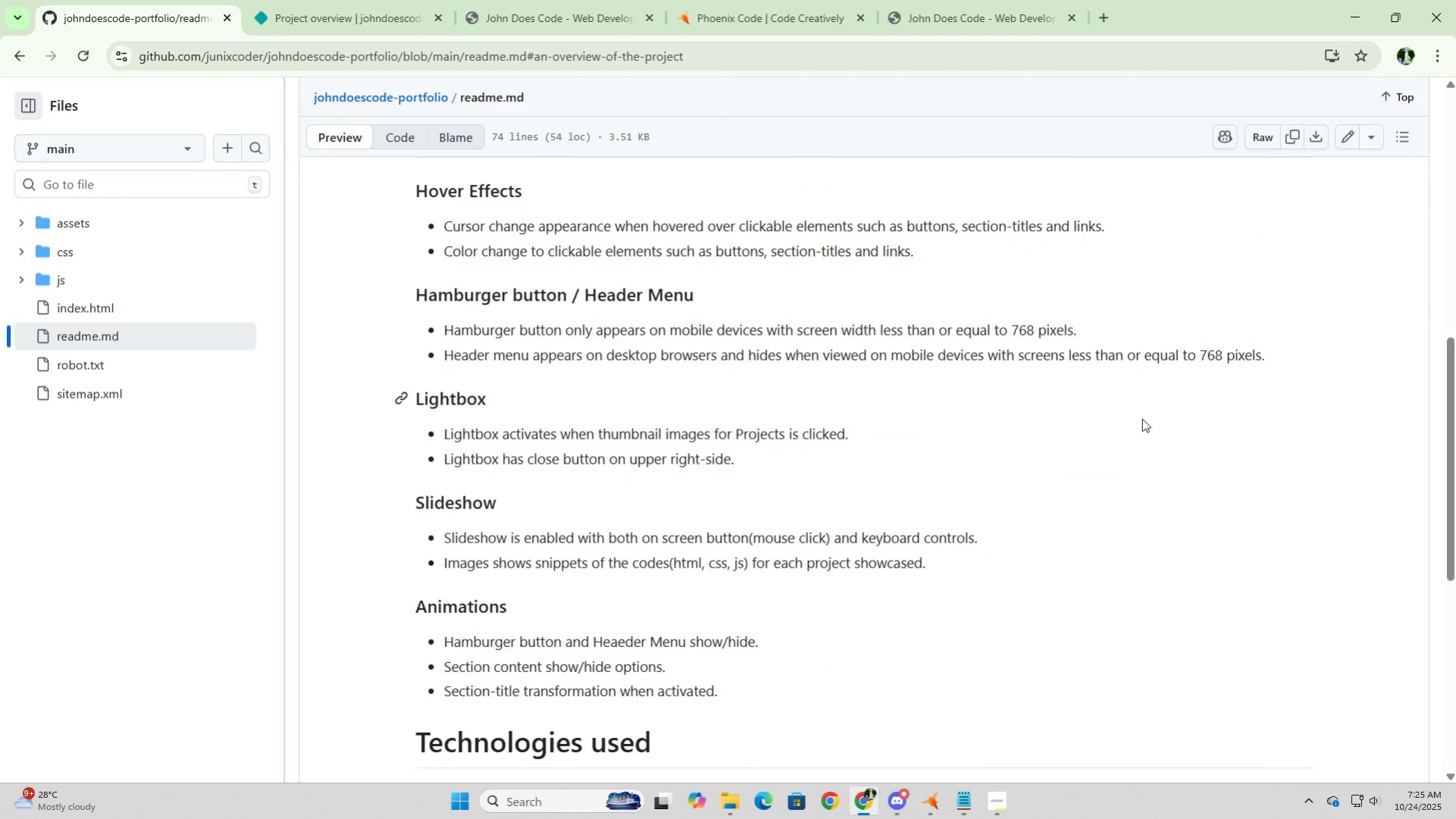 
scroll: coordinate [1159, 449], scroll_direction: up, amount: 8.0
 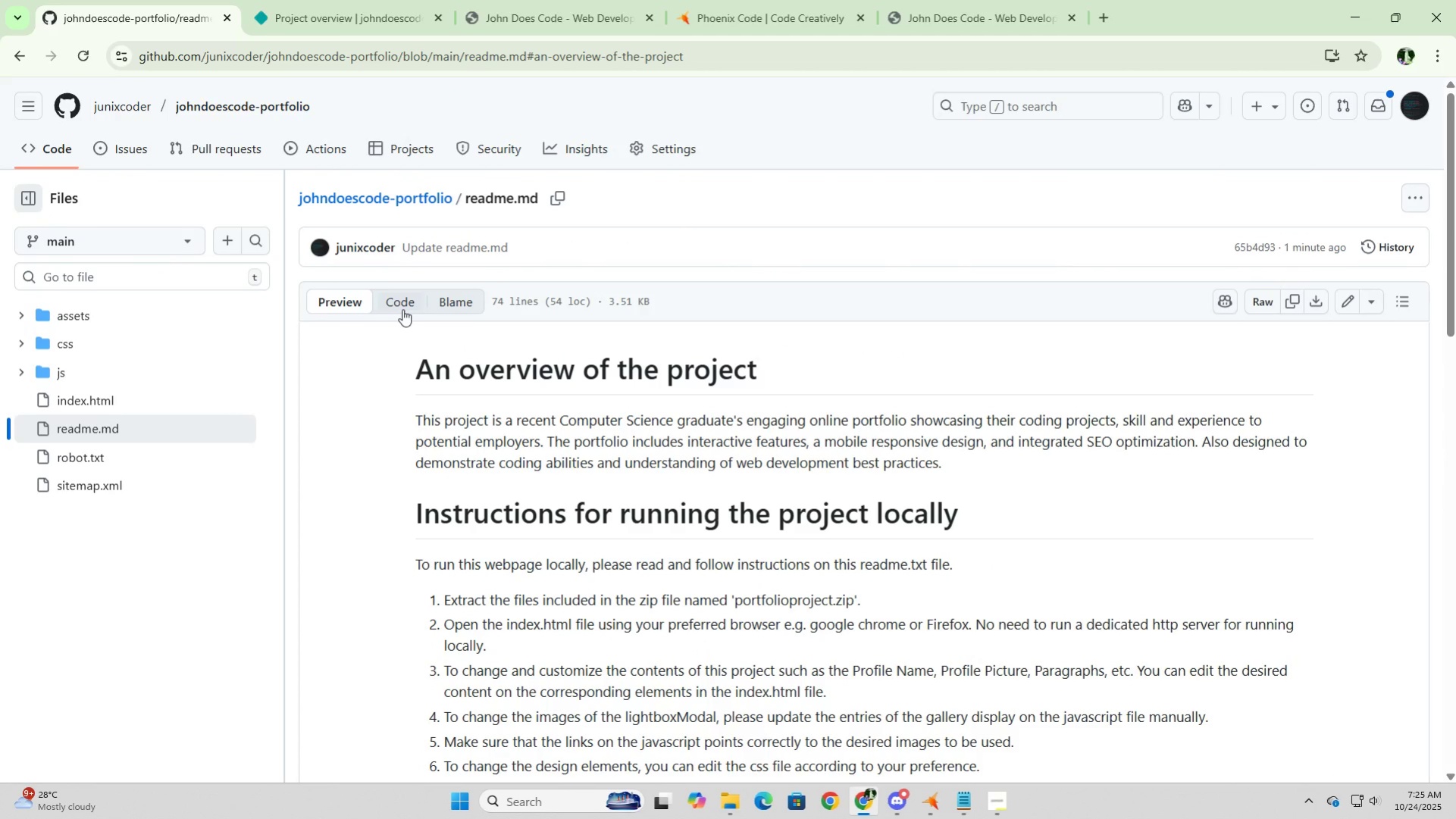 
left_click([402, 303])
 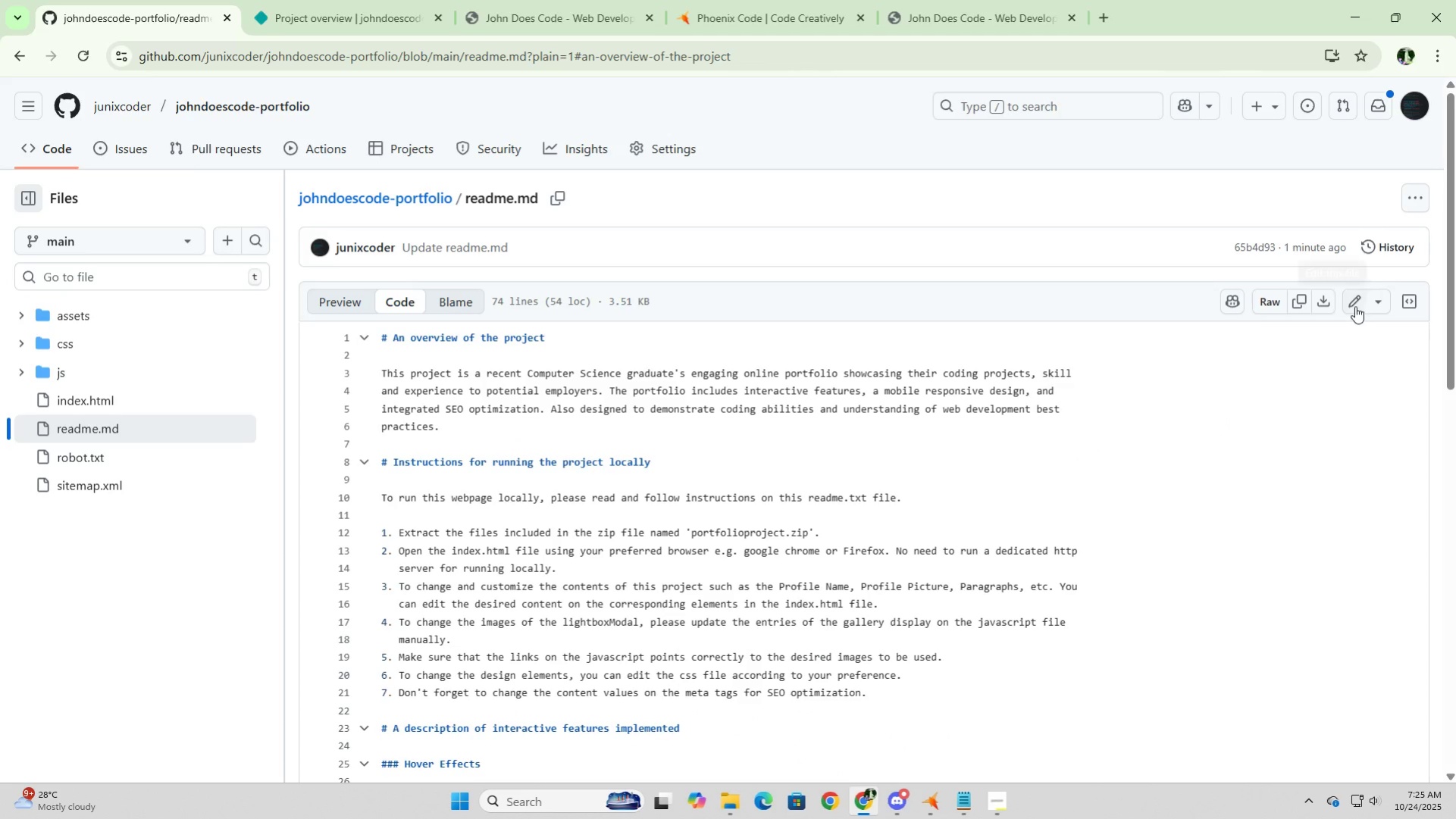 
left_click([1354, 306])
 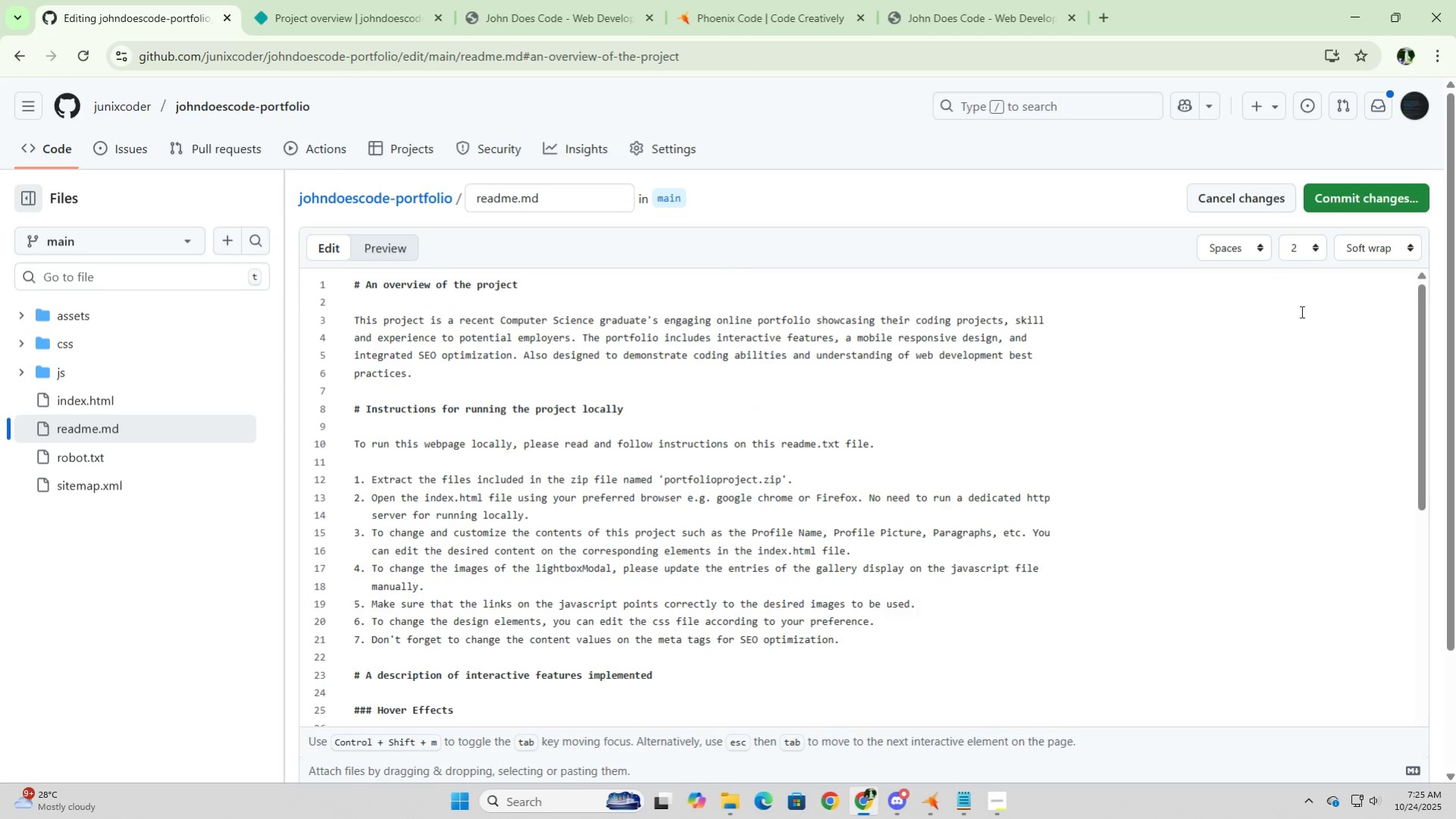 
scroll: coordinate [919, 438], scroll_direction: up, amount: 2.0
 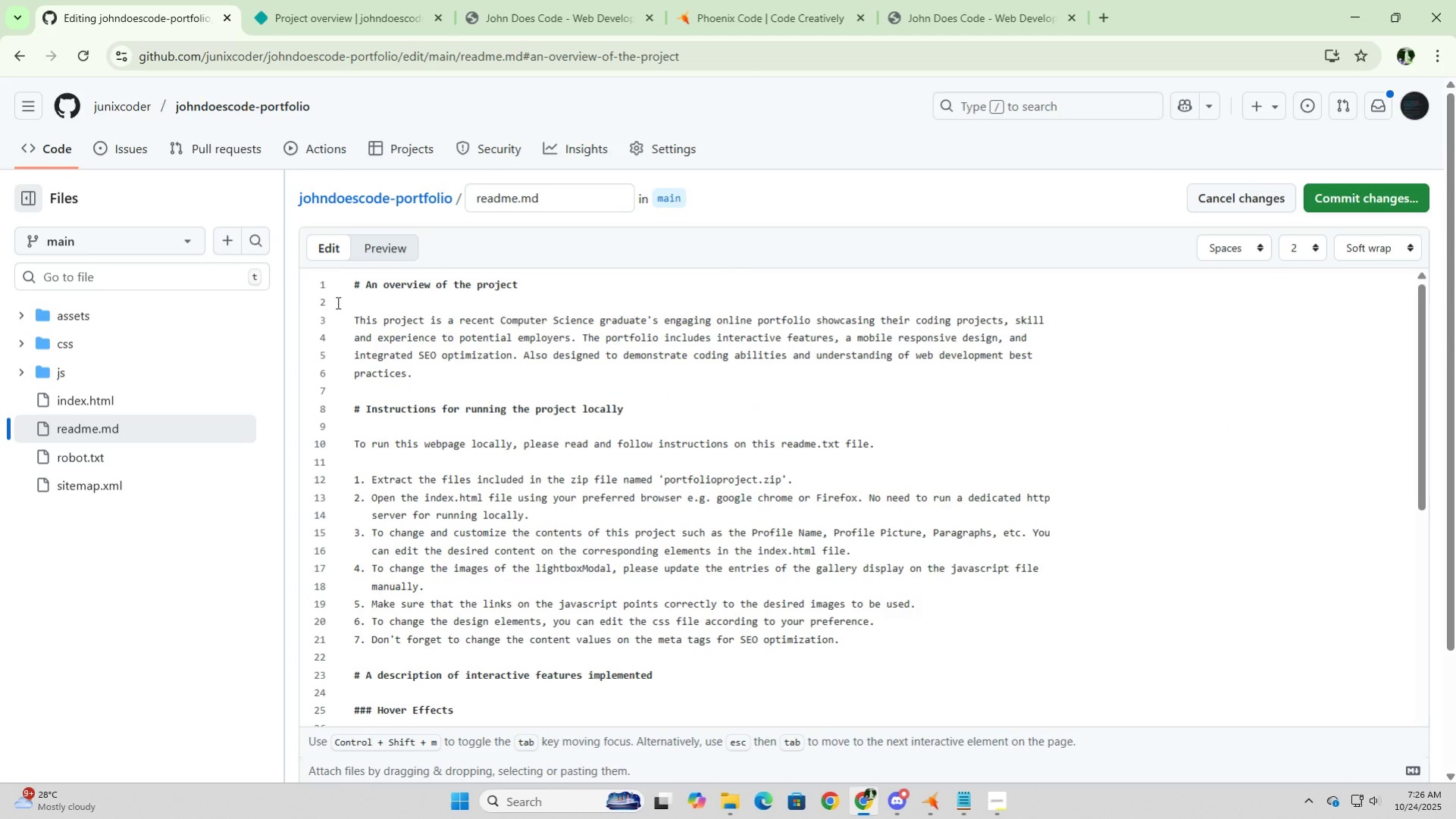 
key(Space)
 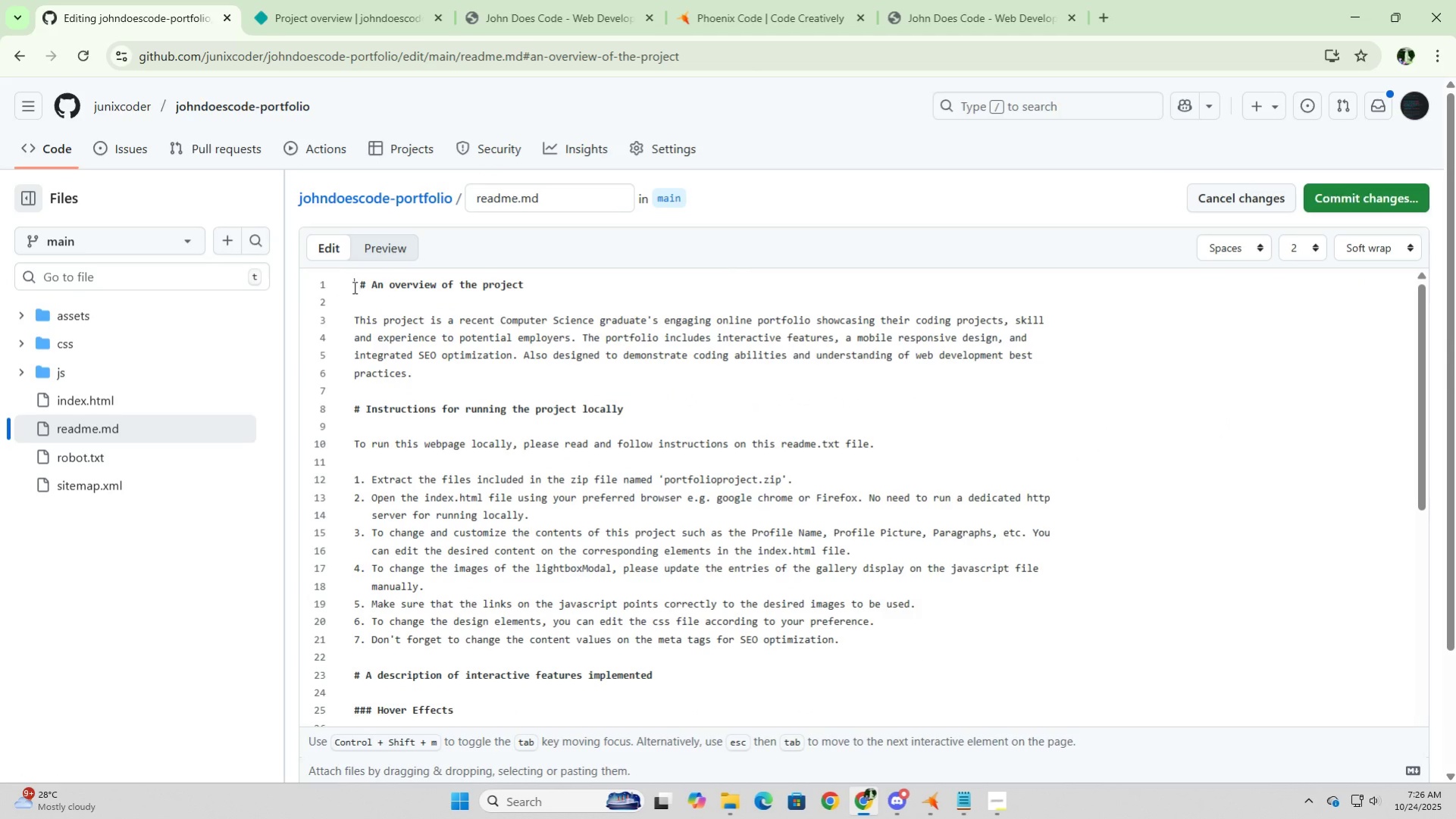 
left_click([353, 287])
 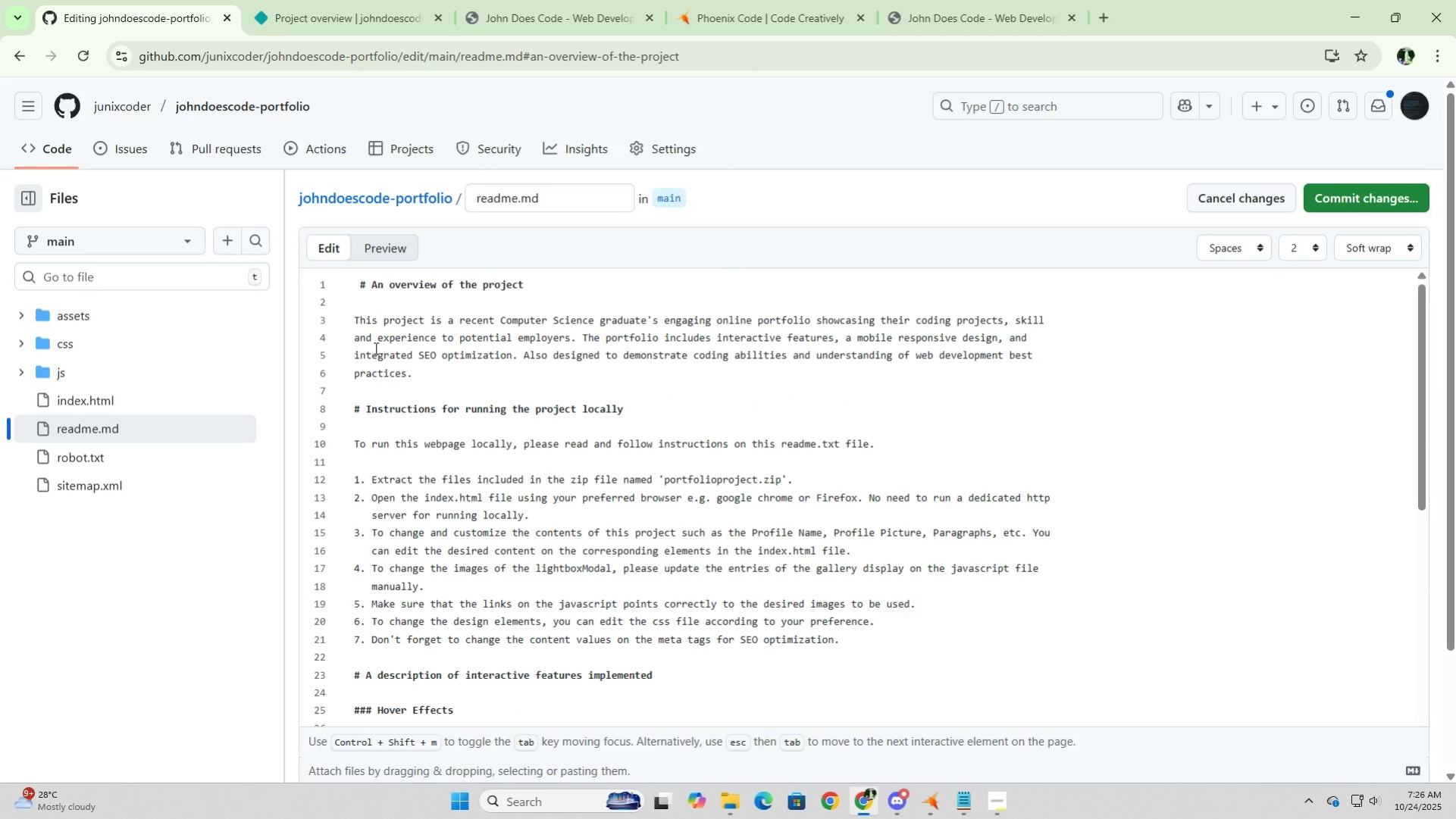 
key(Shift+ShiftRight)
 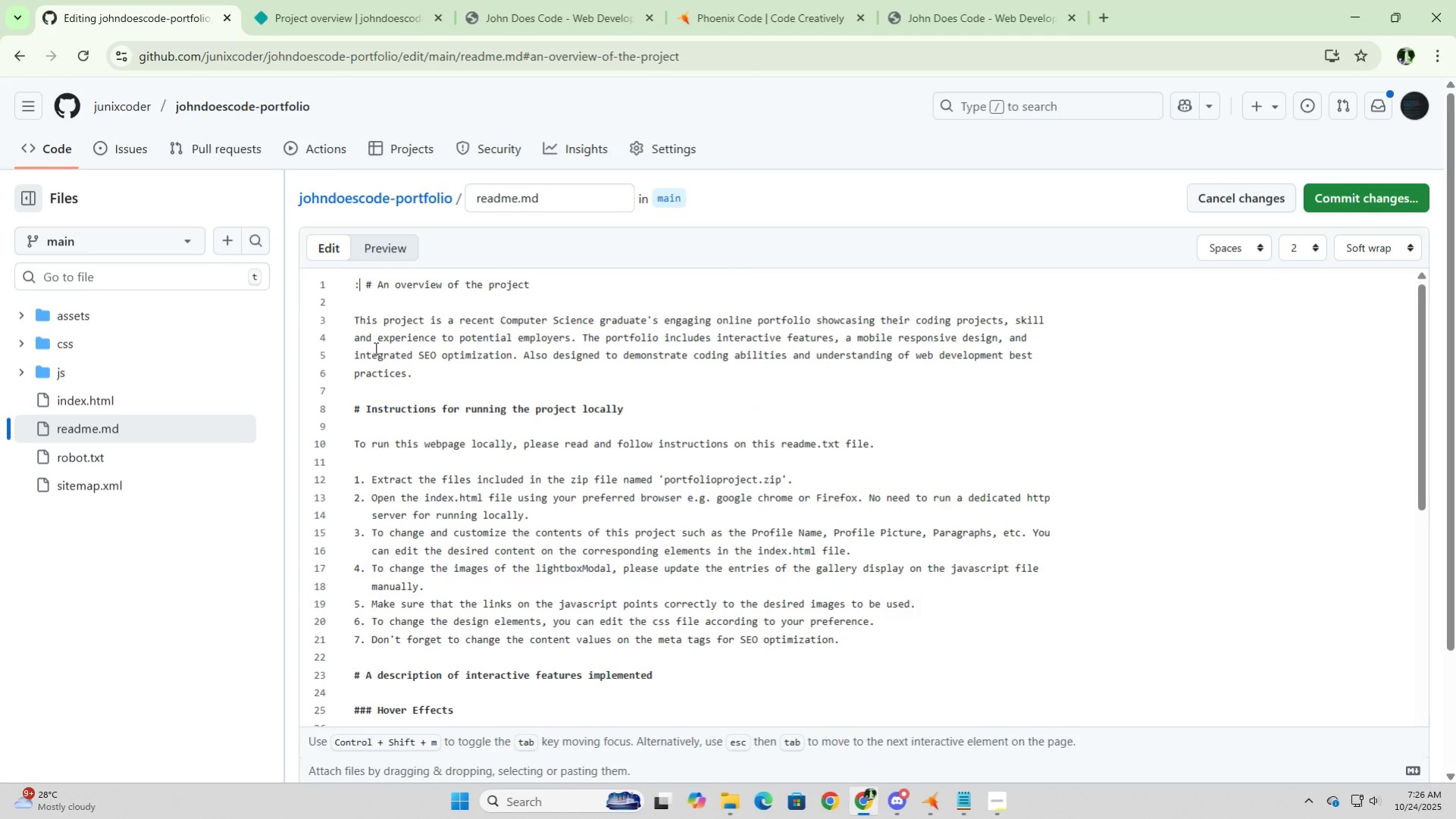 
key(Shift+Semicolon)
 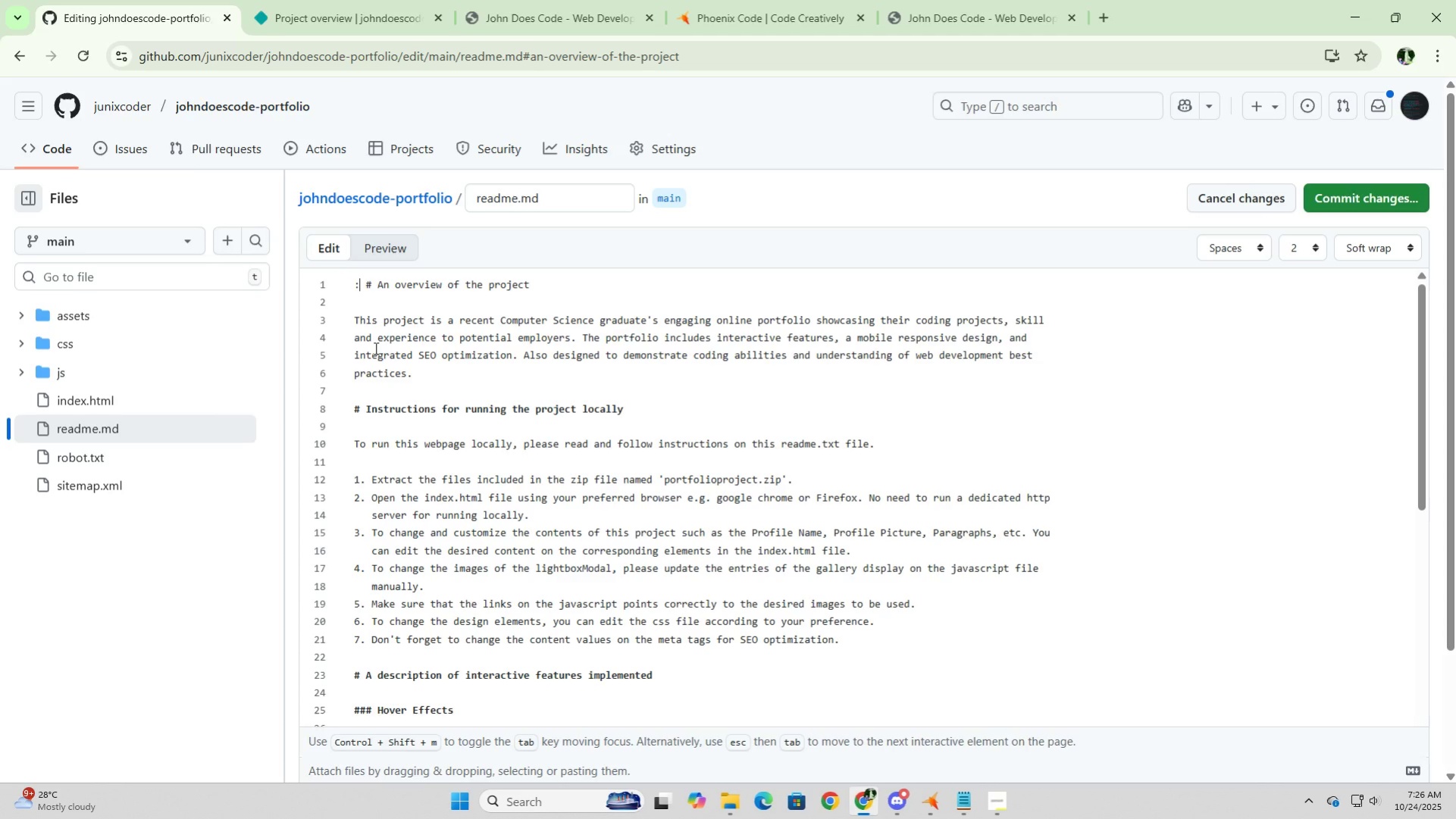 
wait(9.56)
 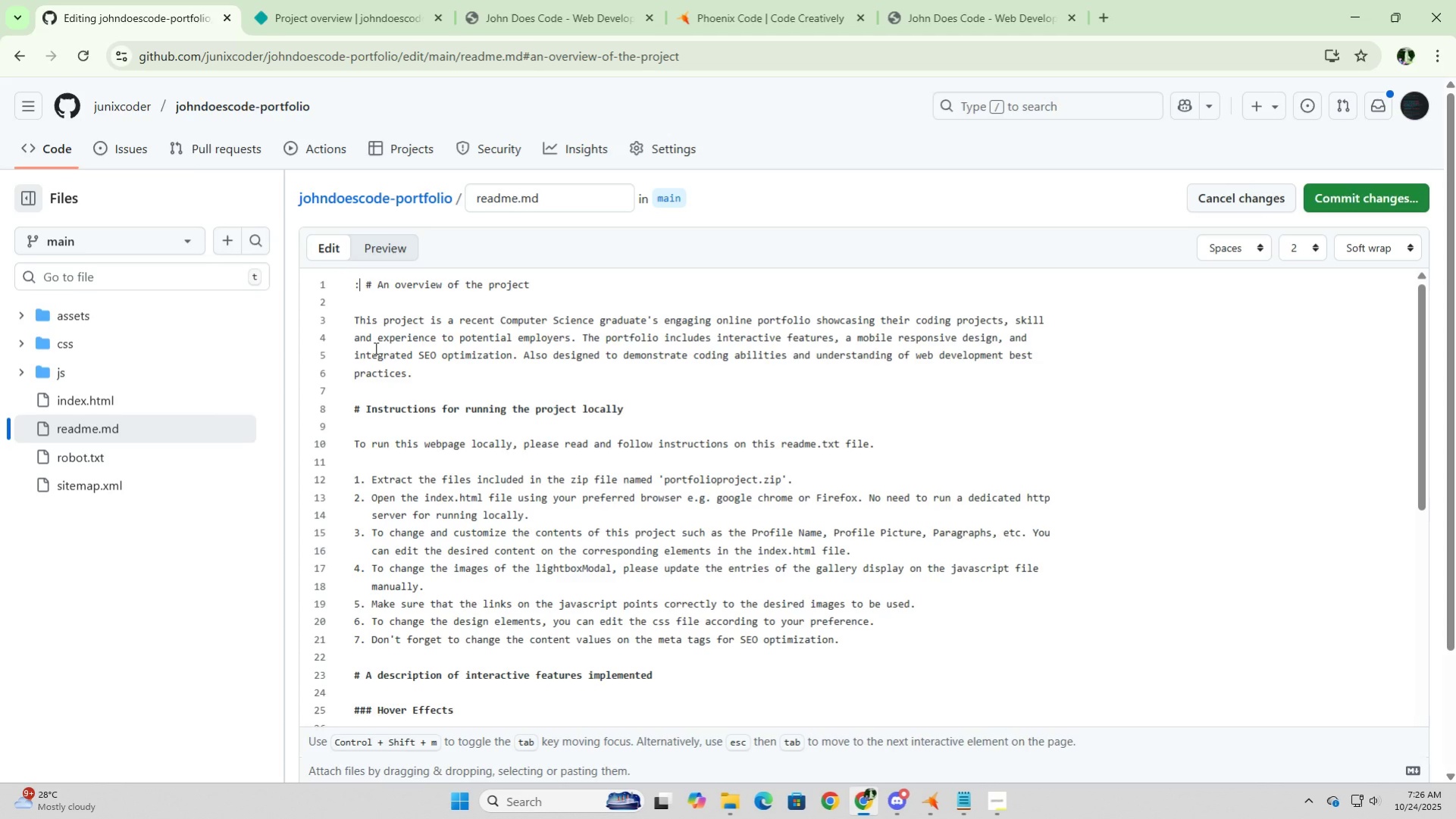 
left_click([1101, 23])
 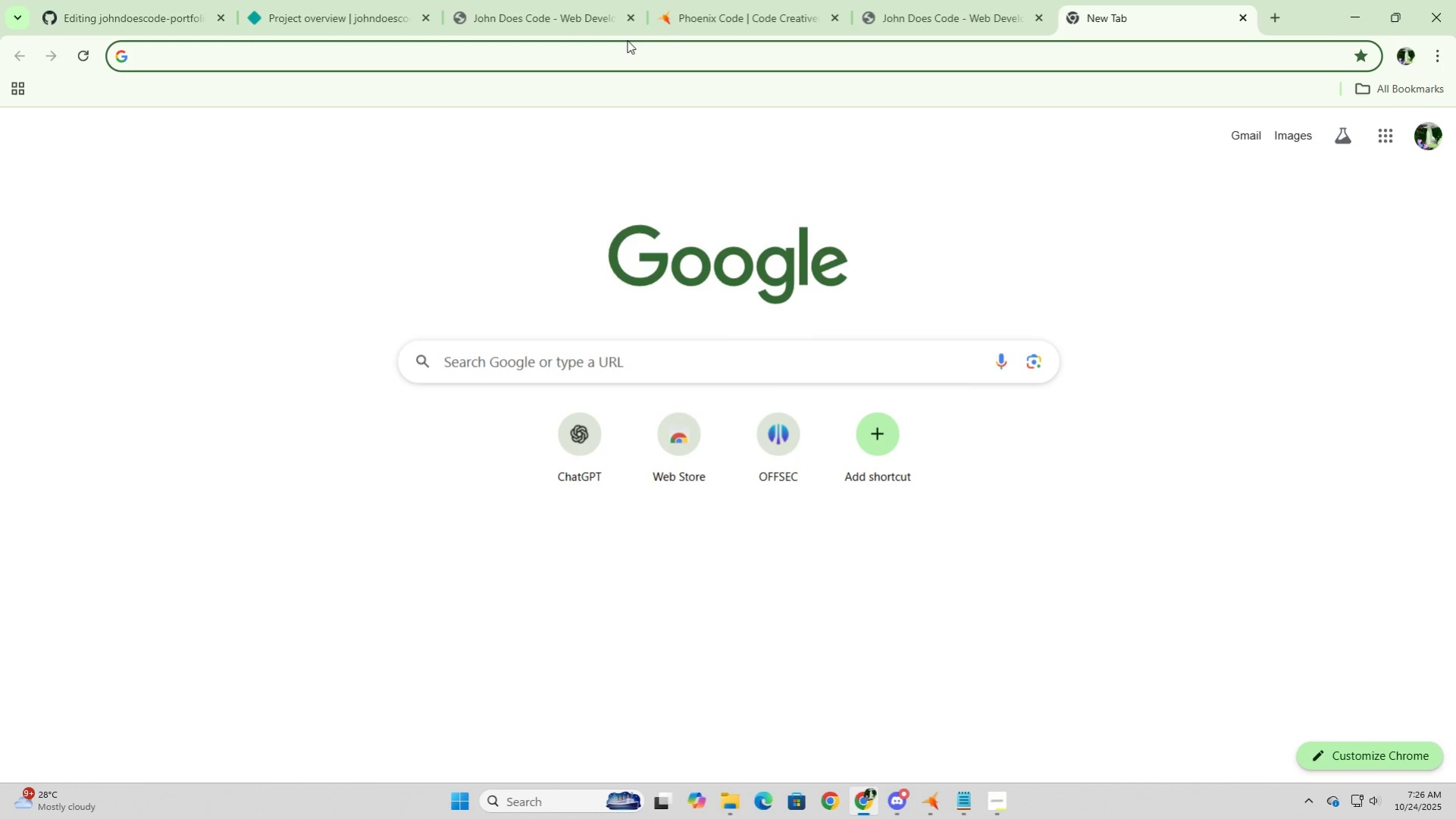 
type(github)
 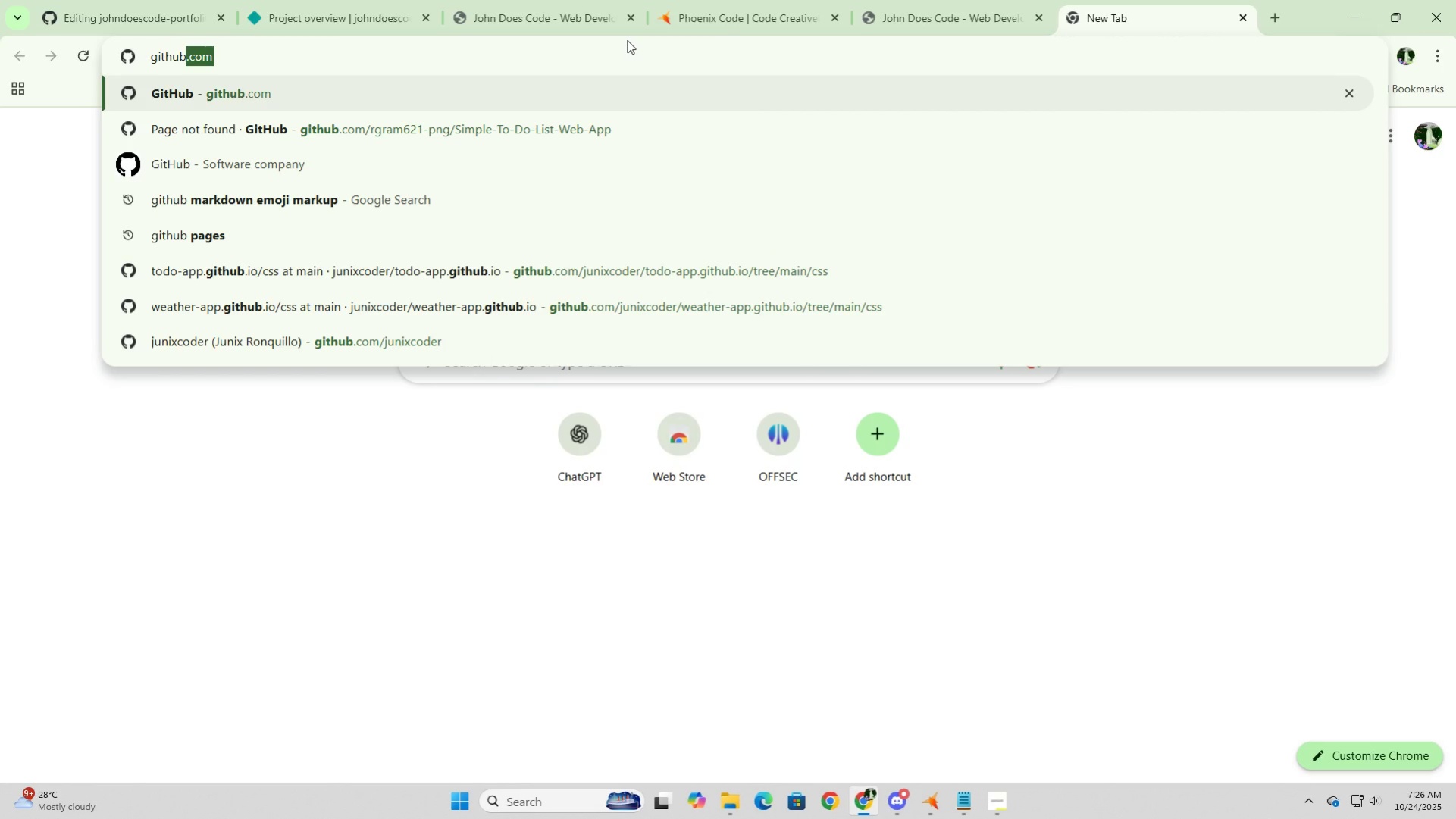 
key(ArrowDown)
 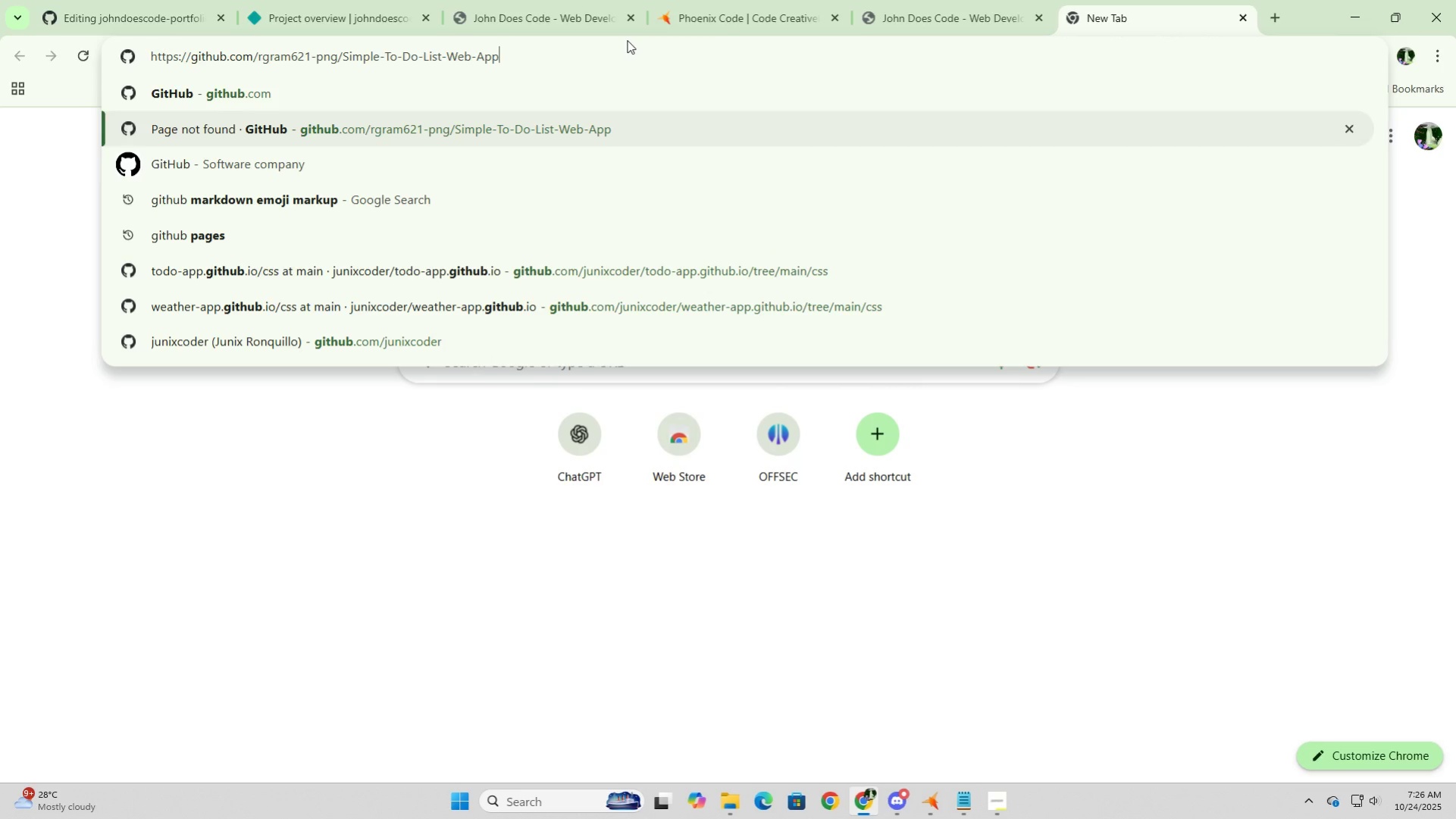 
key(ArrowDown)
 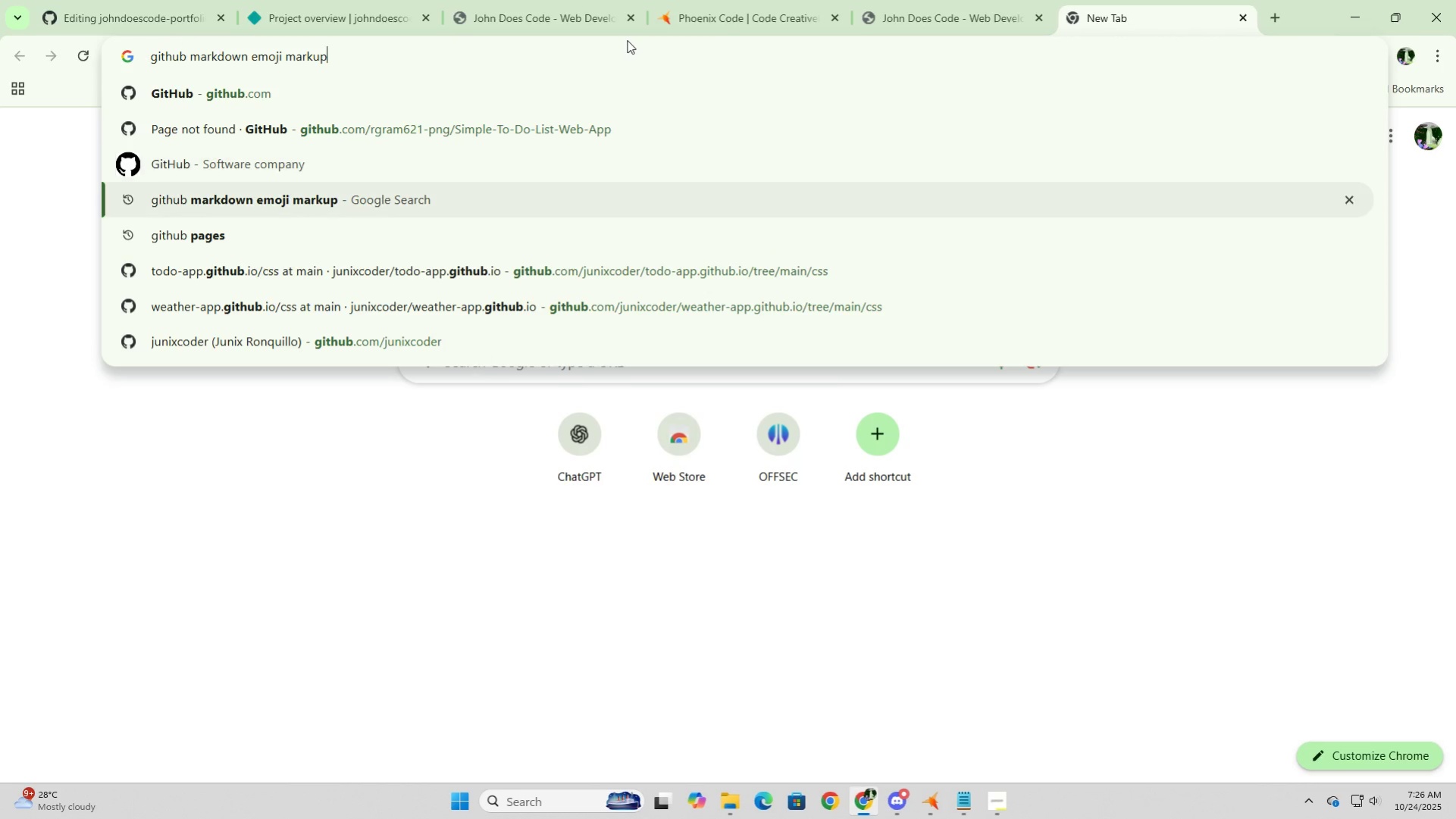 
key(ArrowDown)
 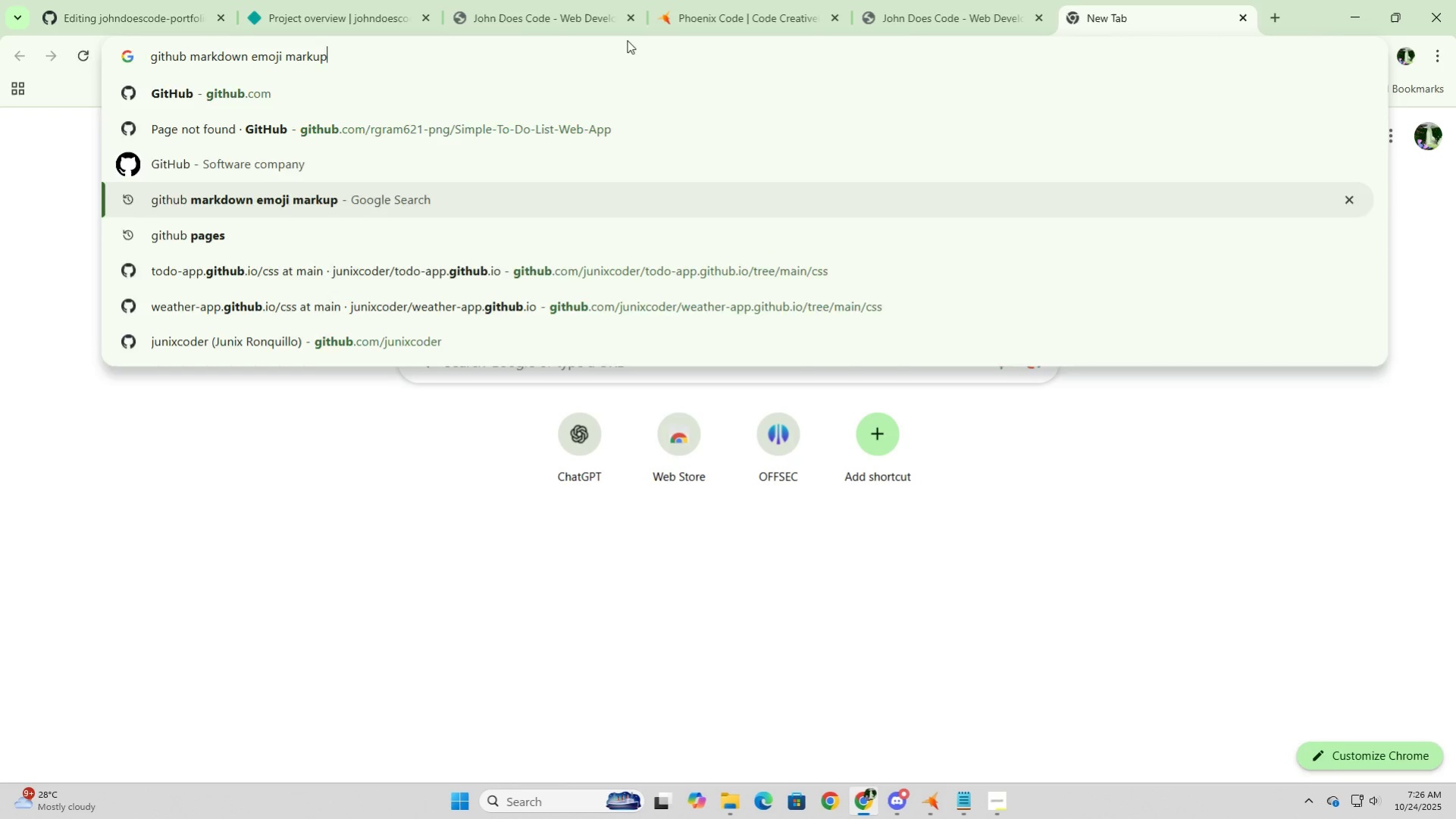 
key(Enter)
 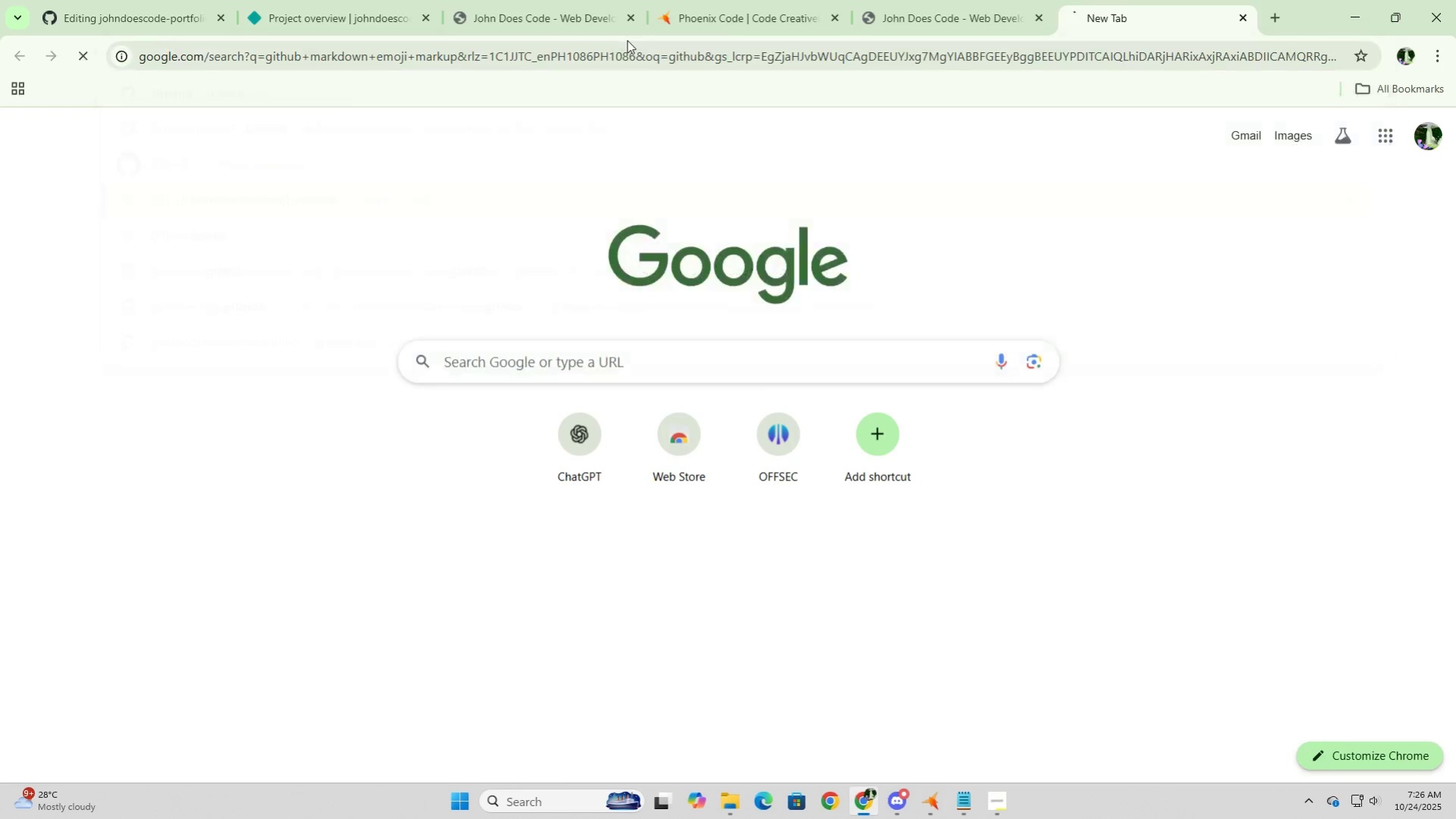 
key(Shift+ShiftRight)
 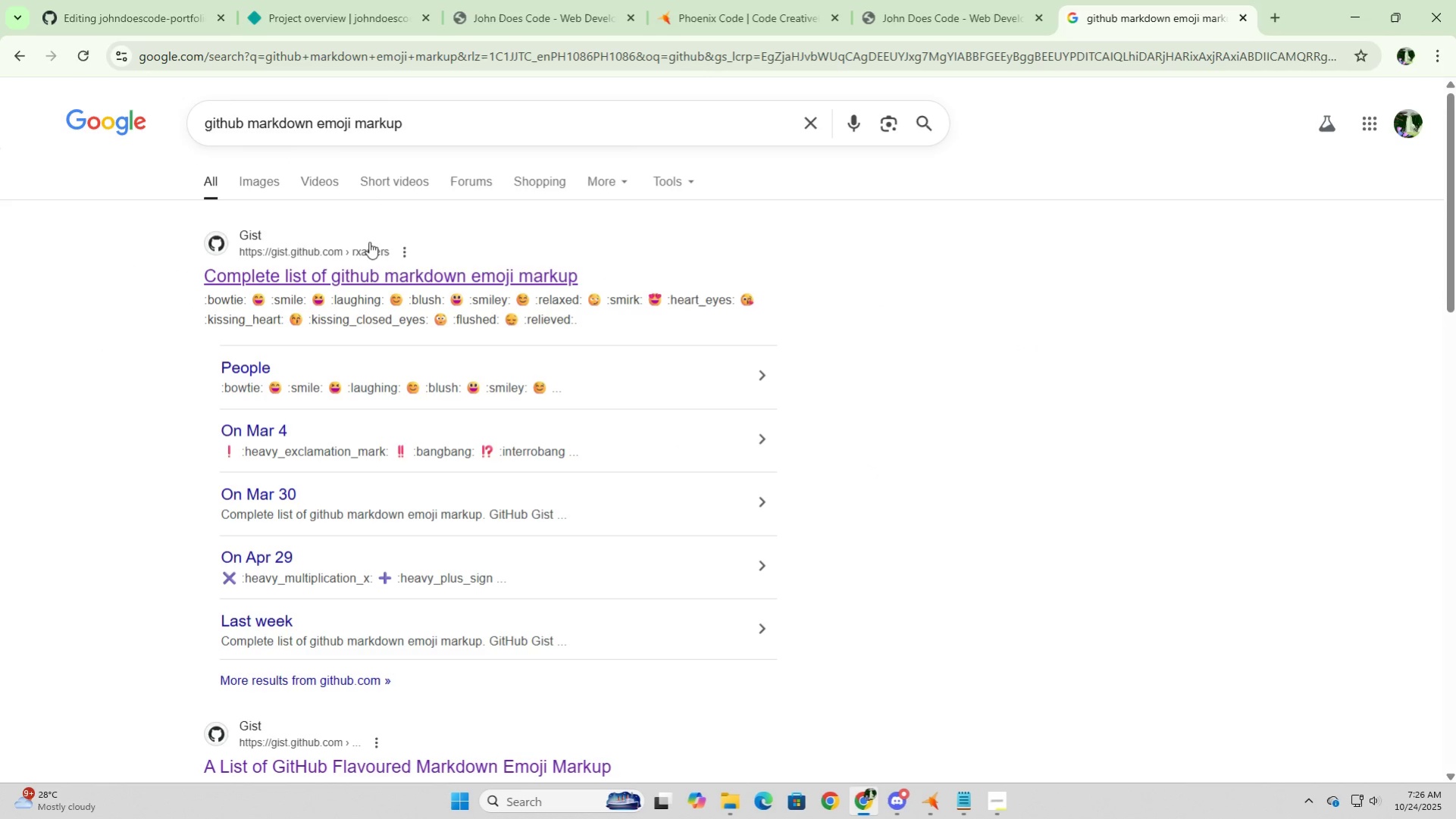 
left_click([368, 273])
 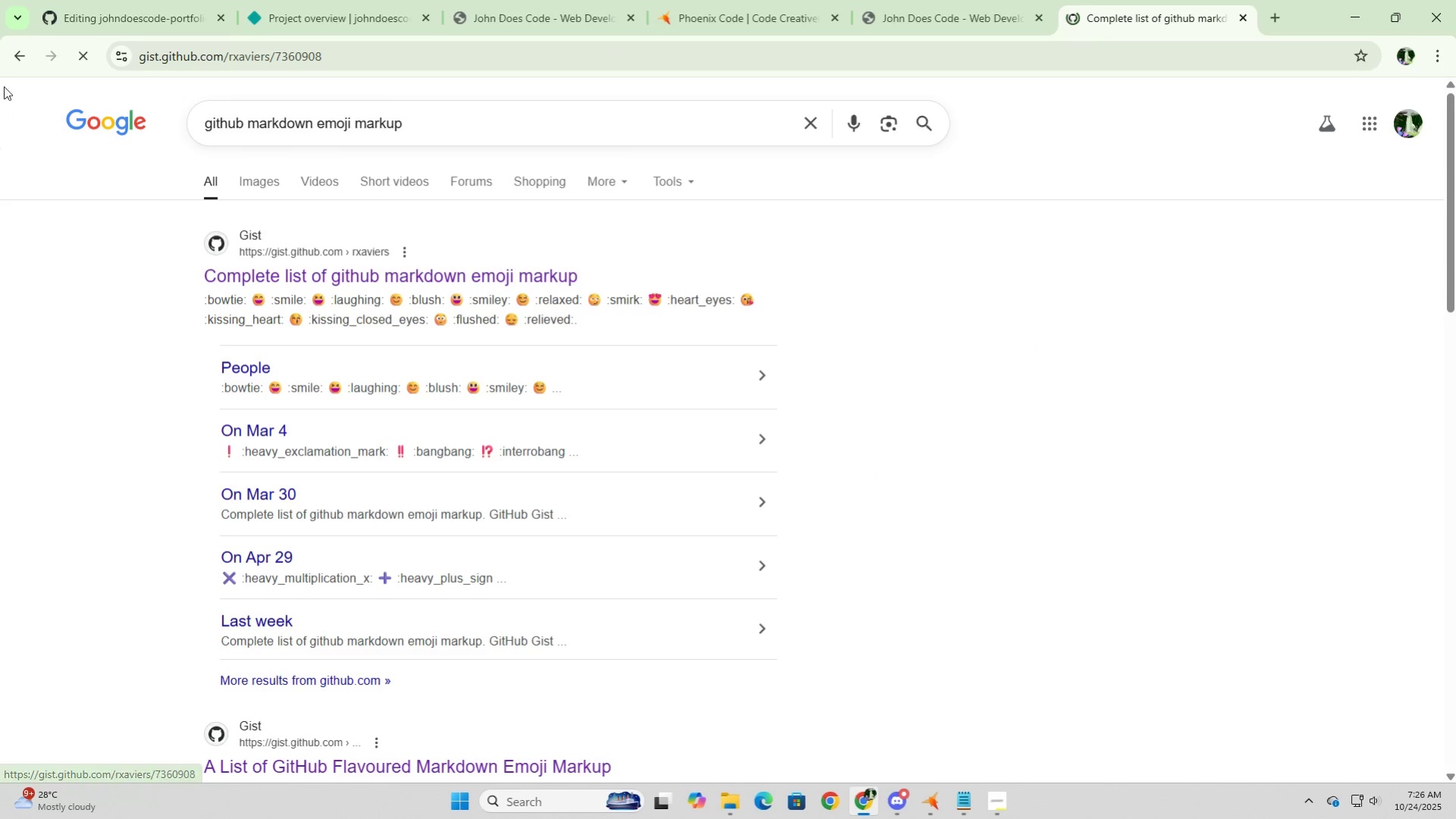 
left_click([14, 57])
 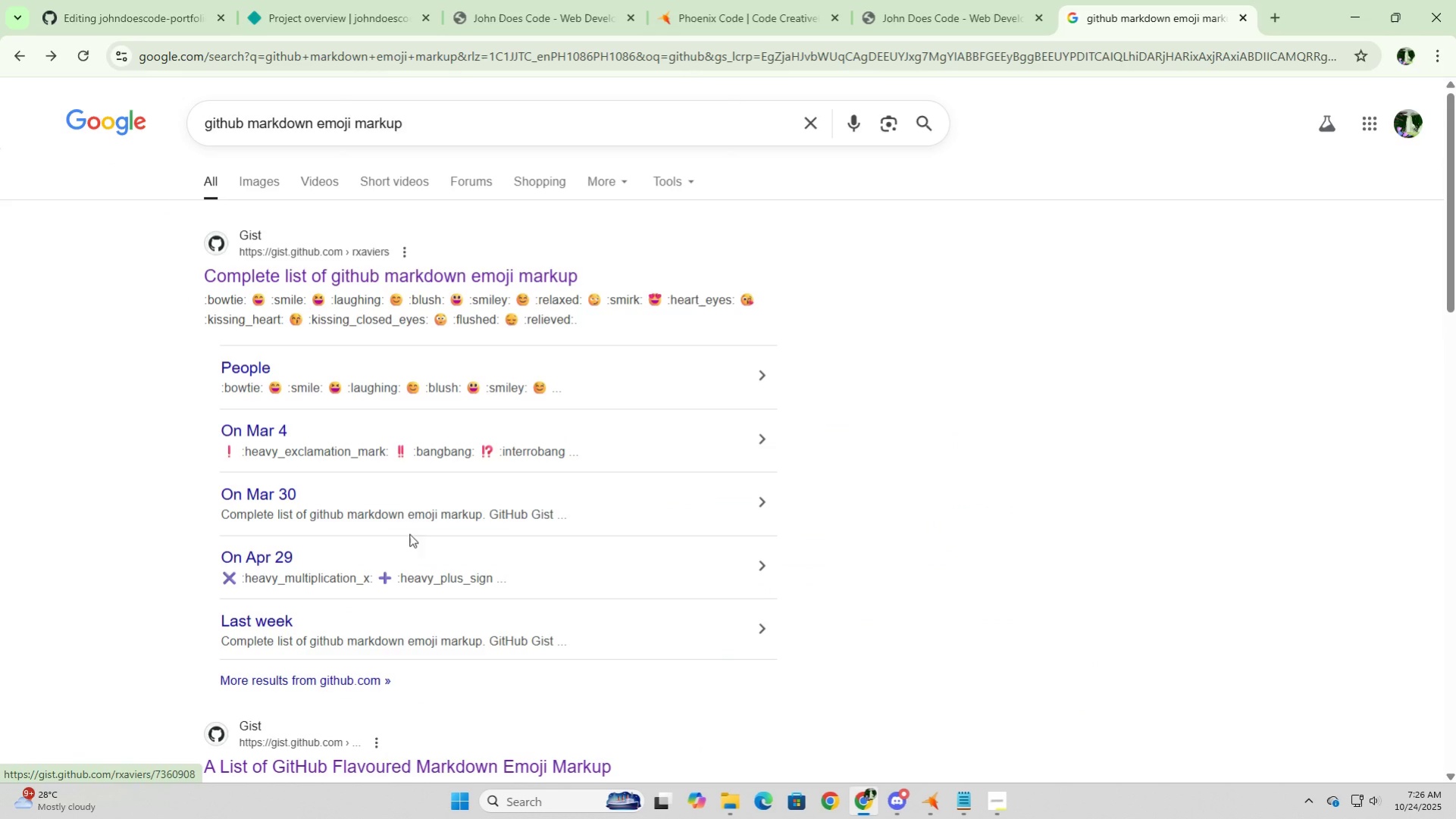 
scroll: coordinate [422, 589], scroll_direction: down, amount: 2.0
 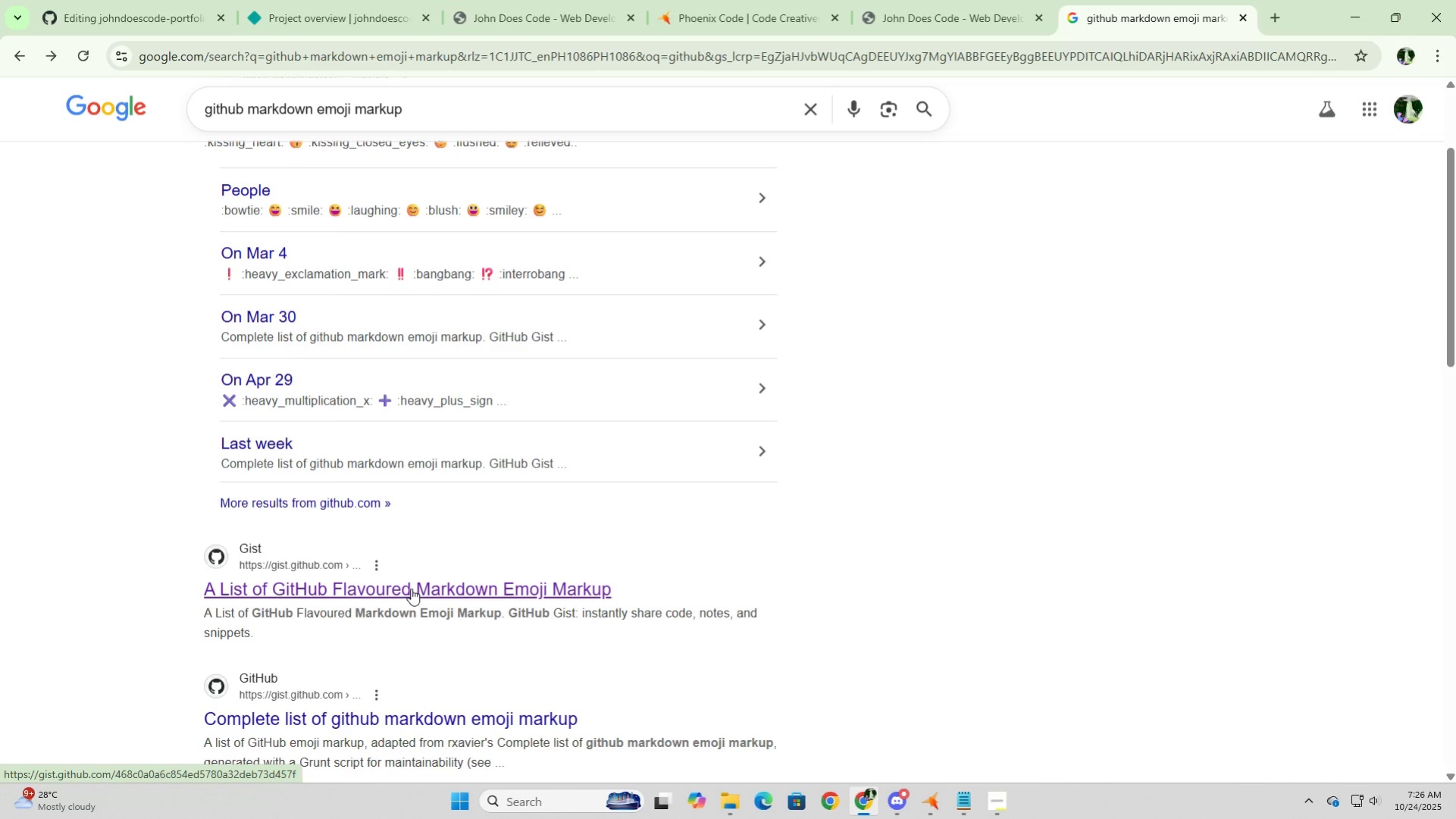 
left_click([411, 588])
 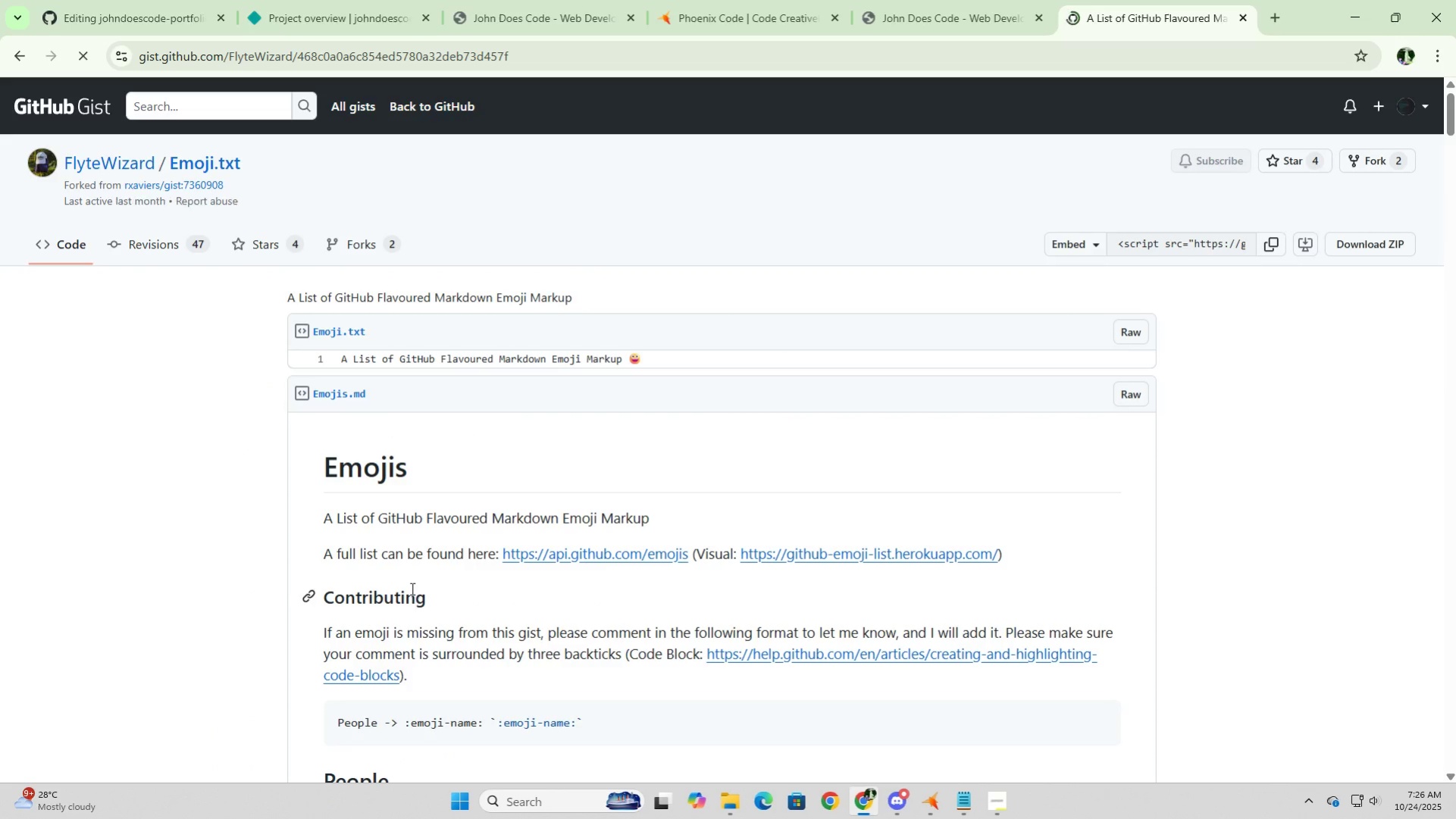 
scroll: coordinate [420, 570], scroll_direction: down, amount: 12.0
 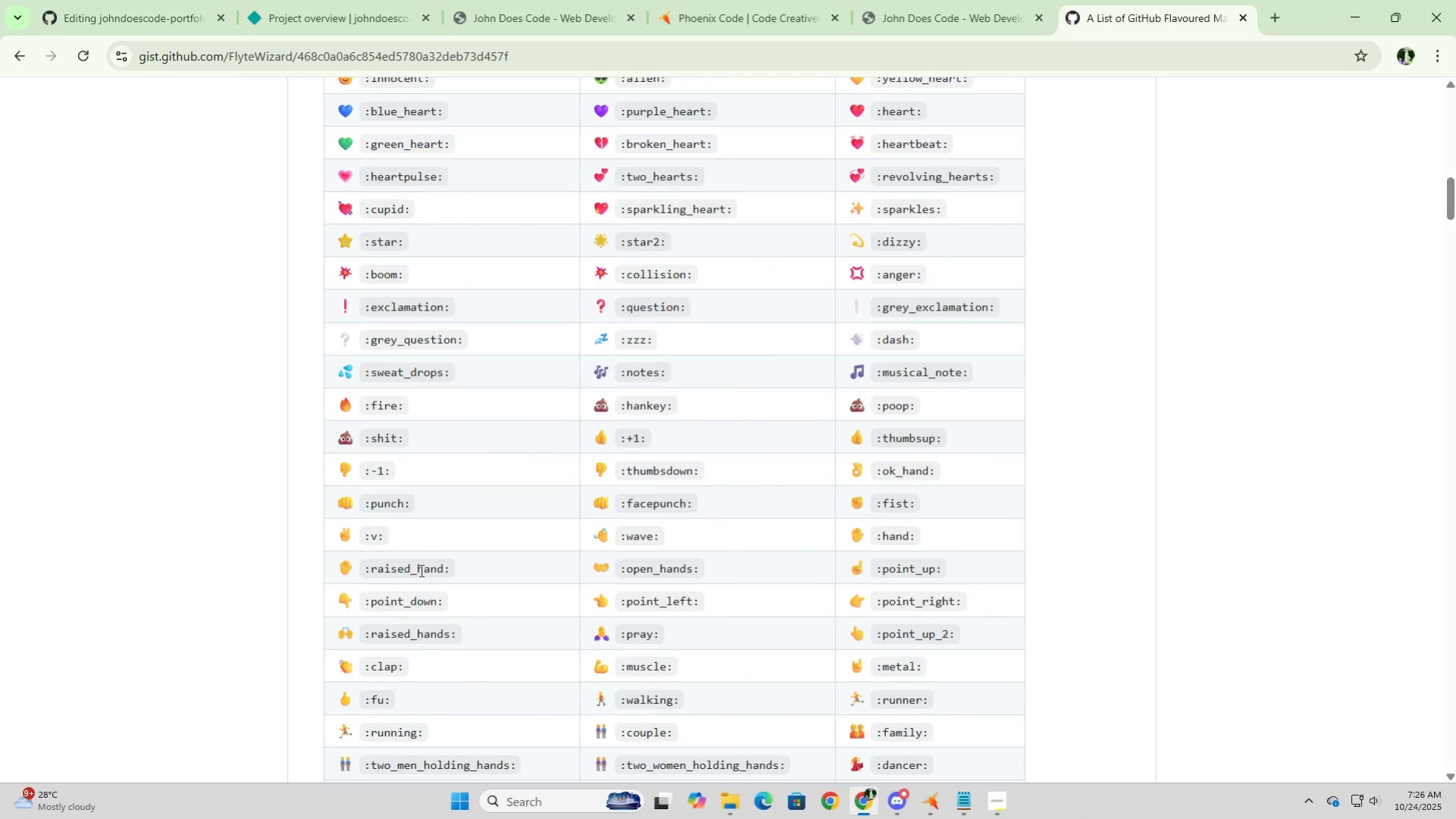 
wait(7.72)
 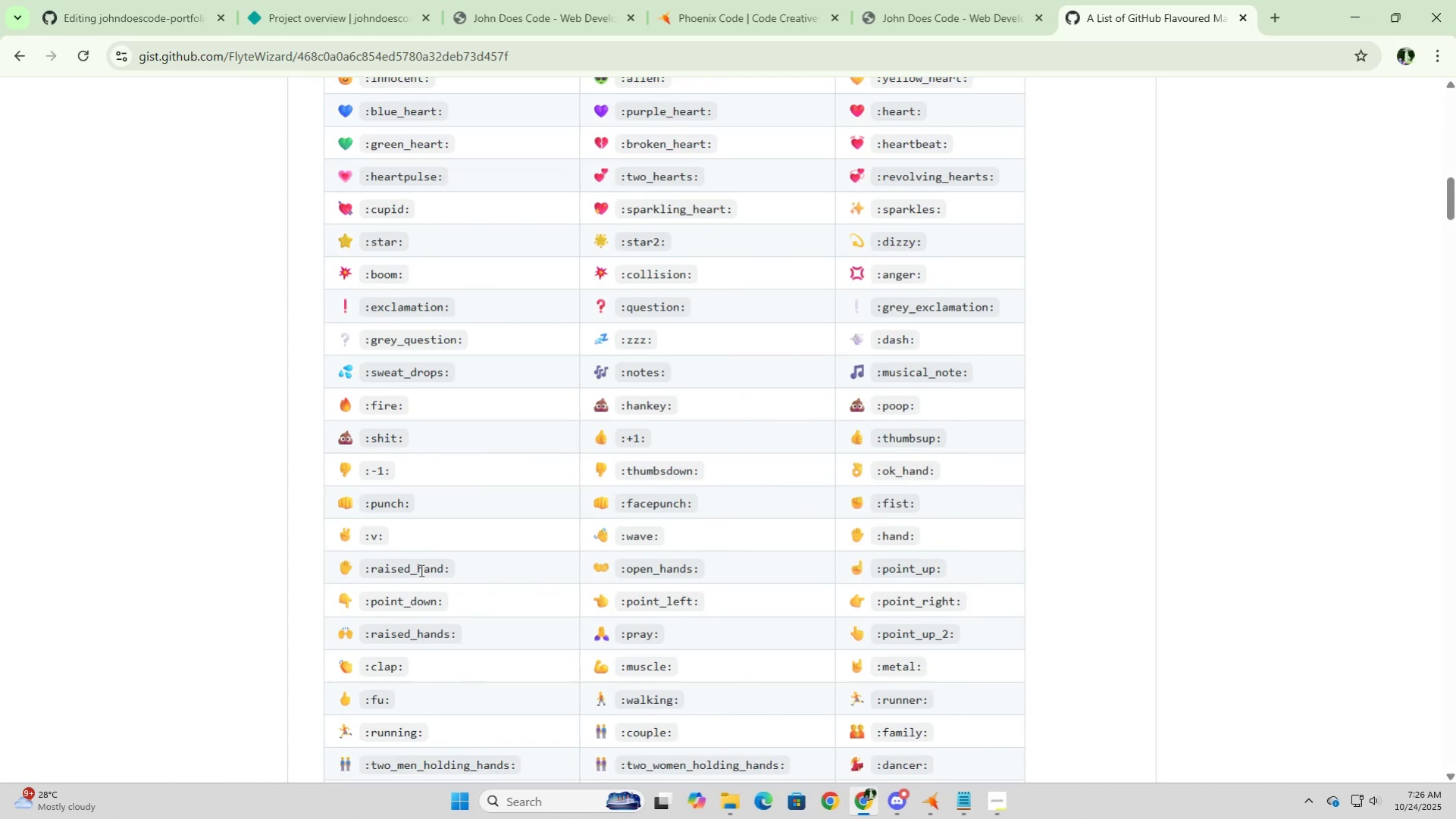 
left_click([116, 5])
 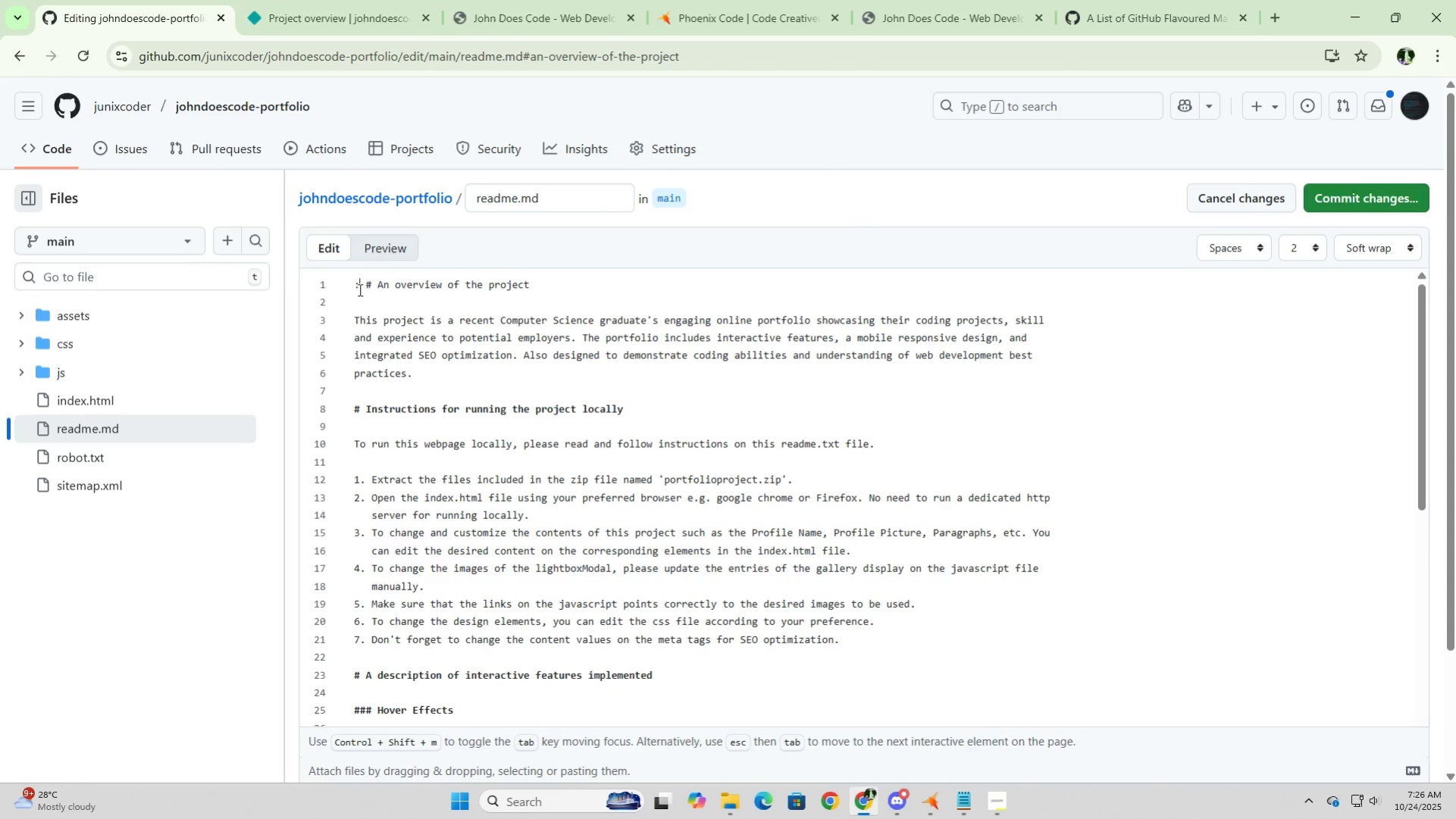 
left_click([359, 289])
 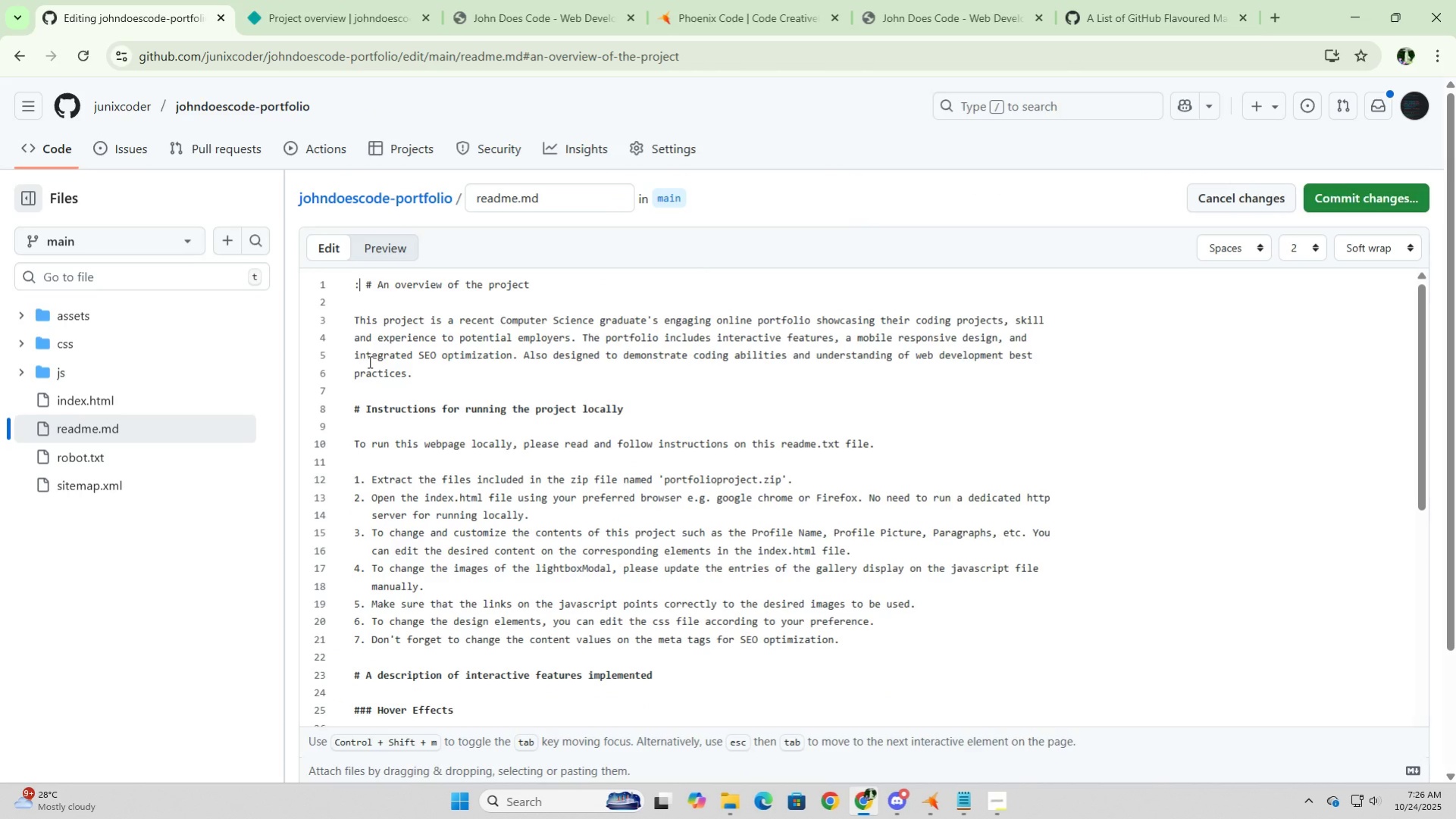 
type(sp)
 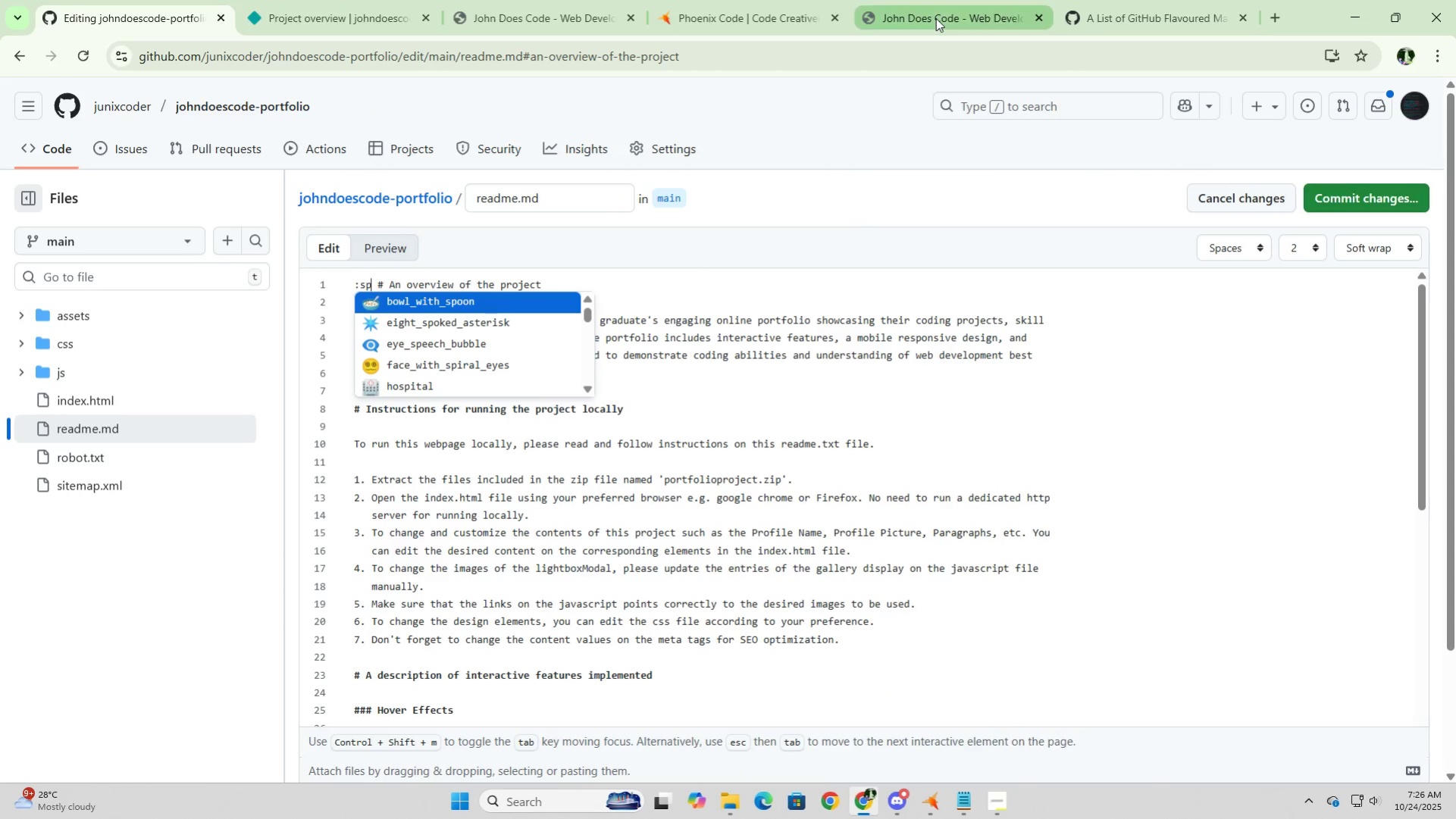 
left_click([1169, 0])
 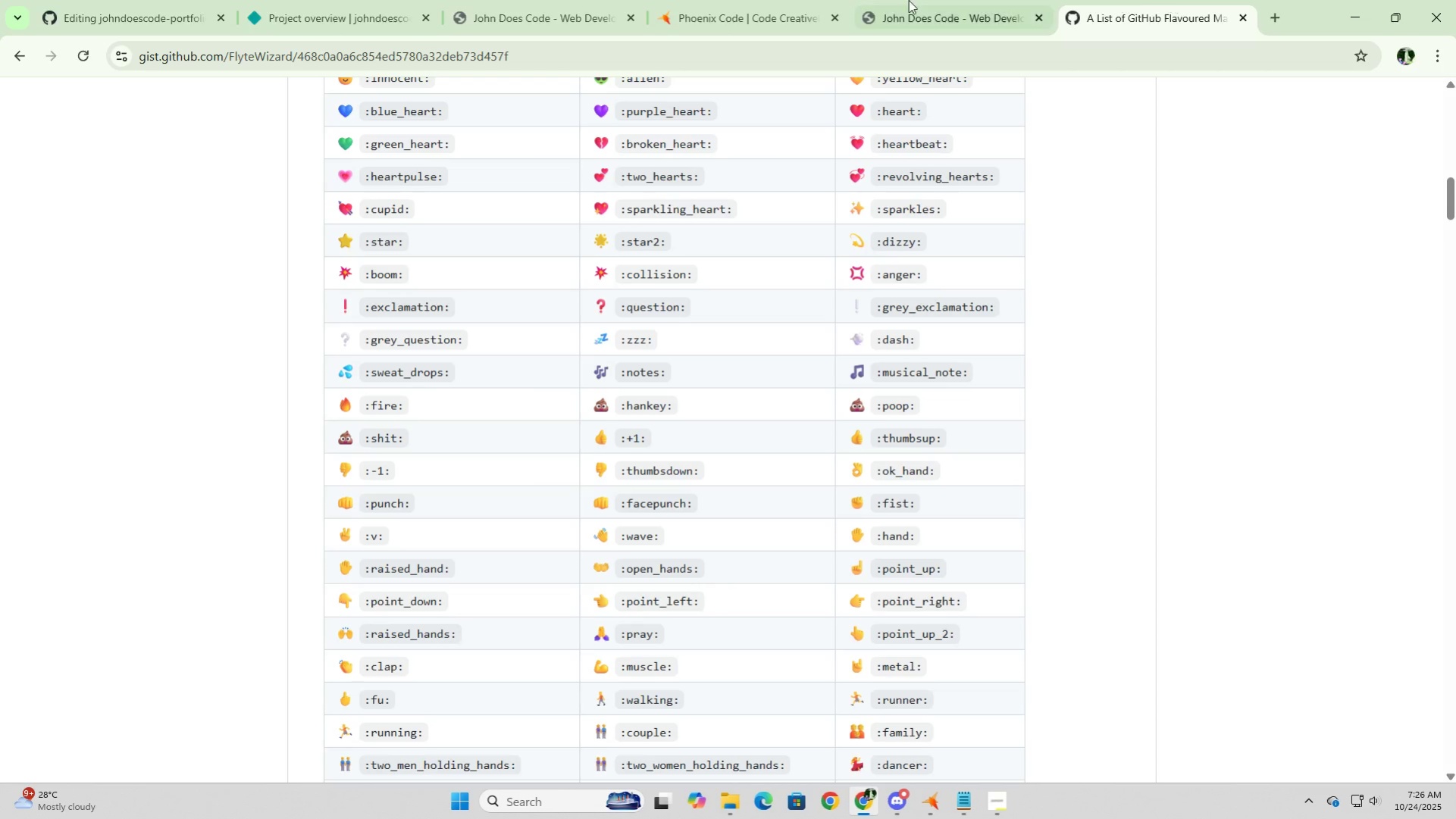 
left_click([98, 0])
 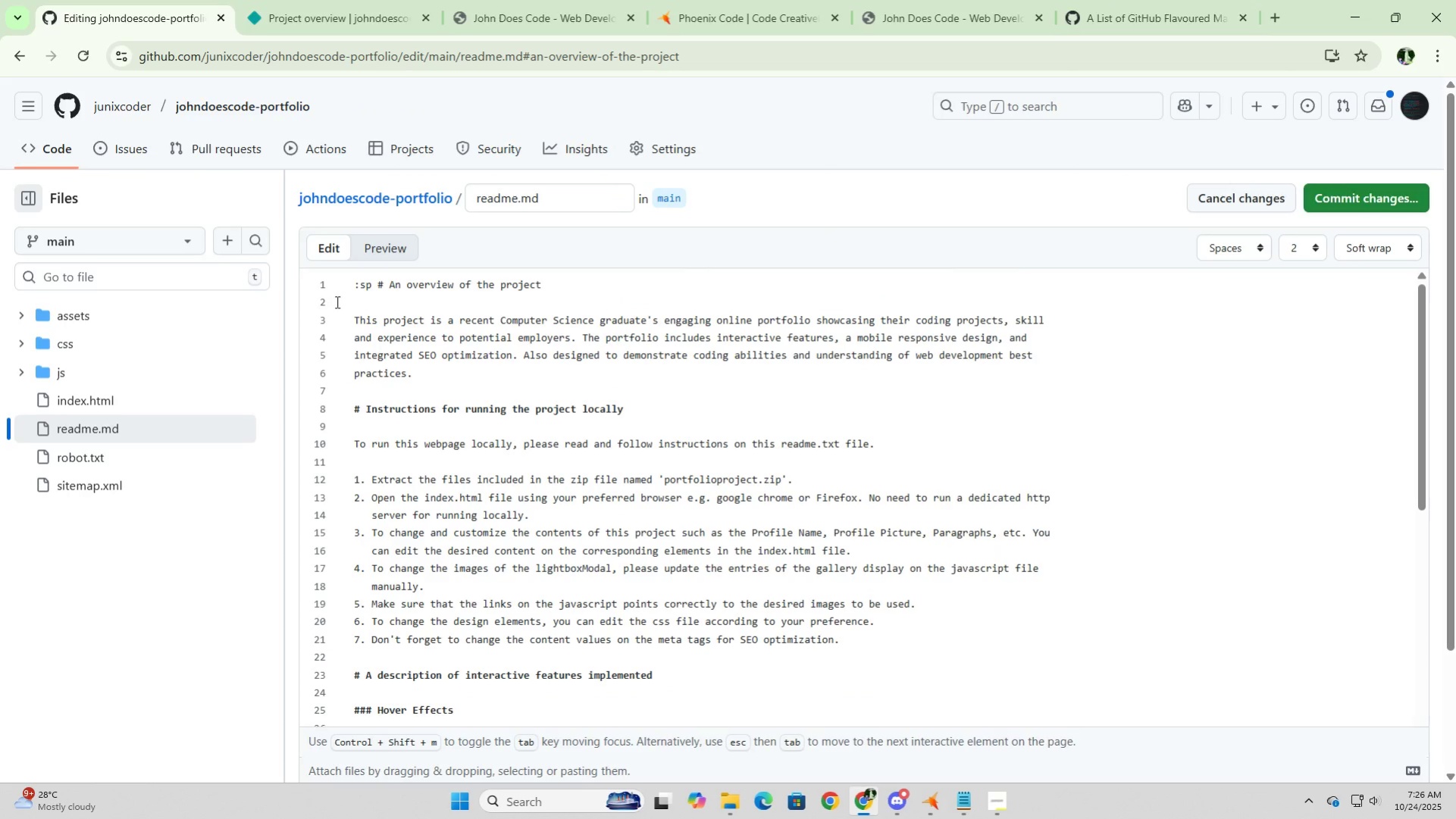 
type(ar)
 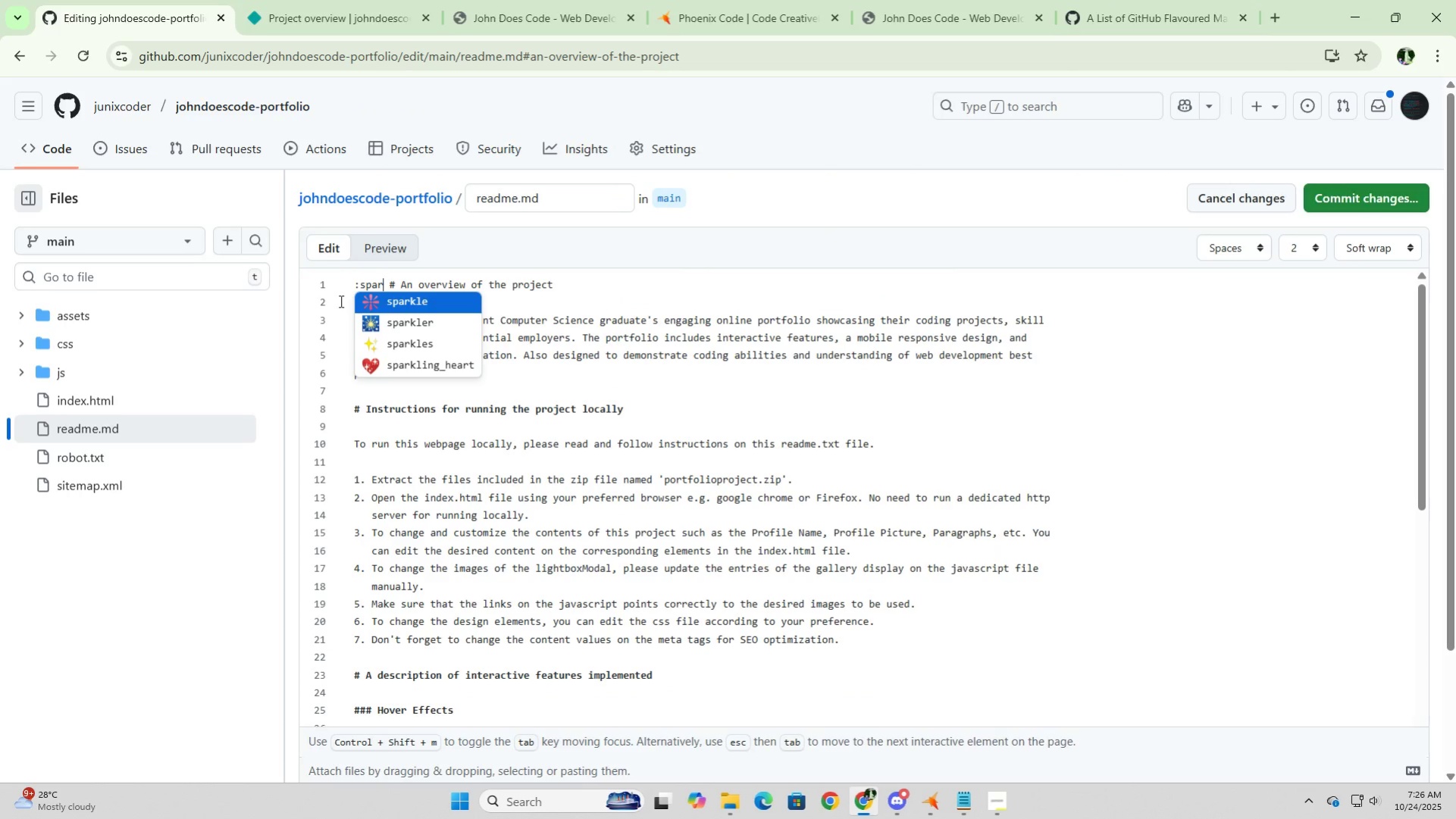 
key(ArrowDown)
 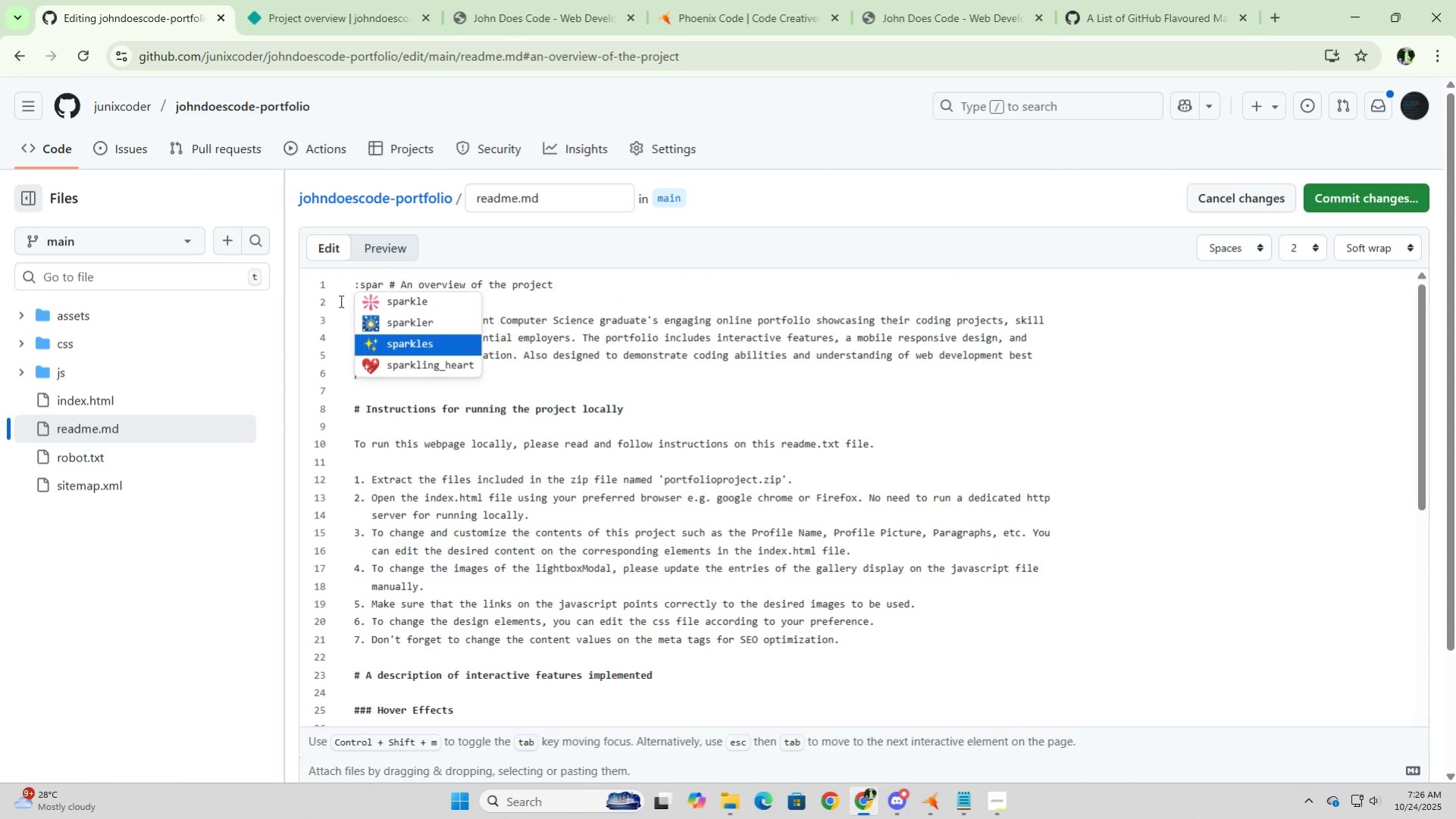 
key(ArrowDown)
 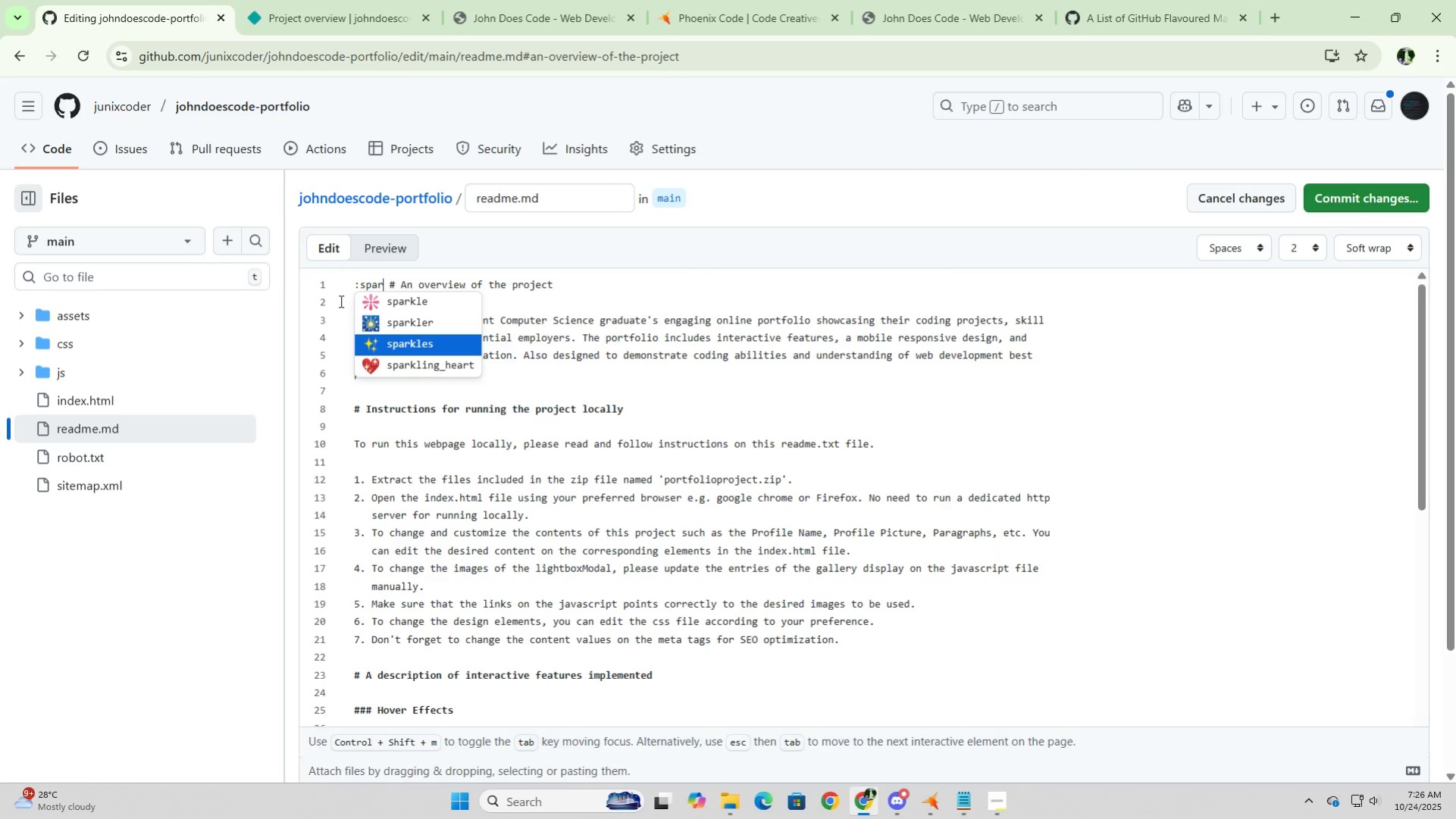 
key(Enter)
 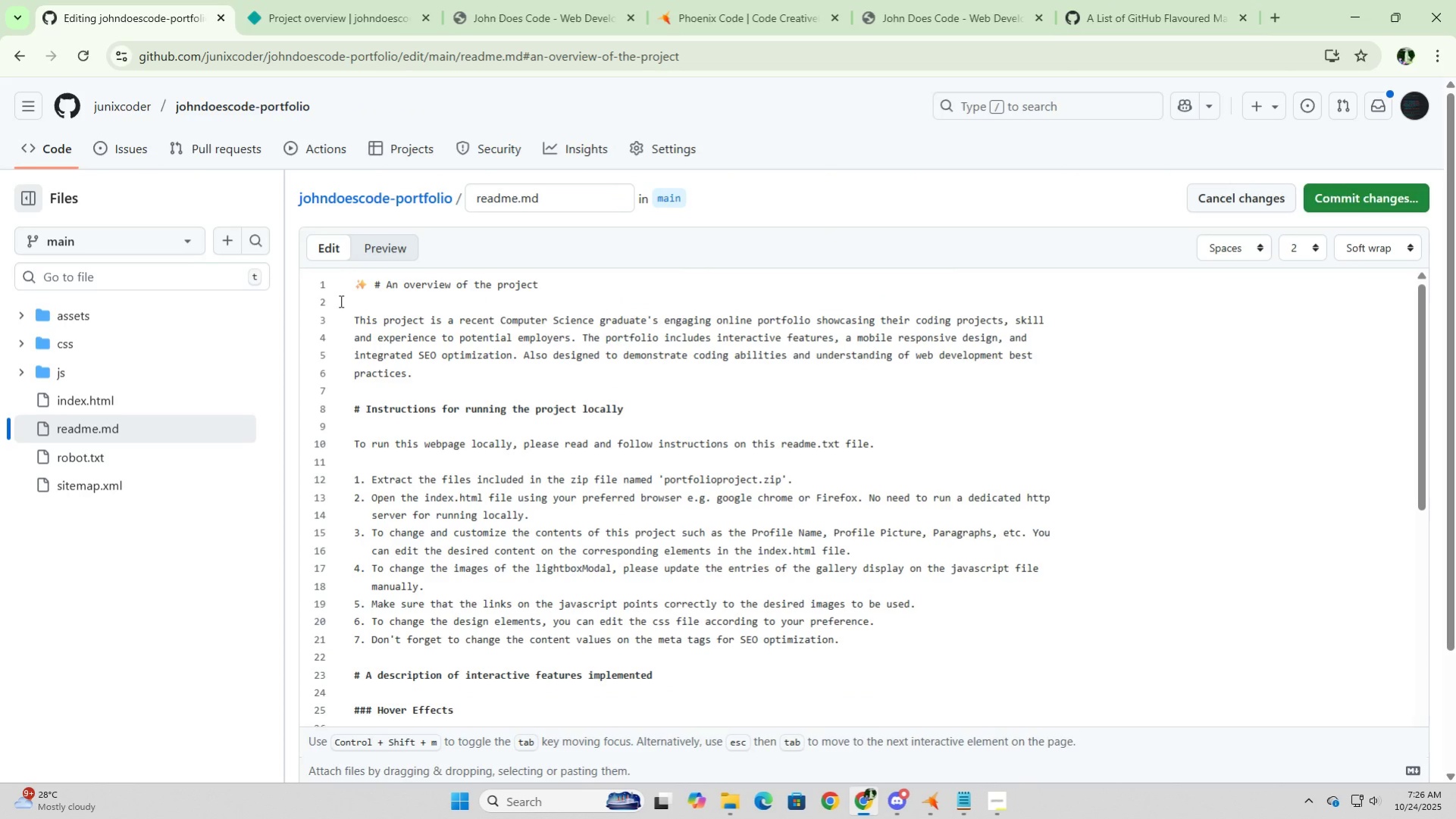 
key(ArrowDown)
 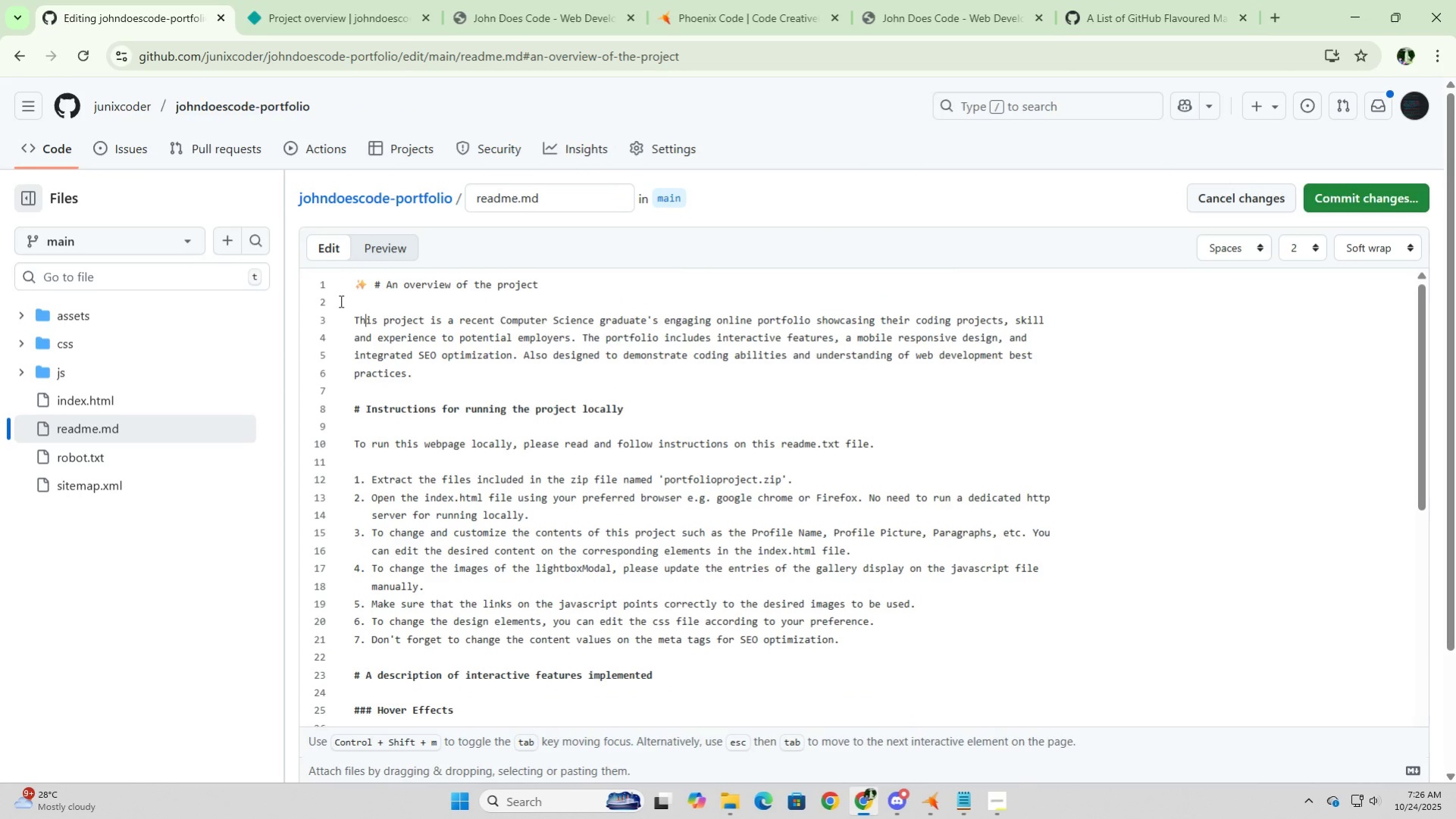 
key(ArrowDown)
 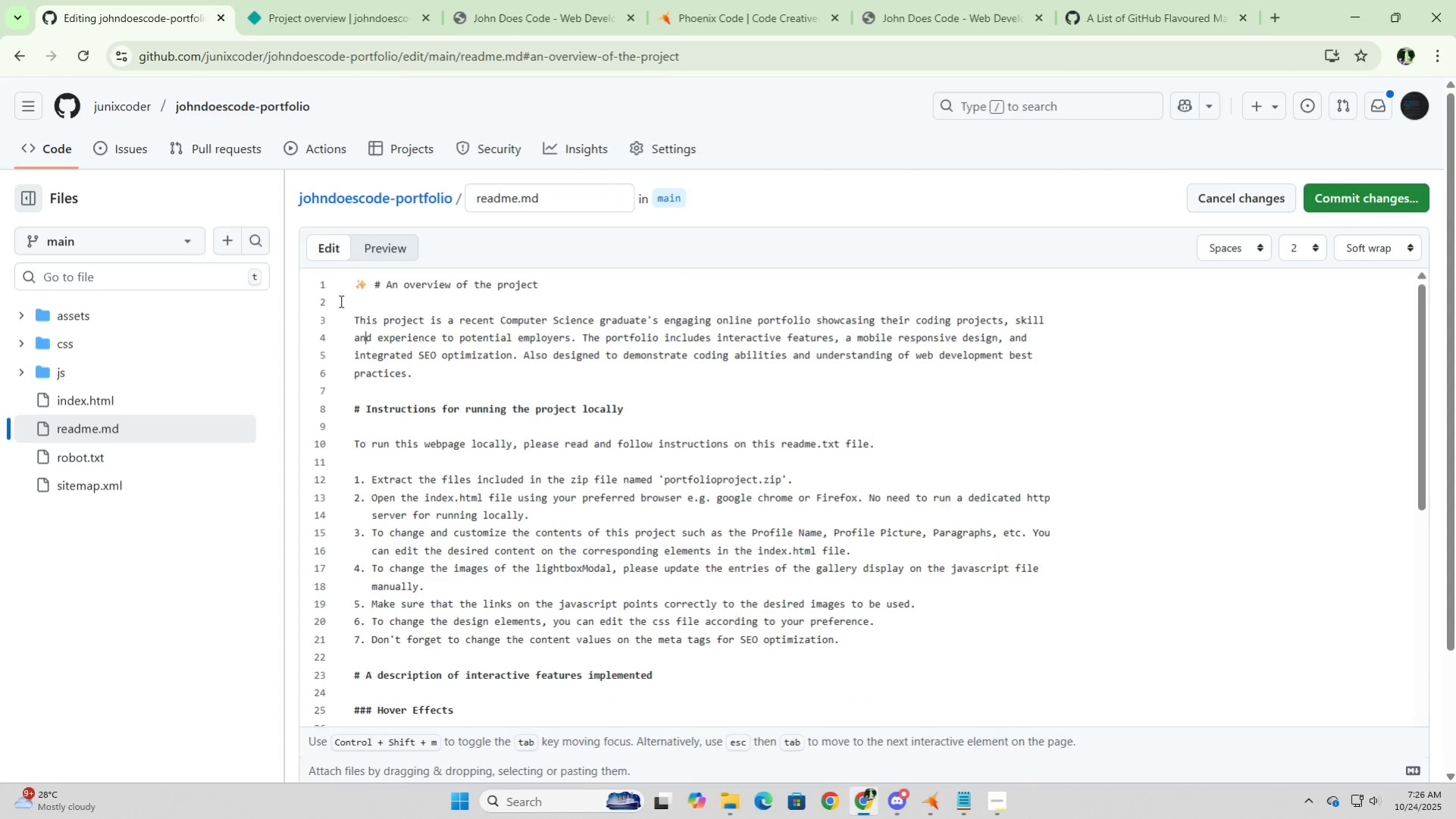 
key(ArrowDown)
 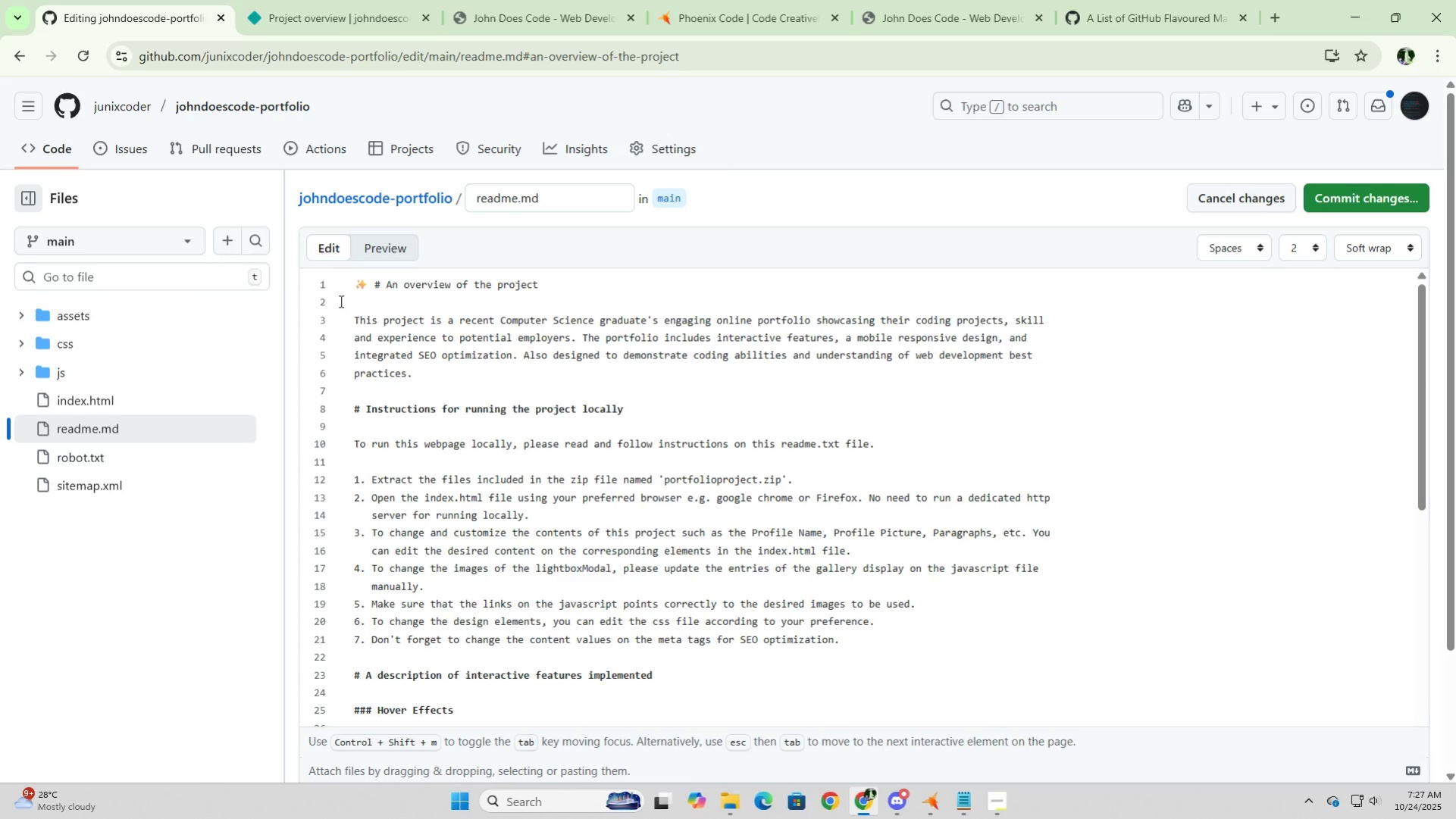 
key(ArrowDown)
 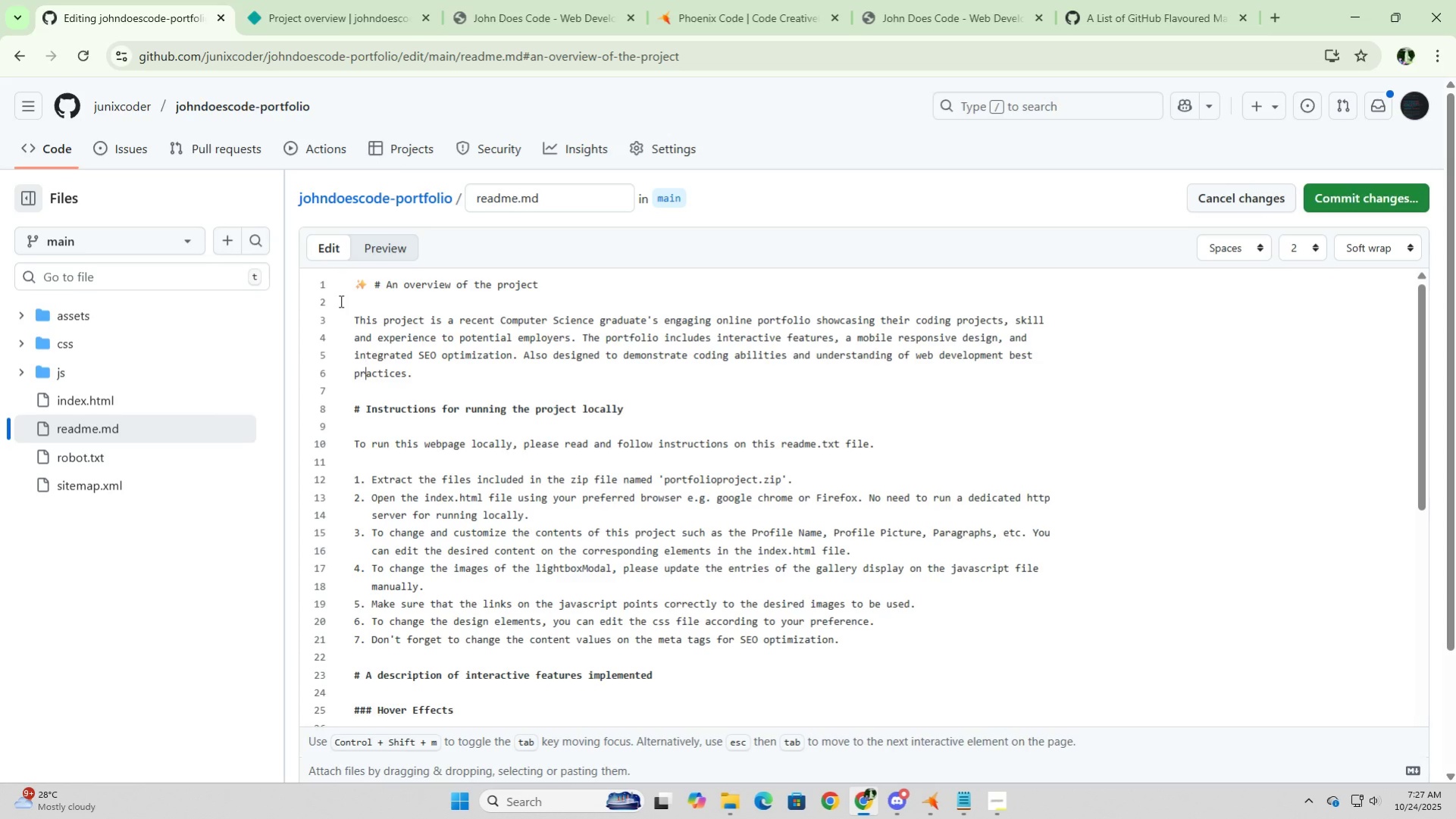 
key(ArrowDown)
 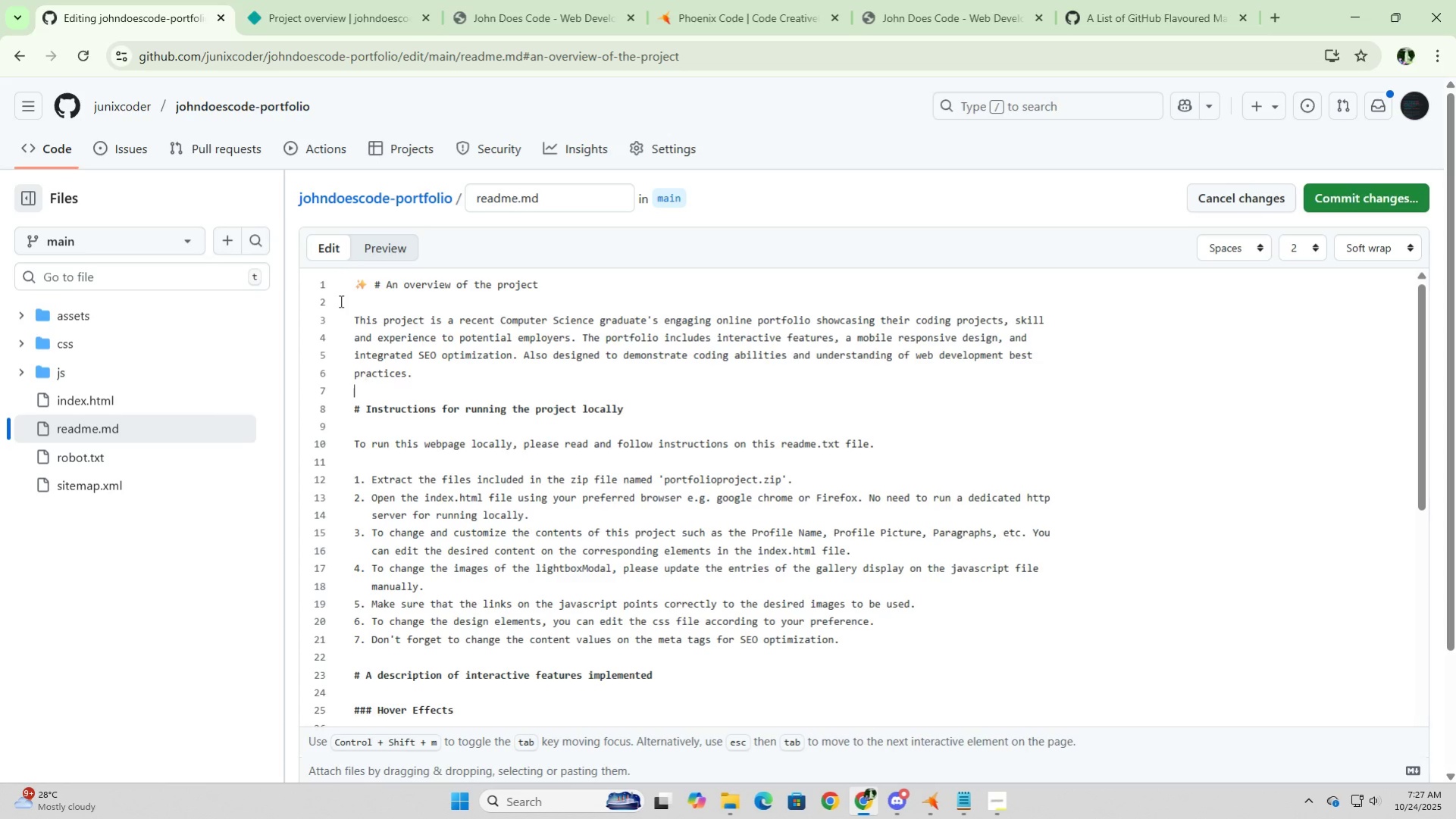 
key(ArrowDown)
 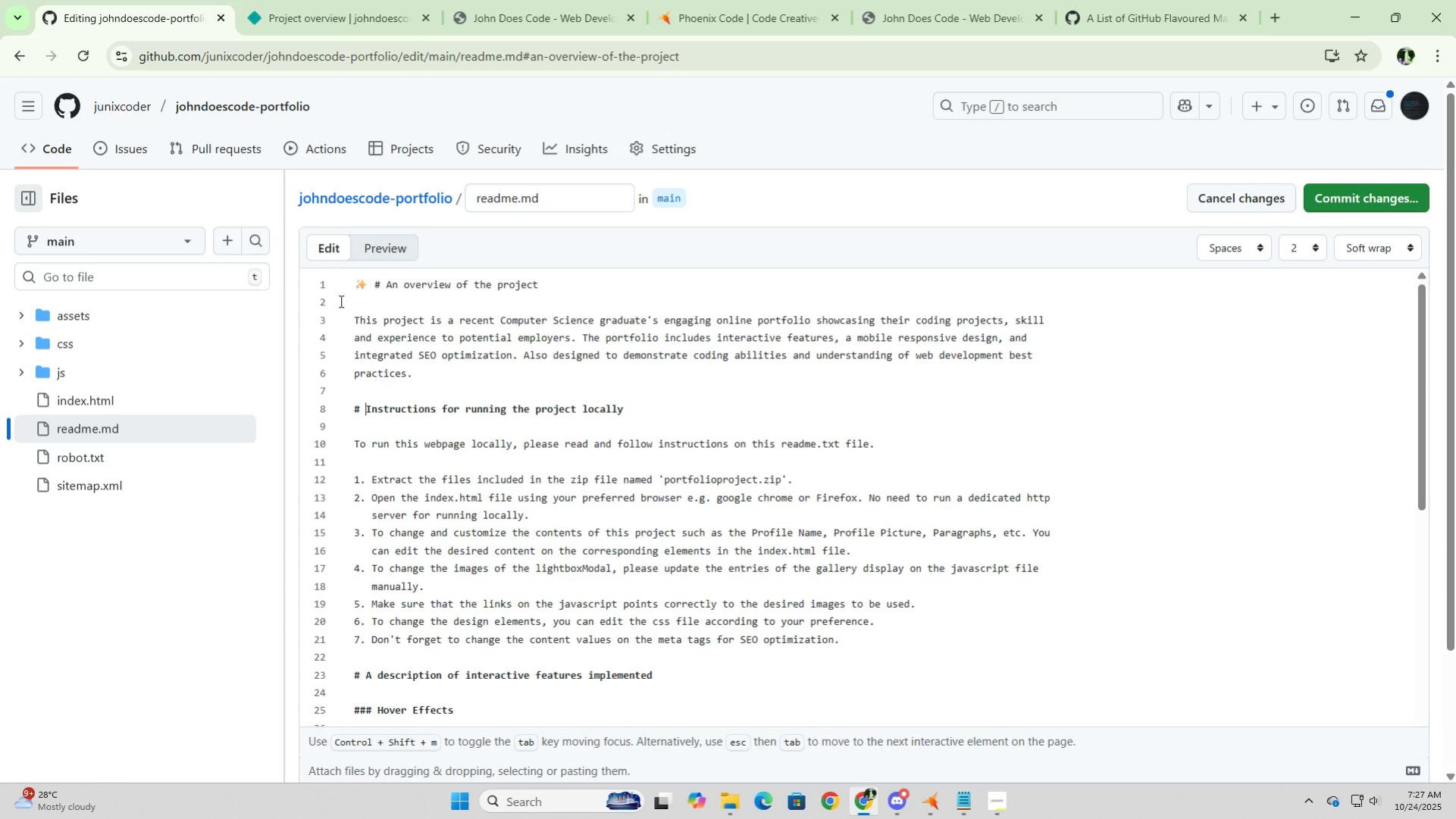 
key(ArrowDown)
 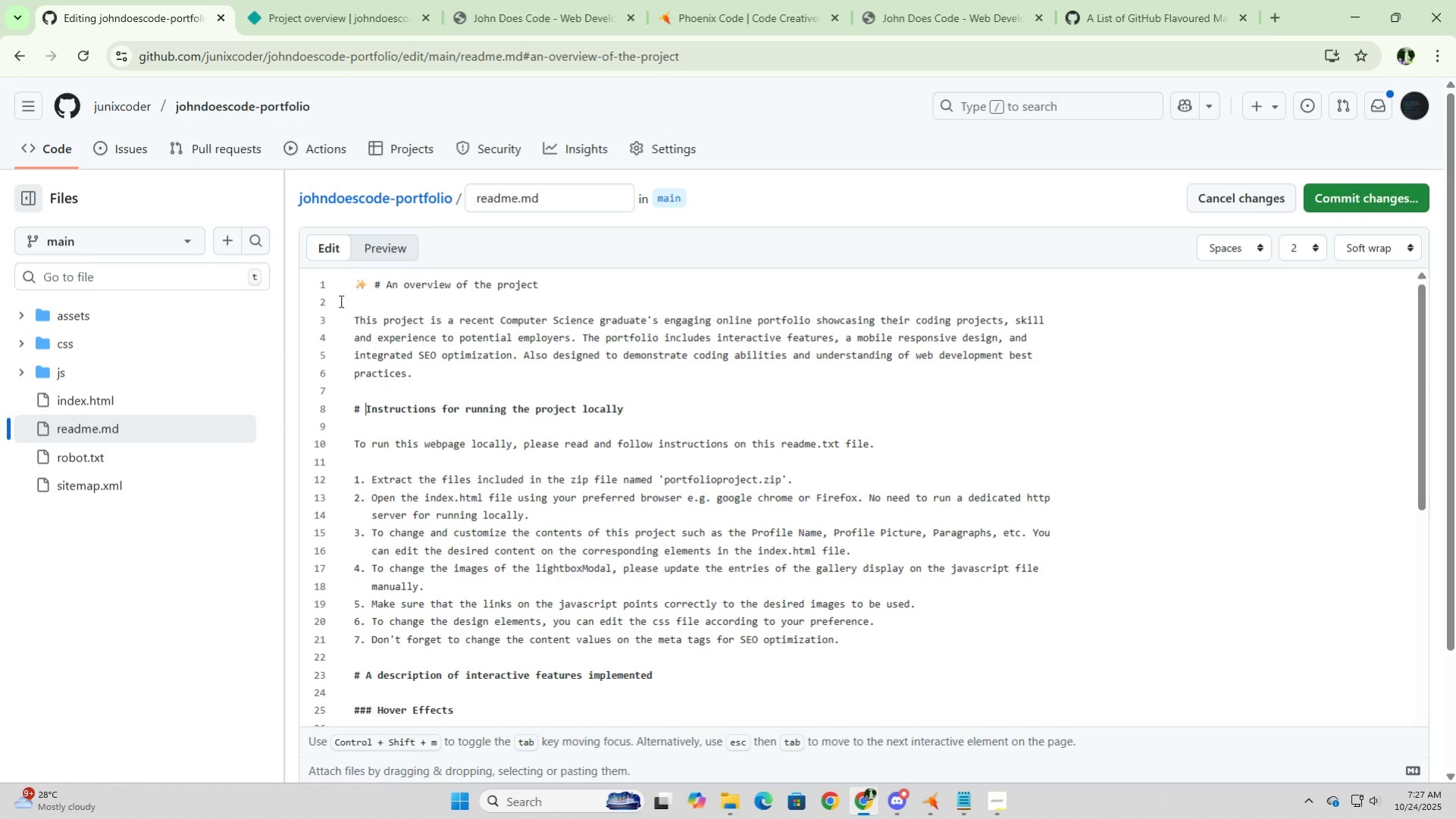 
key(ArrowLeft)
 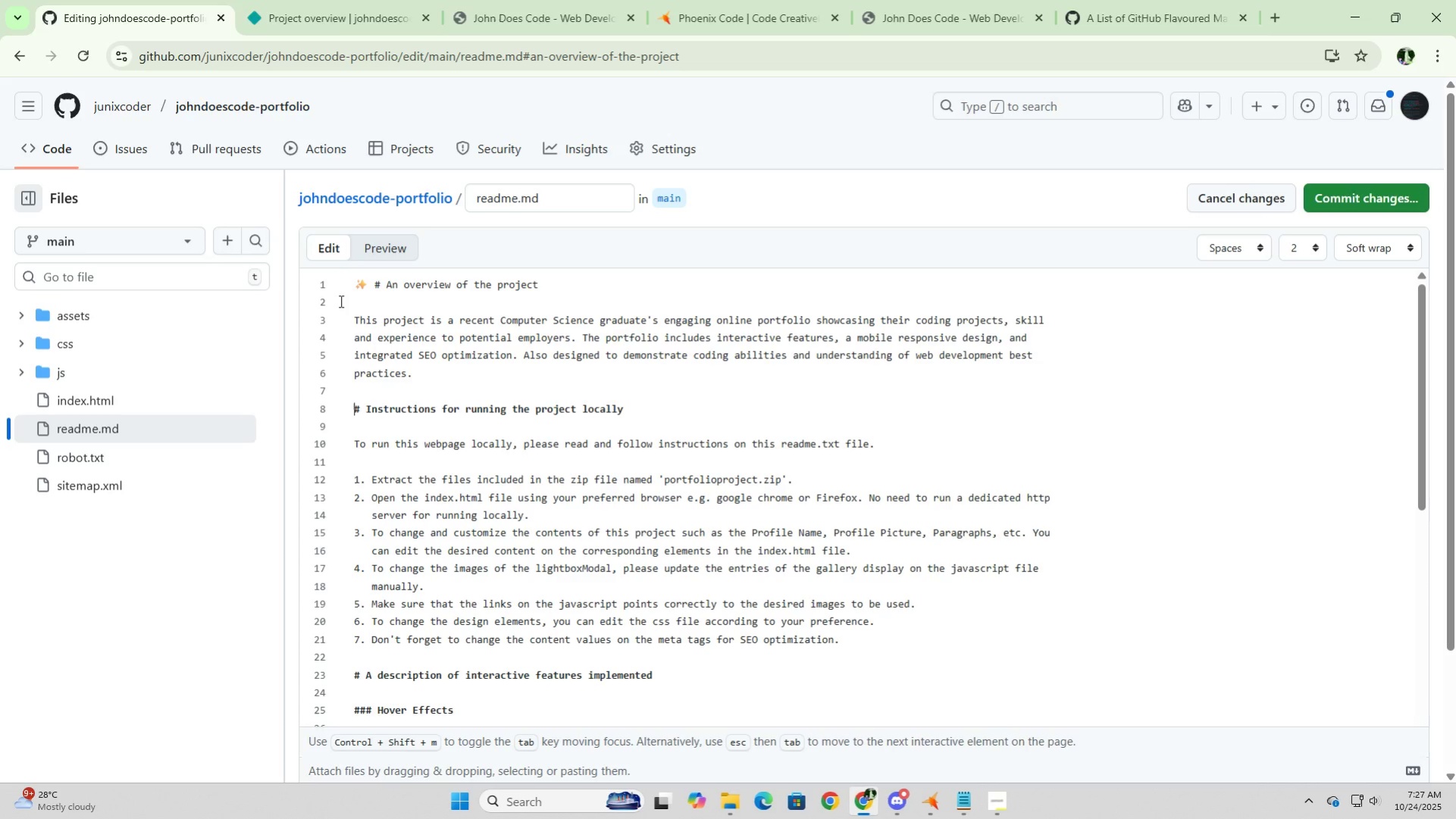 
key(ArrowLeft)
 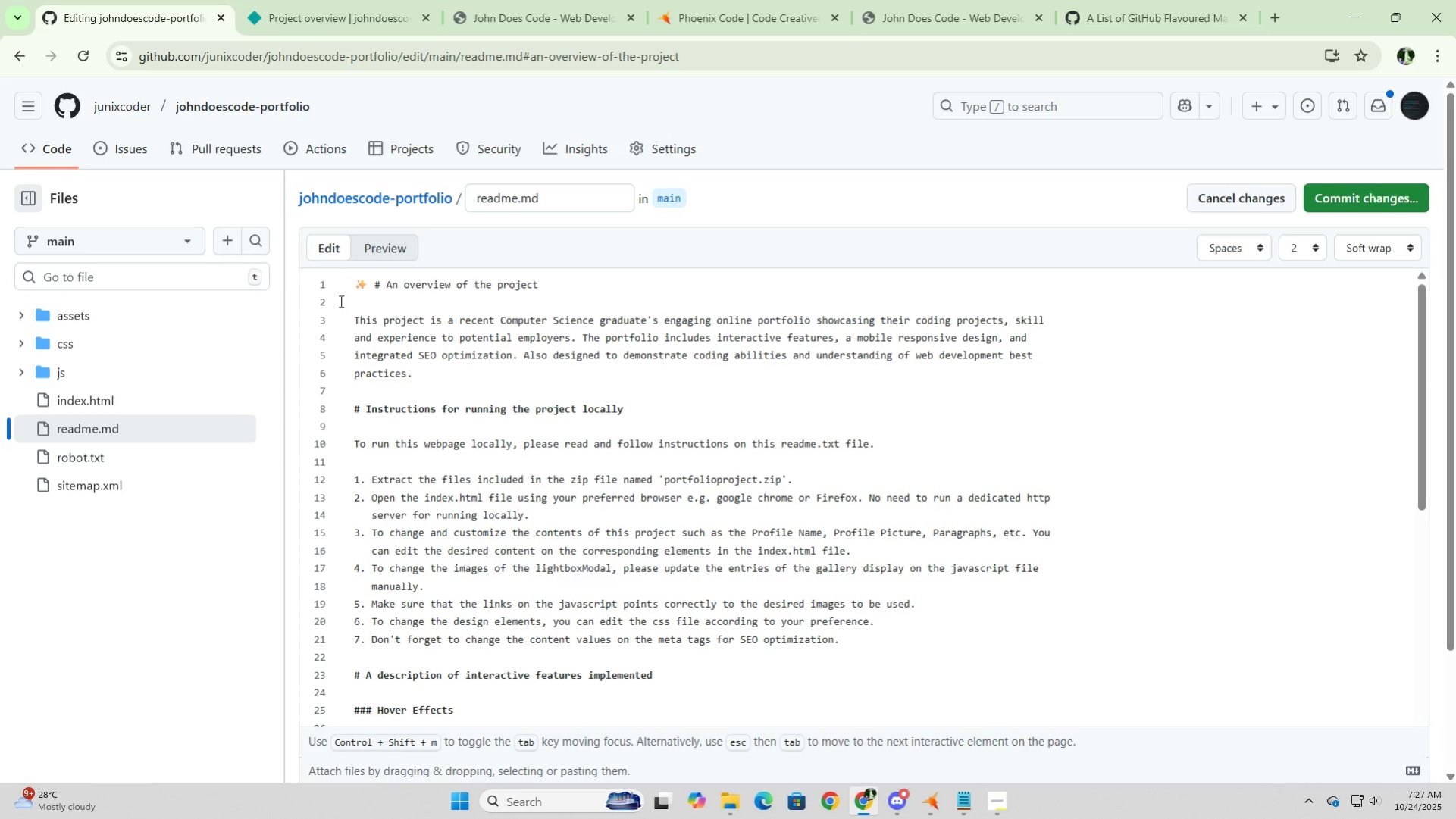 
hold_key(key=ShiftLeft, duration=0.79)
 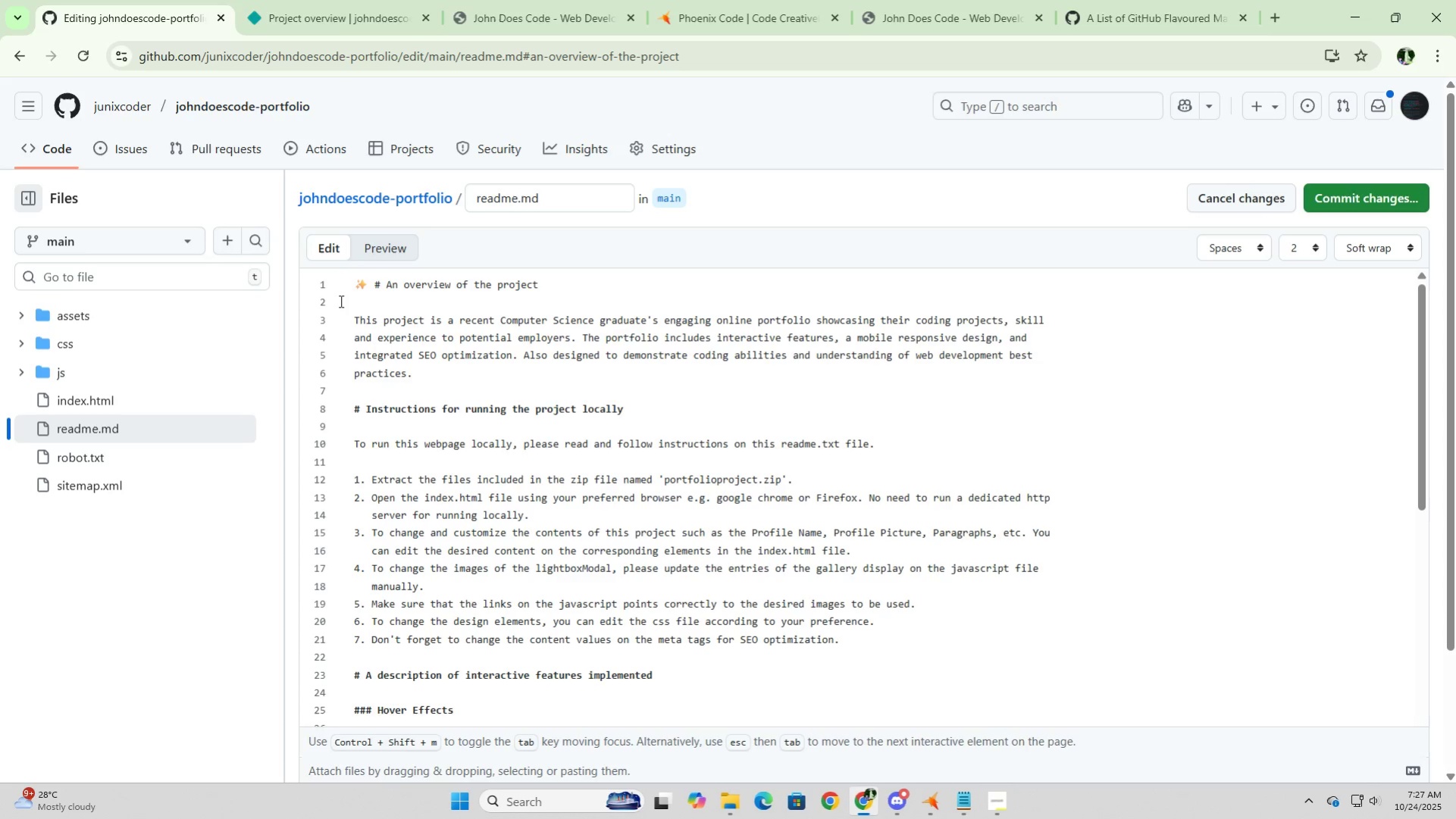 
type(: )
key(Backspace)
type(So)
key(Backspace)
key(Backspace)
type(spar)
 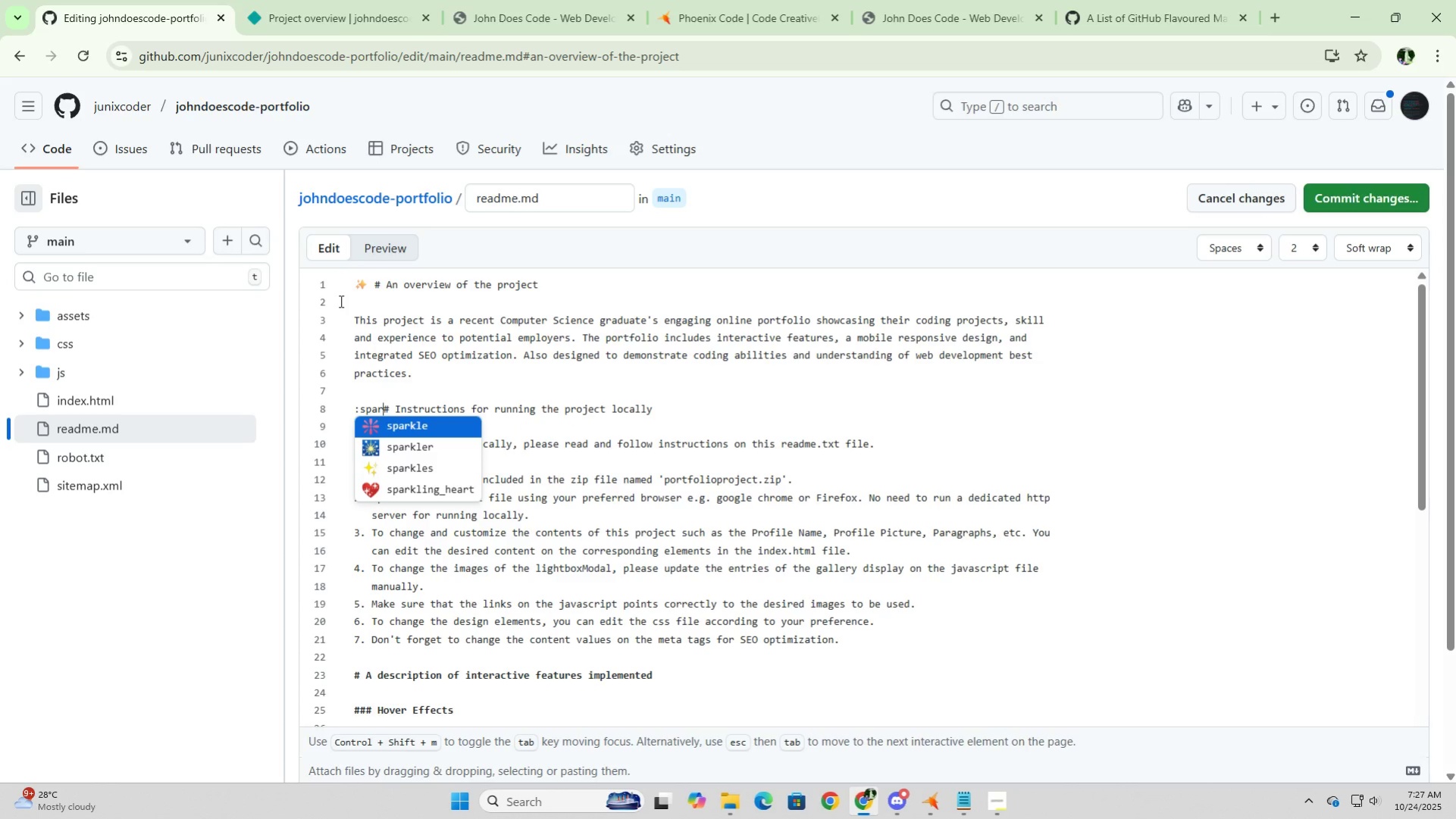 
key(ArrowDown)
 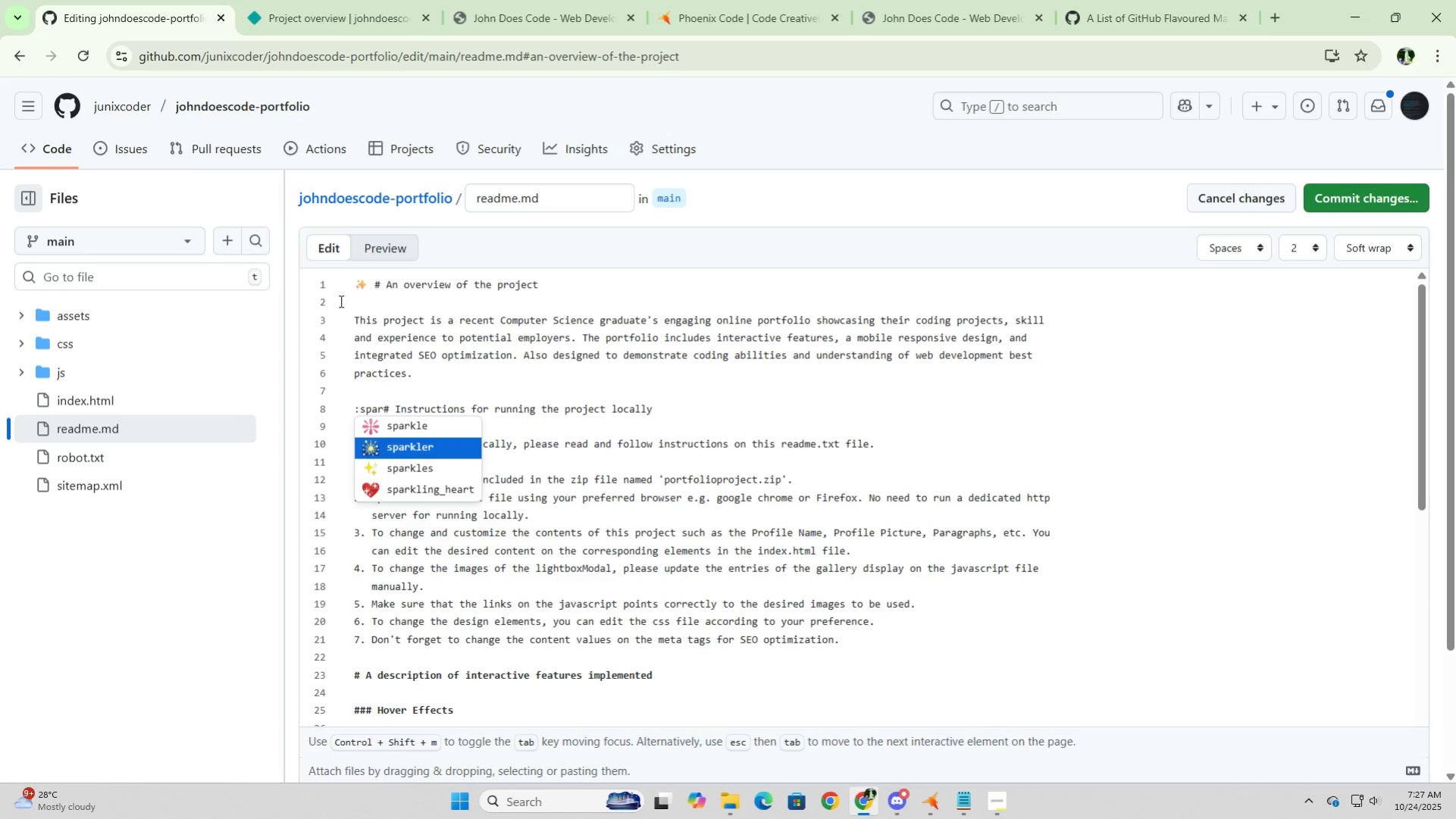 
key(ArrowDown)
 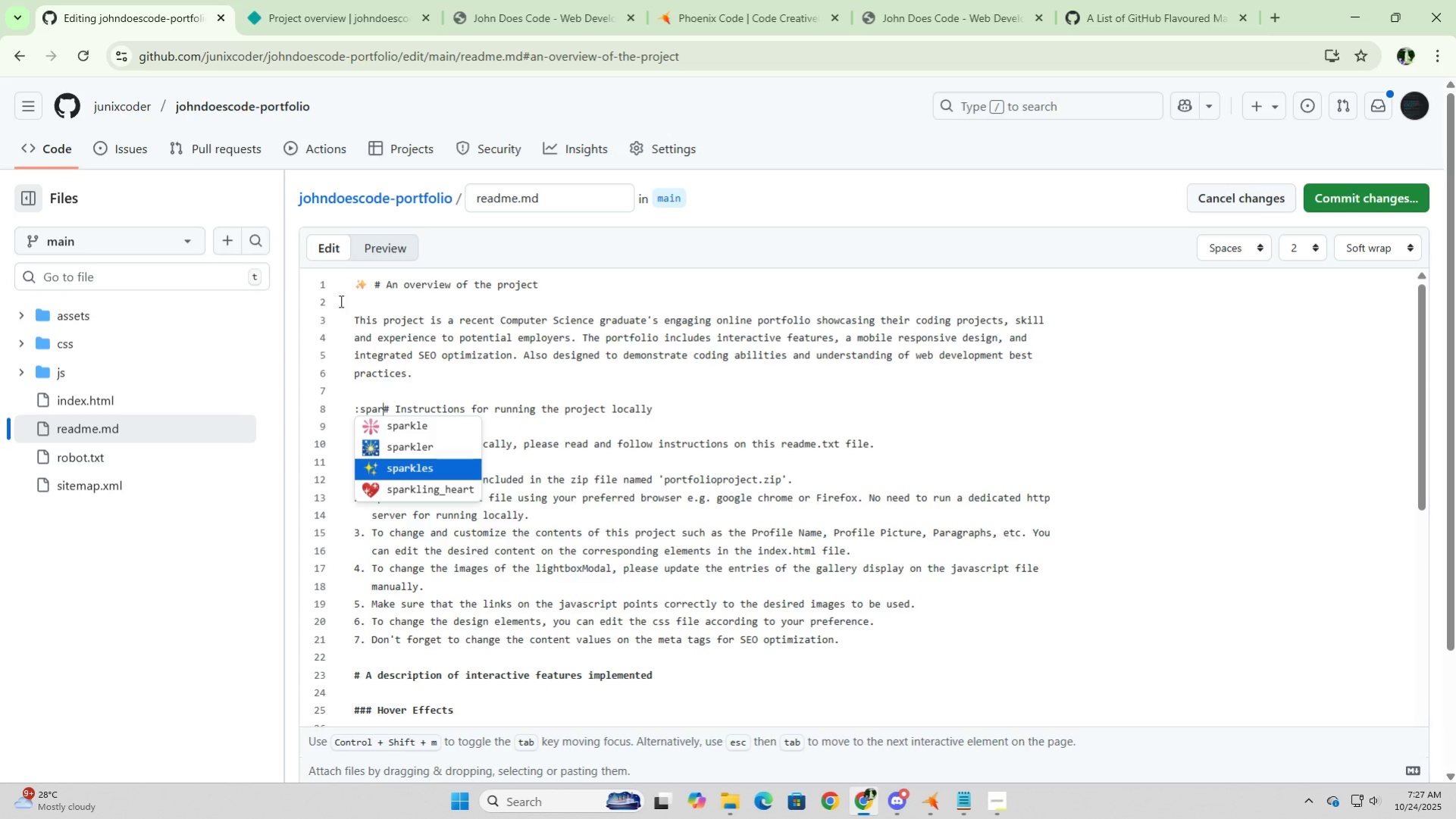 
key(Enter)
 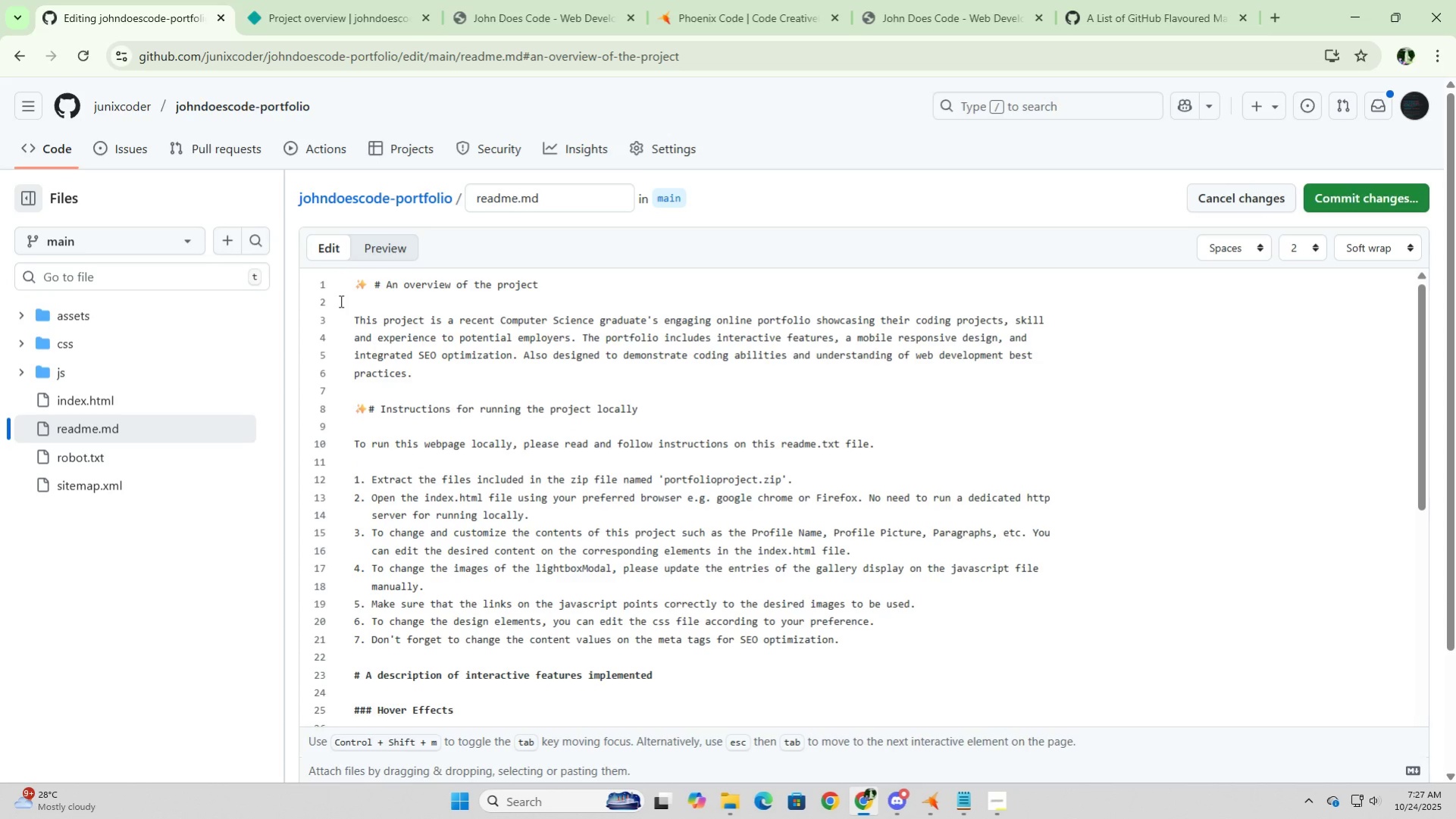 
key(ArrowDown)
 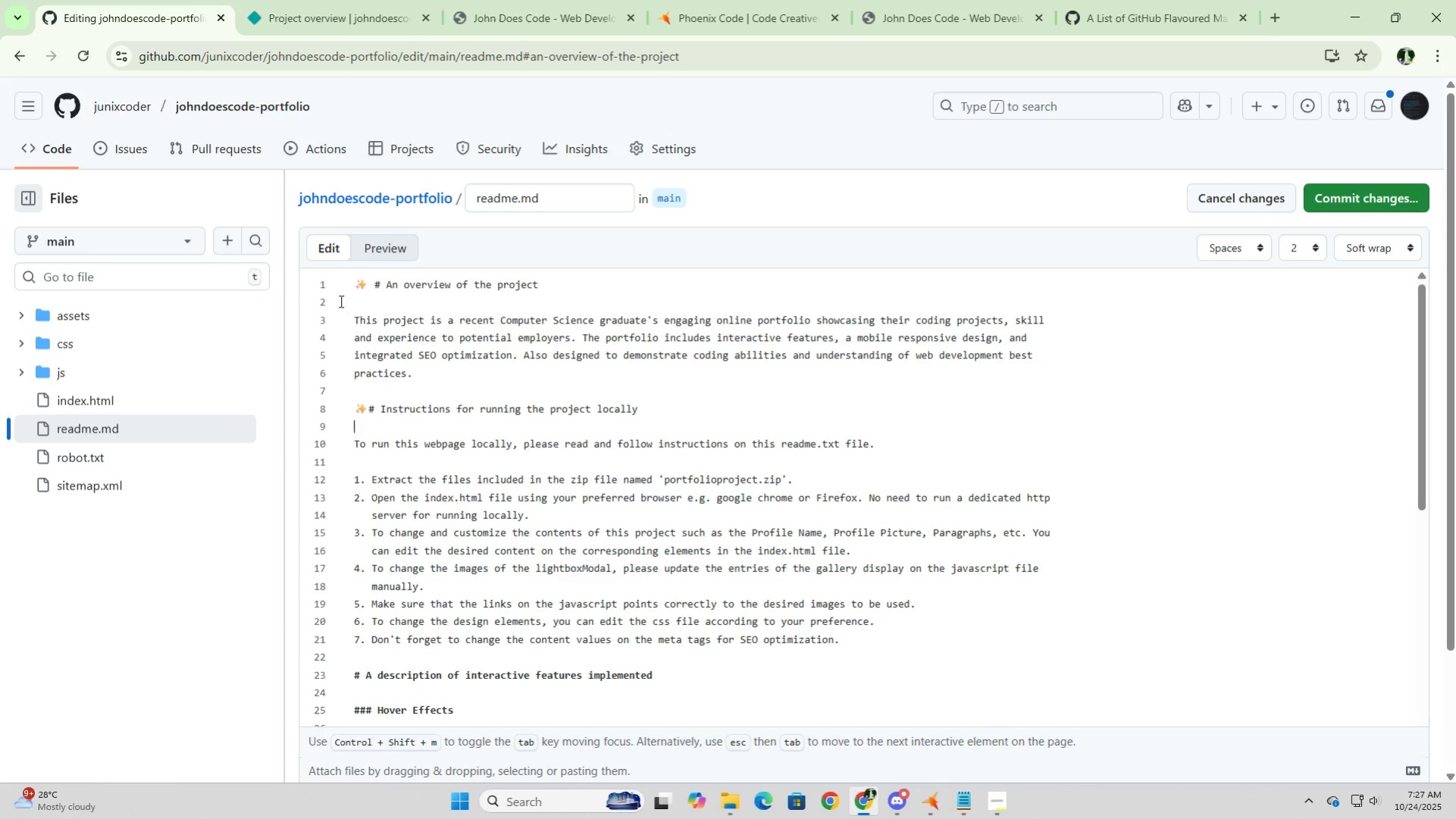 
key(ArrowDown)
 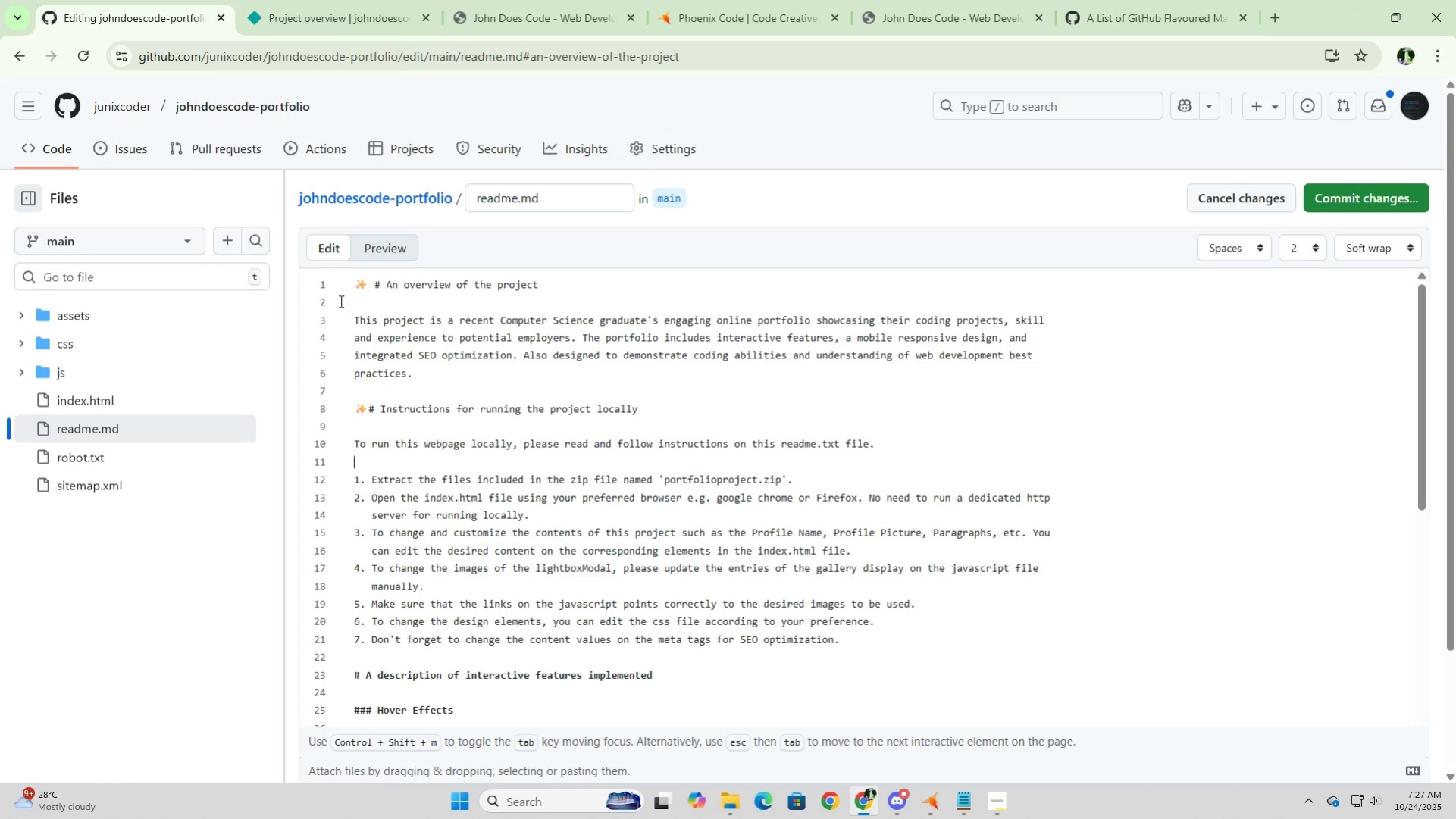 
key(ArrowDown)
 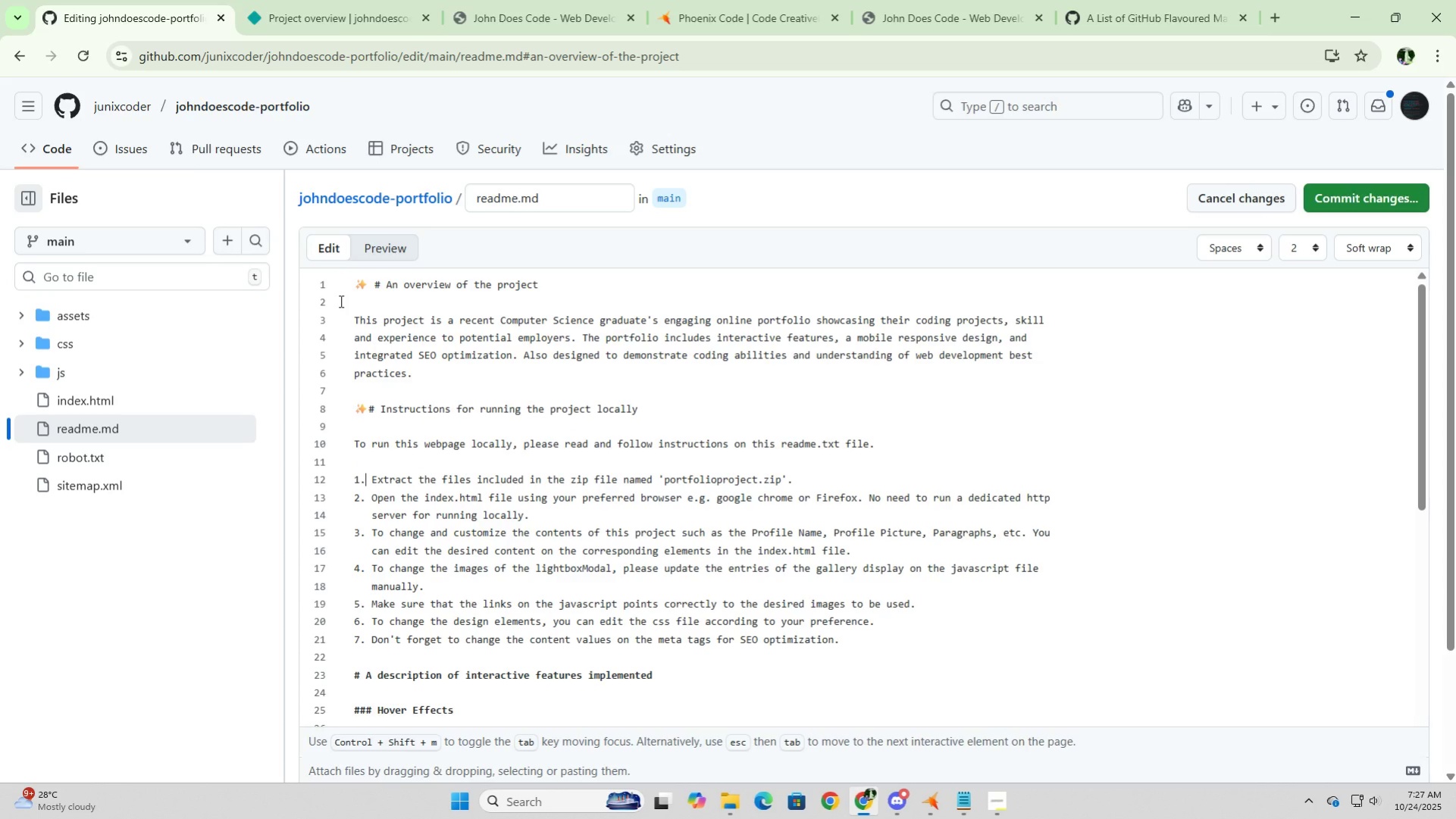 
key(ArrowDown)
 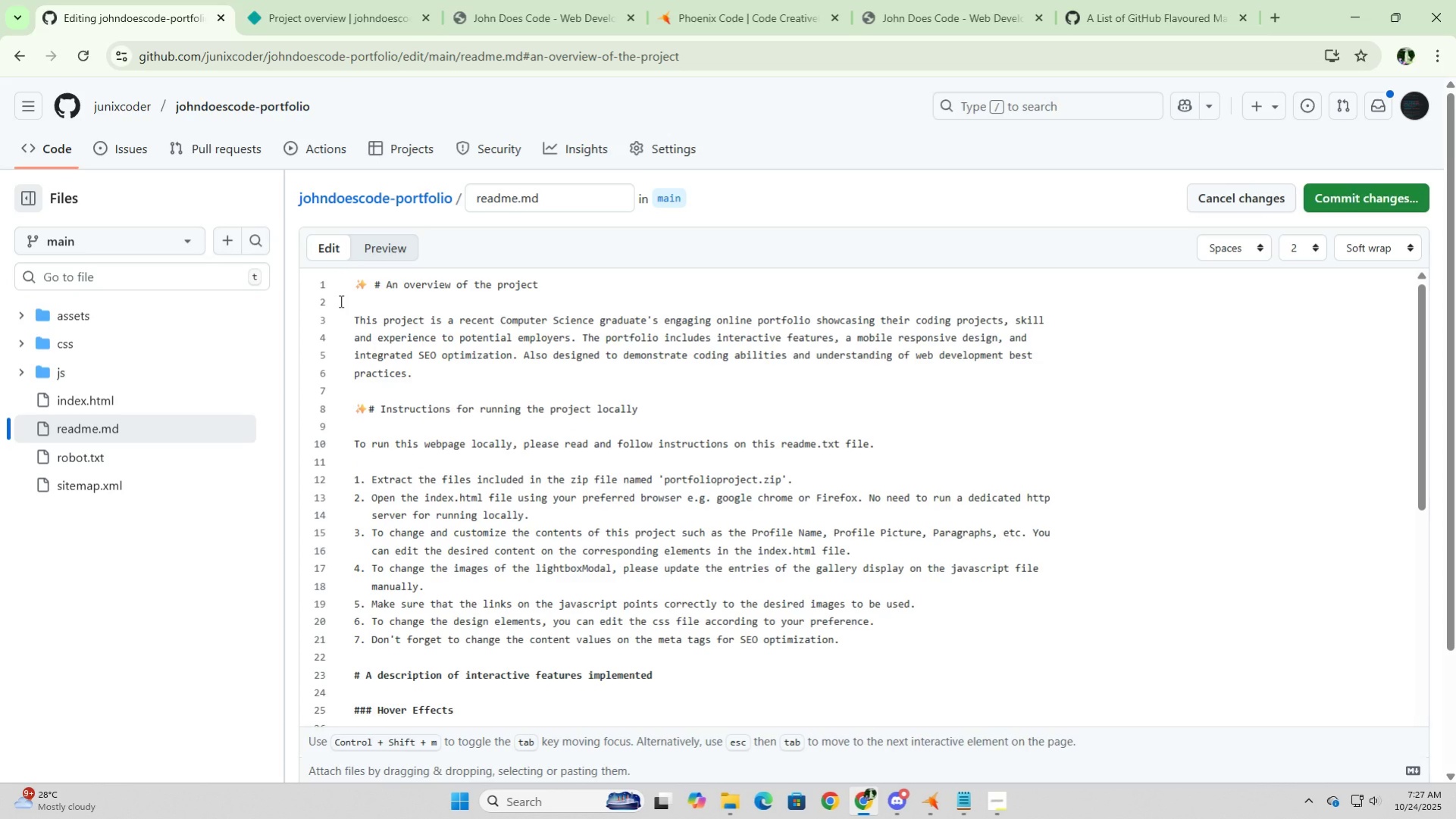 
key(ArrowDown)
 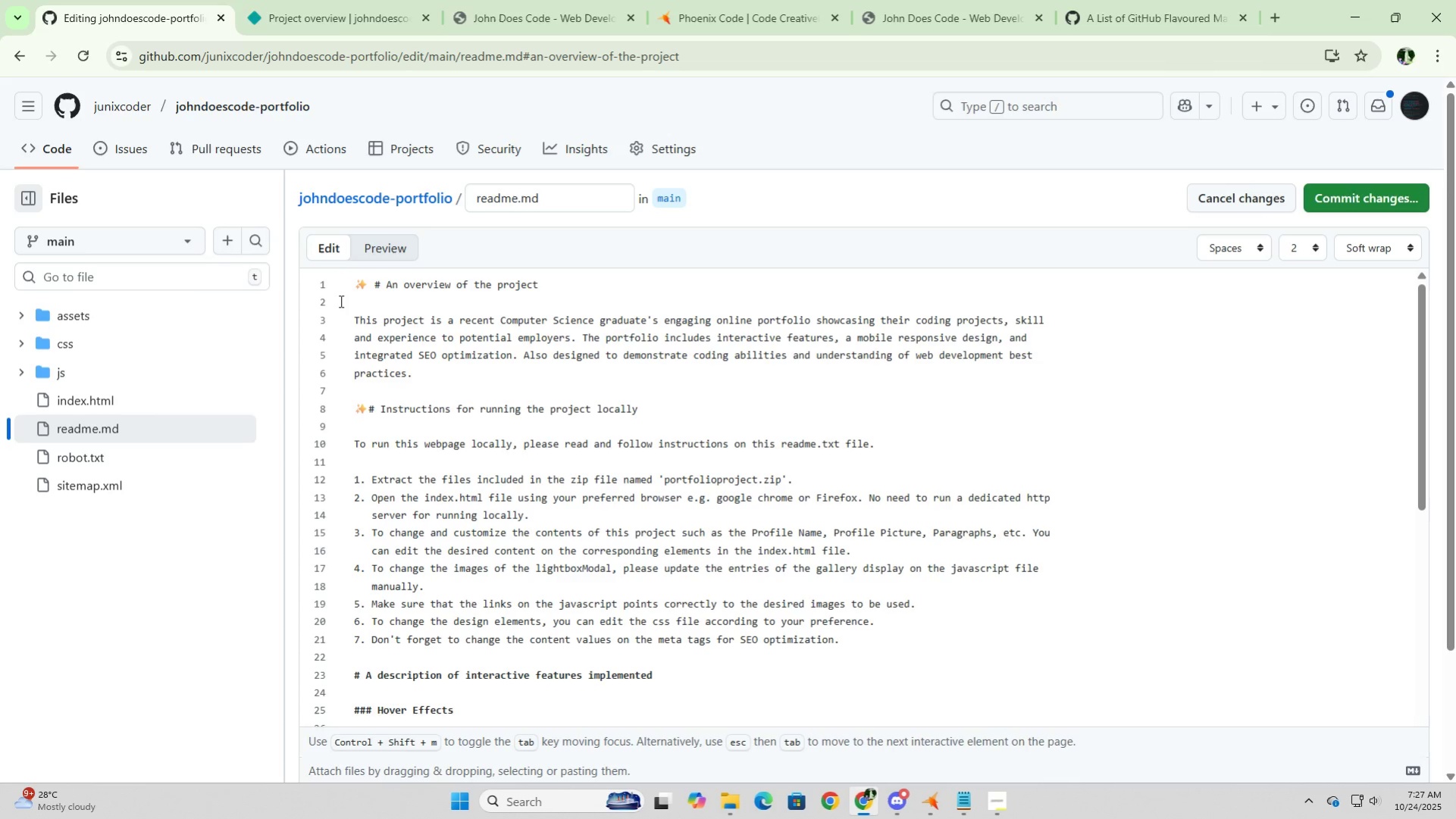 
key(ArrowUp)
 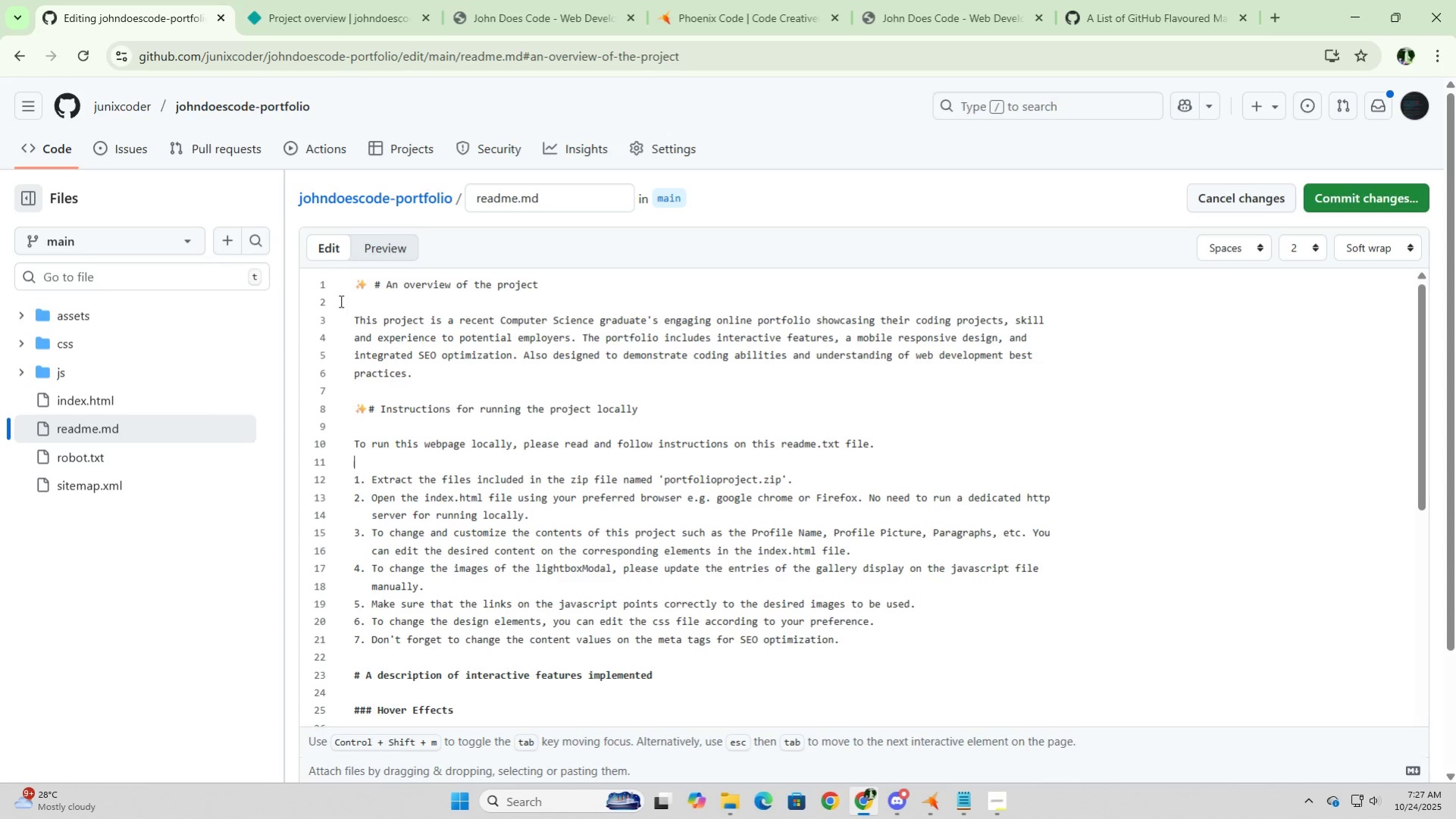 
key(ArrowUp)
 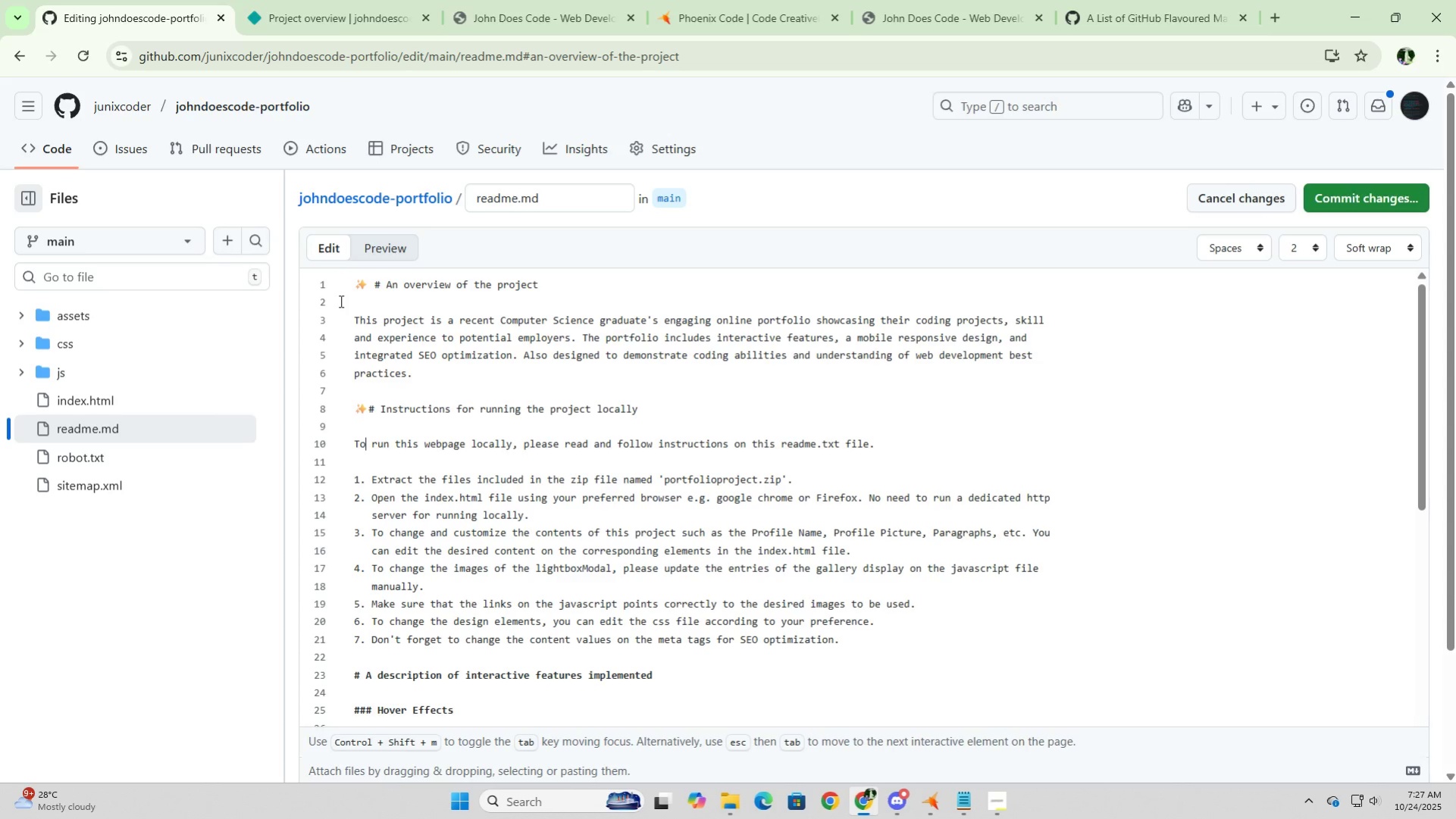 
key(ArrowUp)
 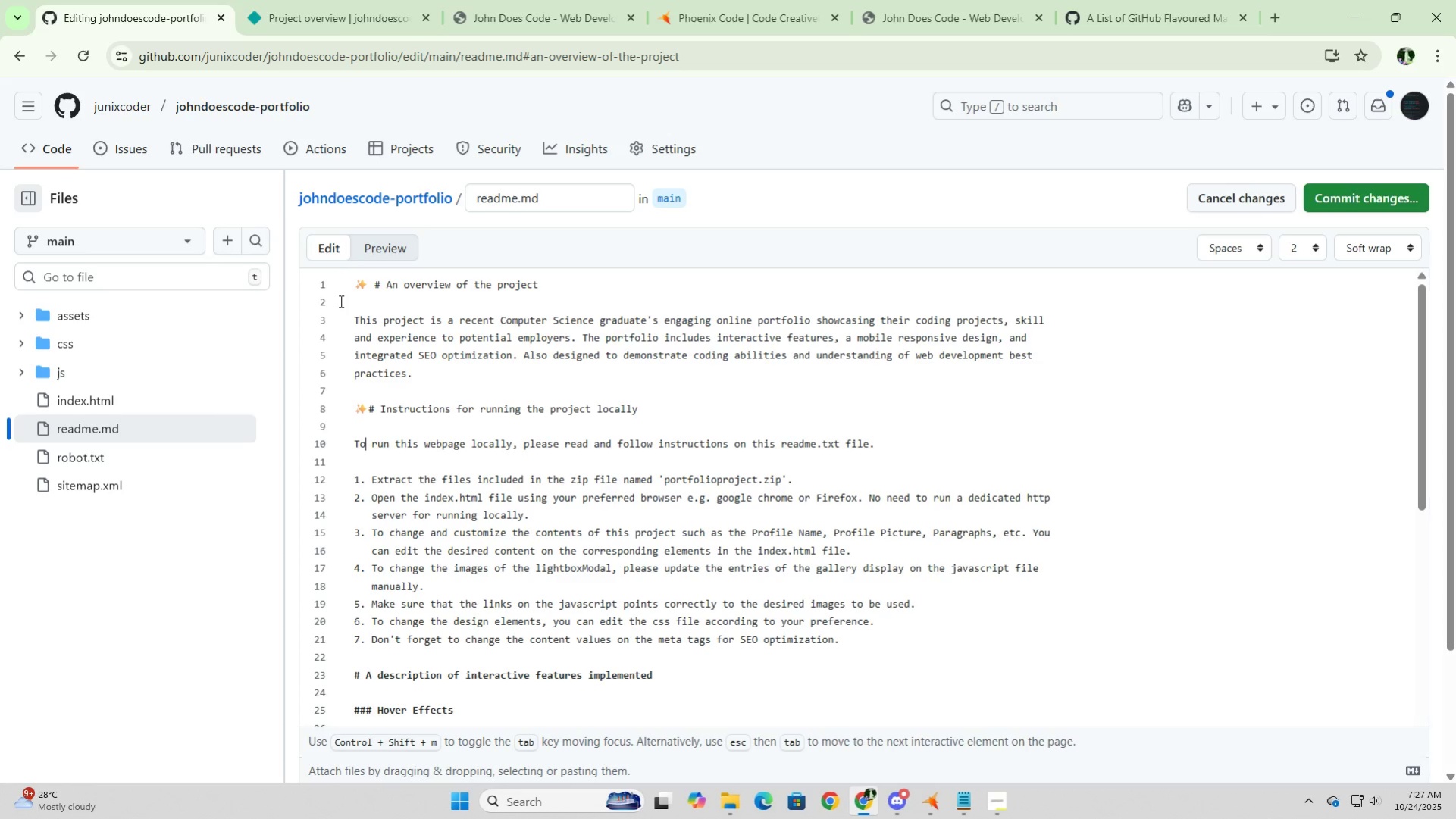 
key(ArrowDown)
 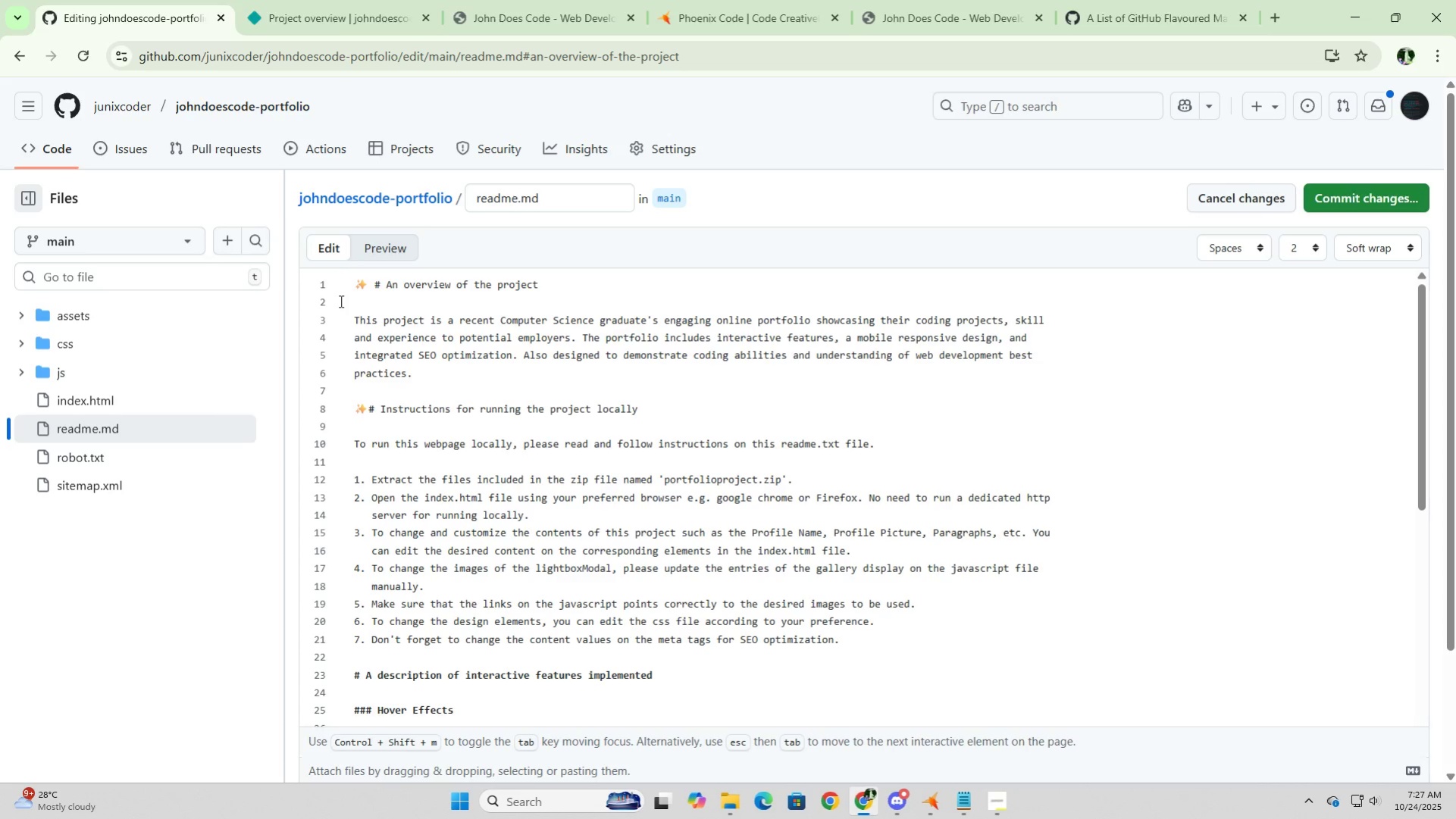 
key(ArrowUp)
 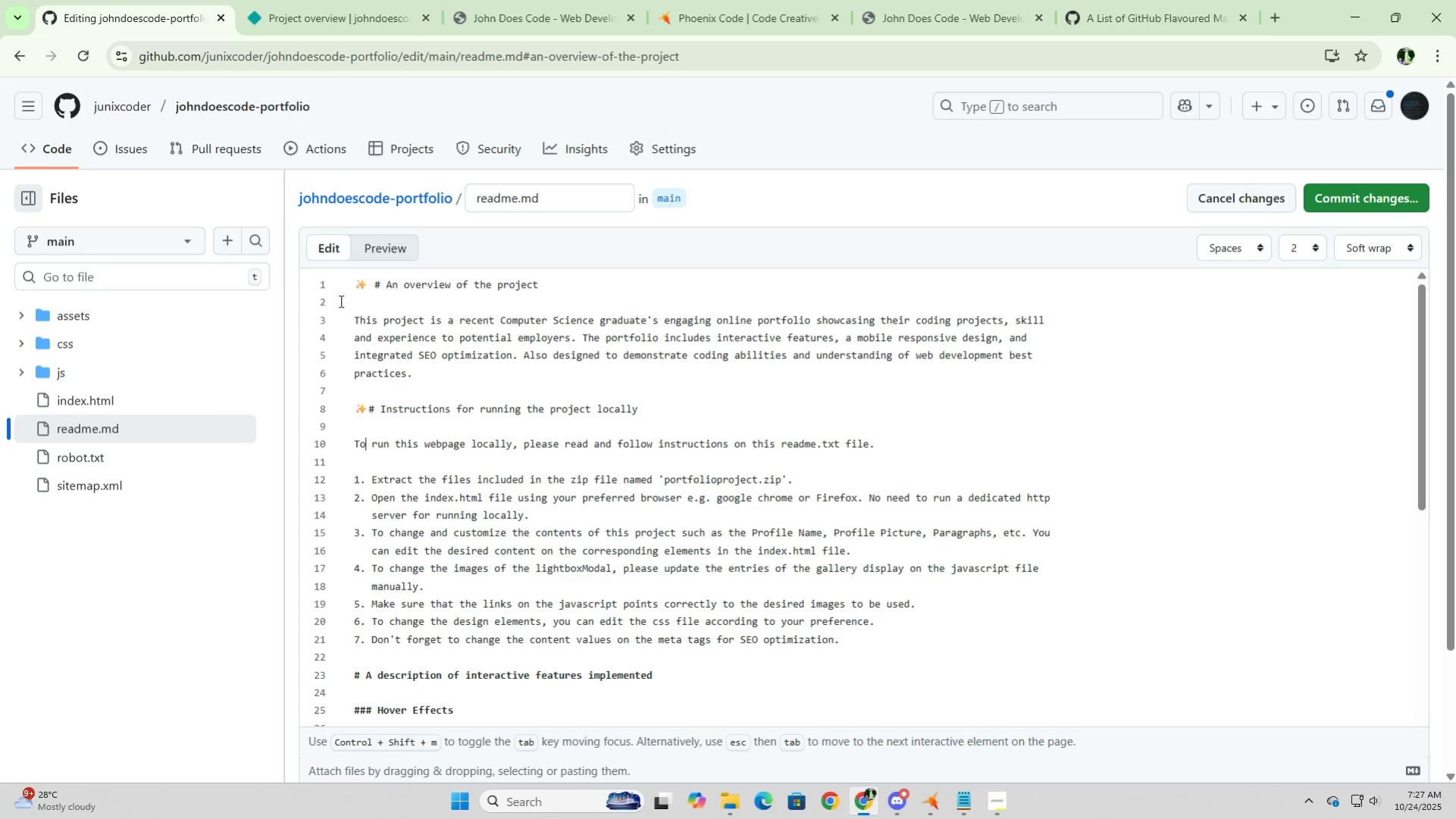 
key(ArrowUp)
 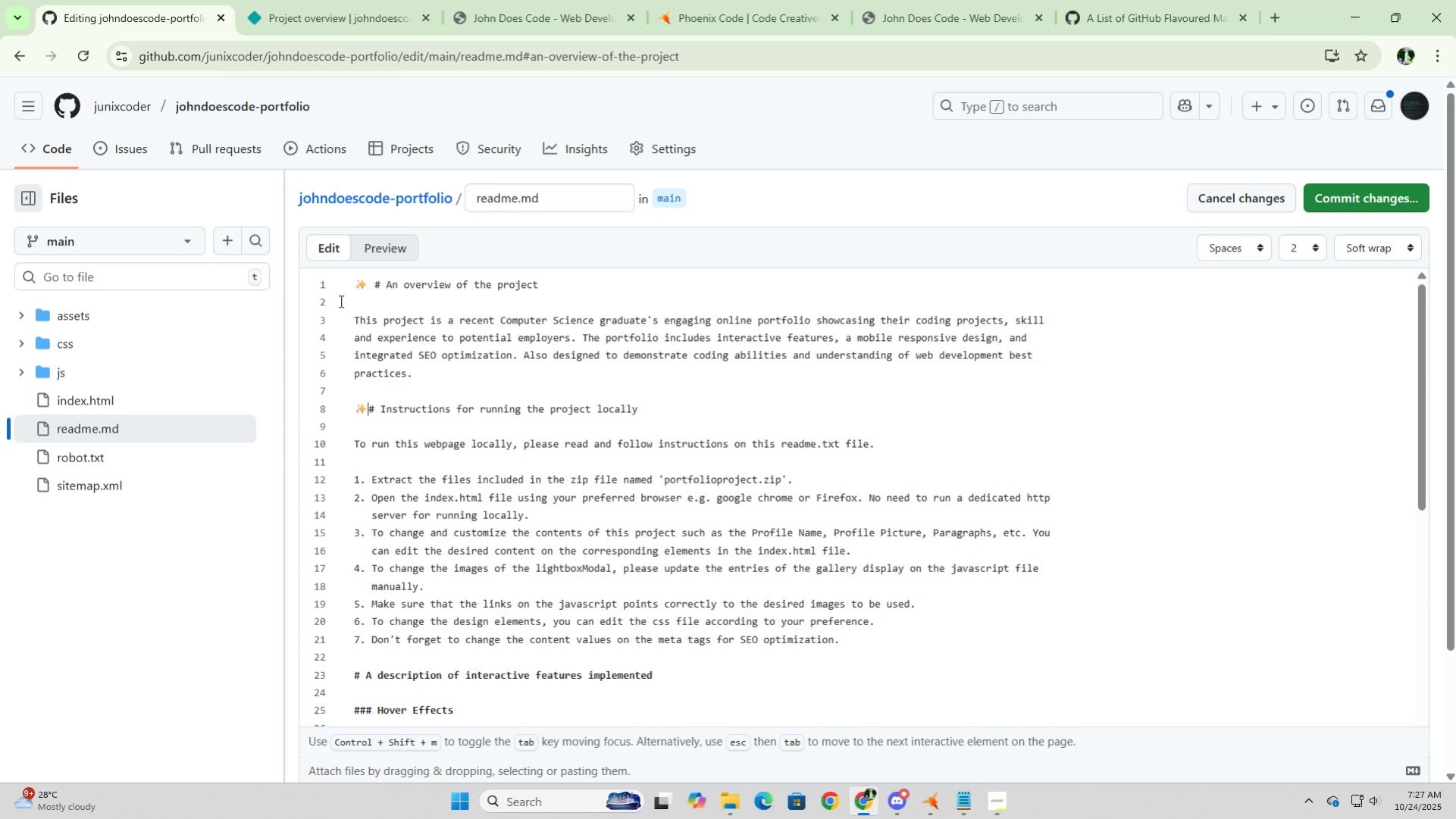 
key(ArrowUp)
 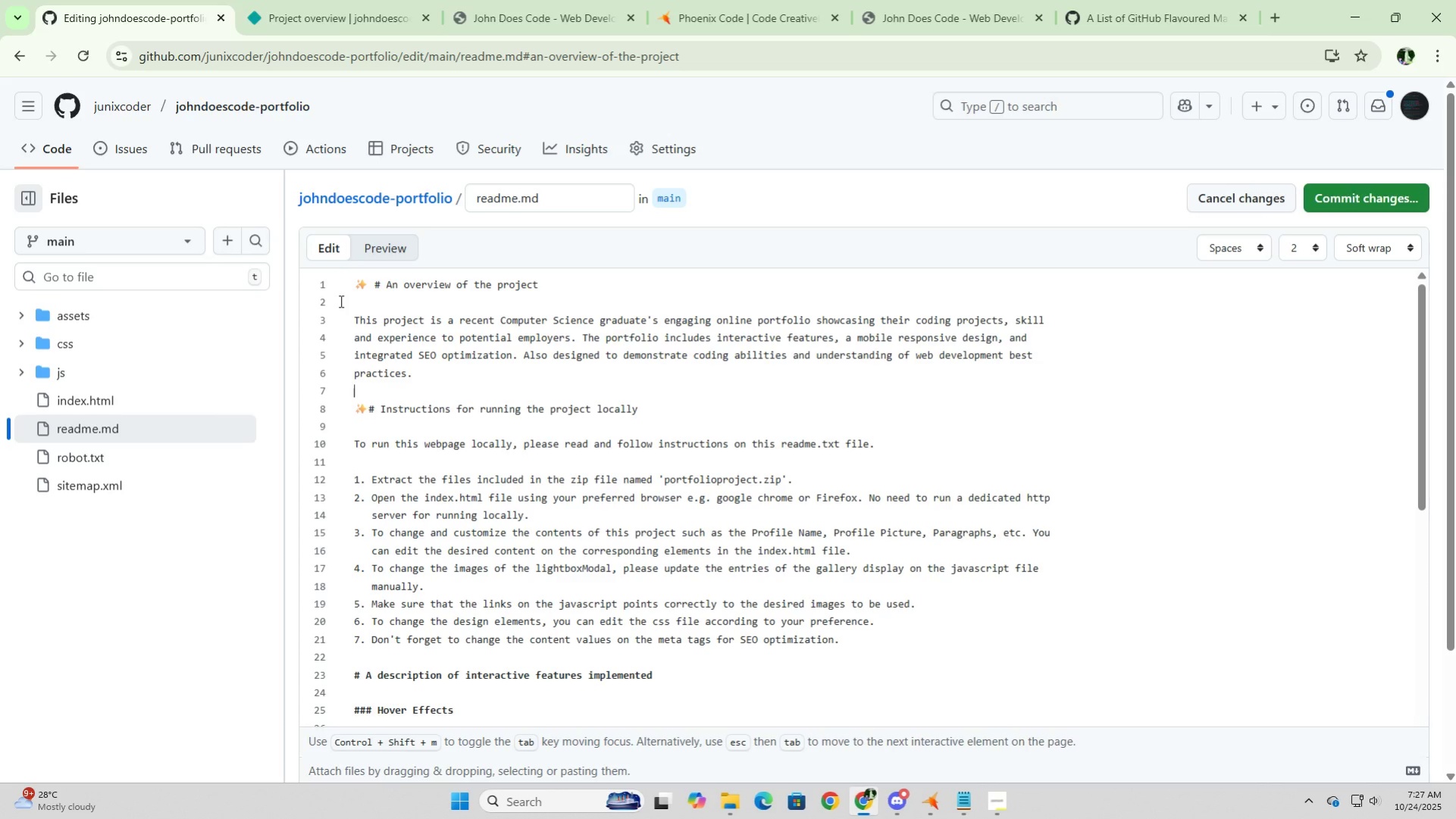 
key(ArrowUp)
 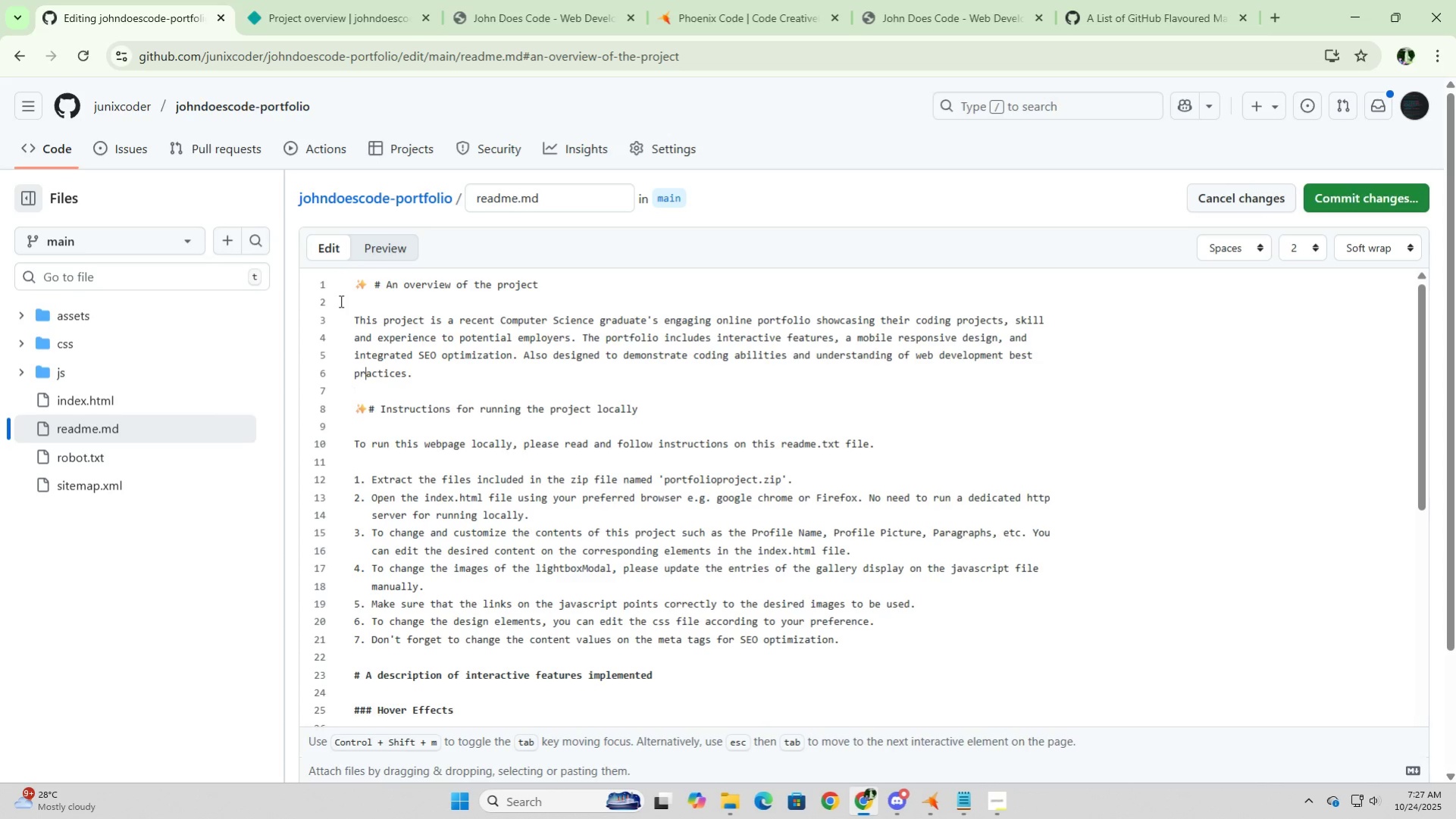 
key(ArrowUp)
 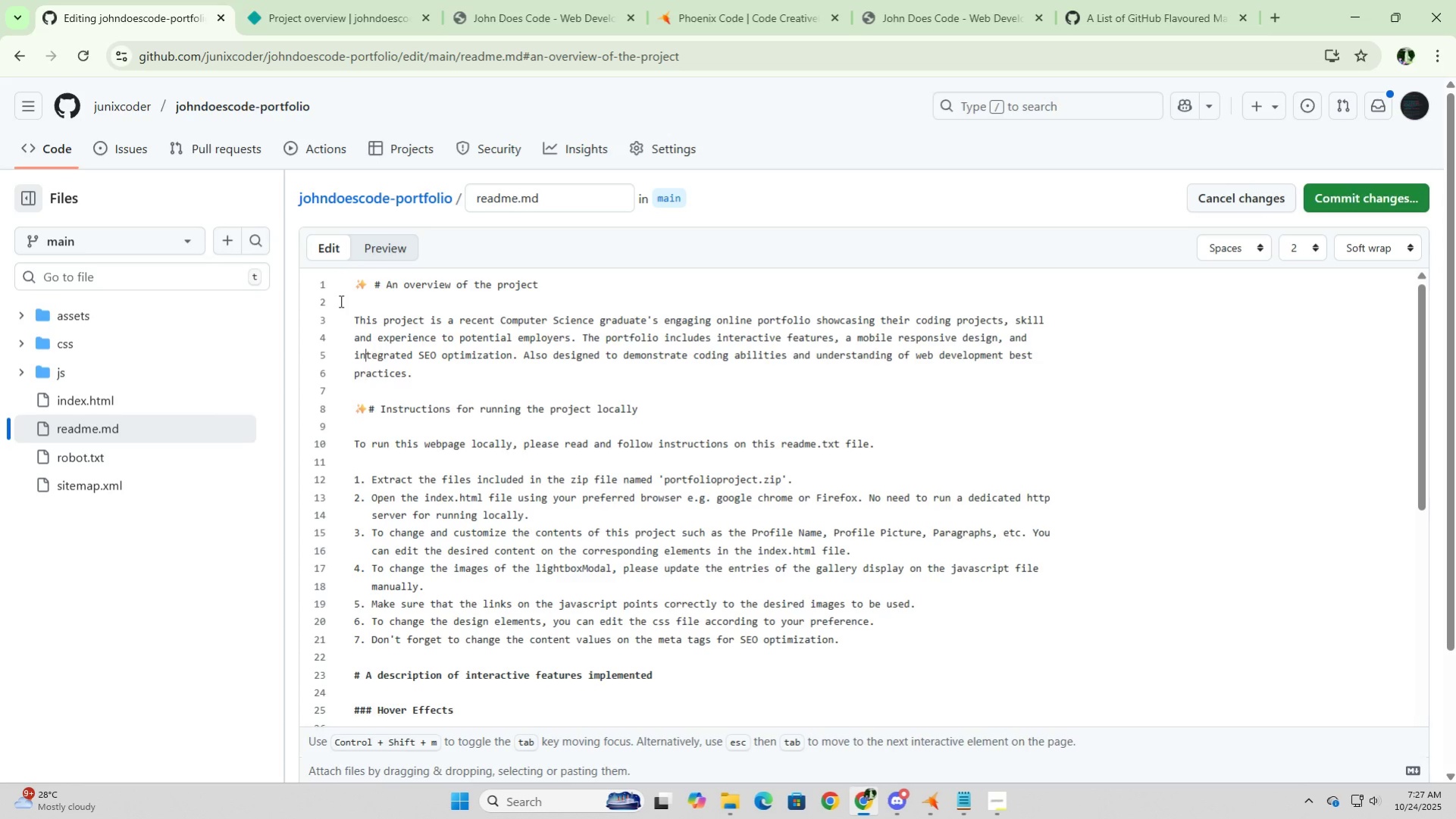 
key(ArrowUp)
 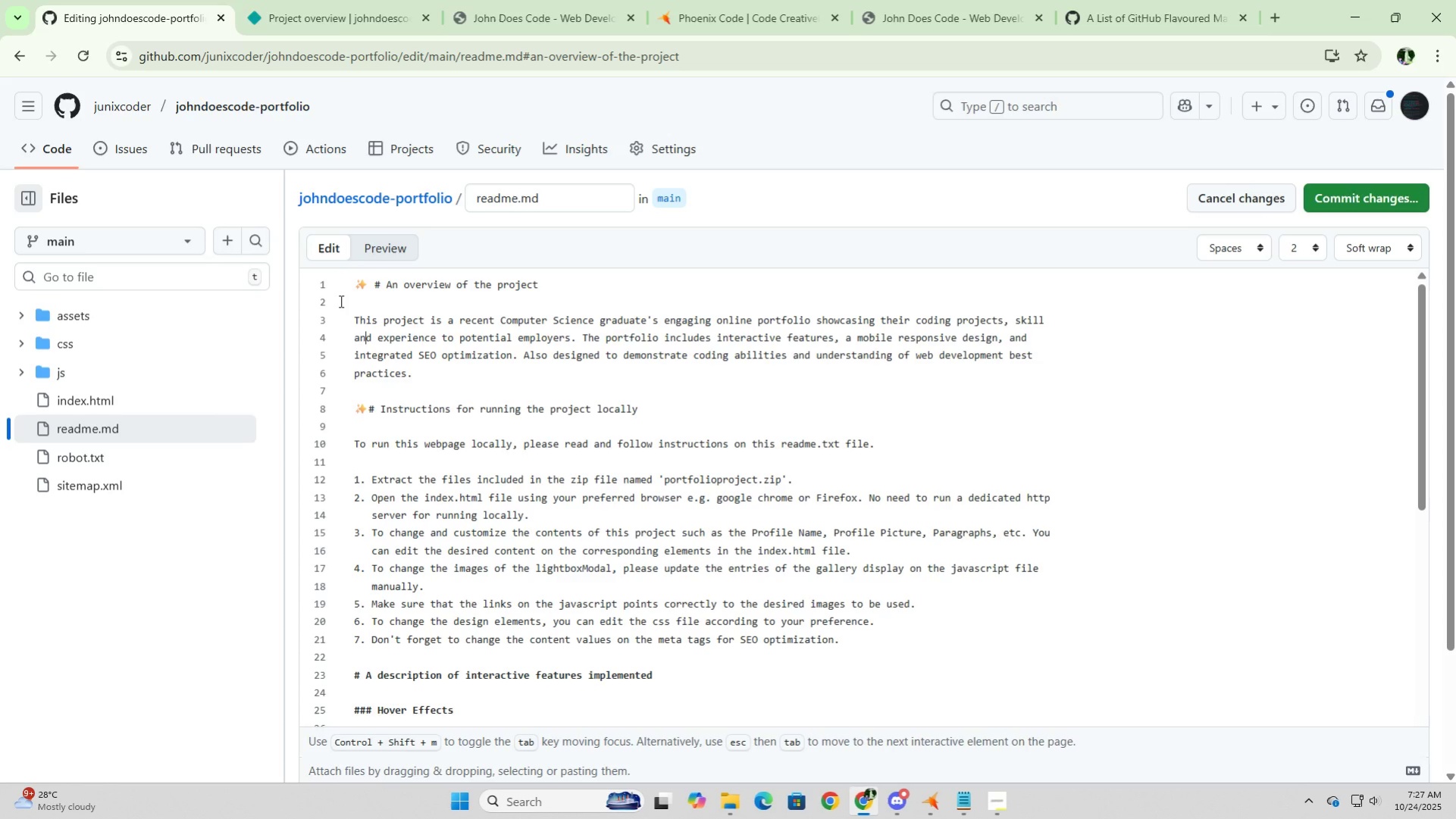 
key(ArrowUp)
 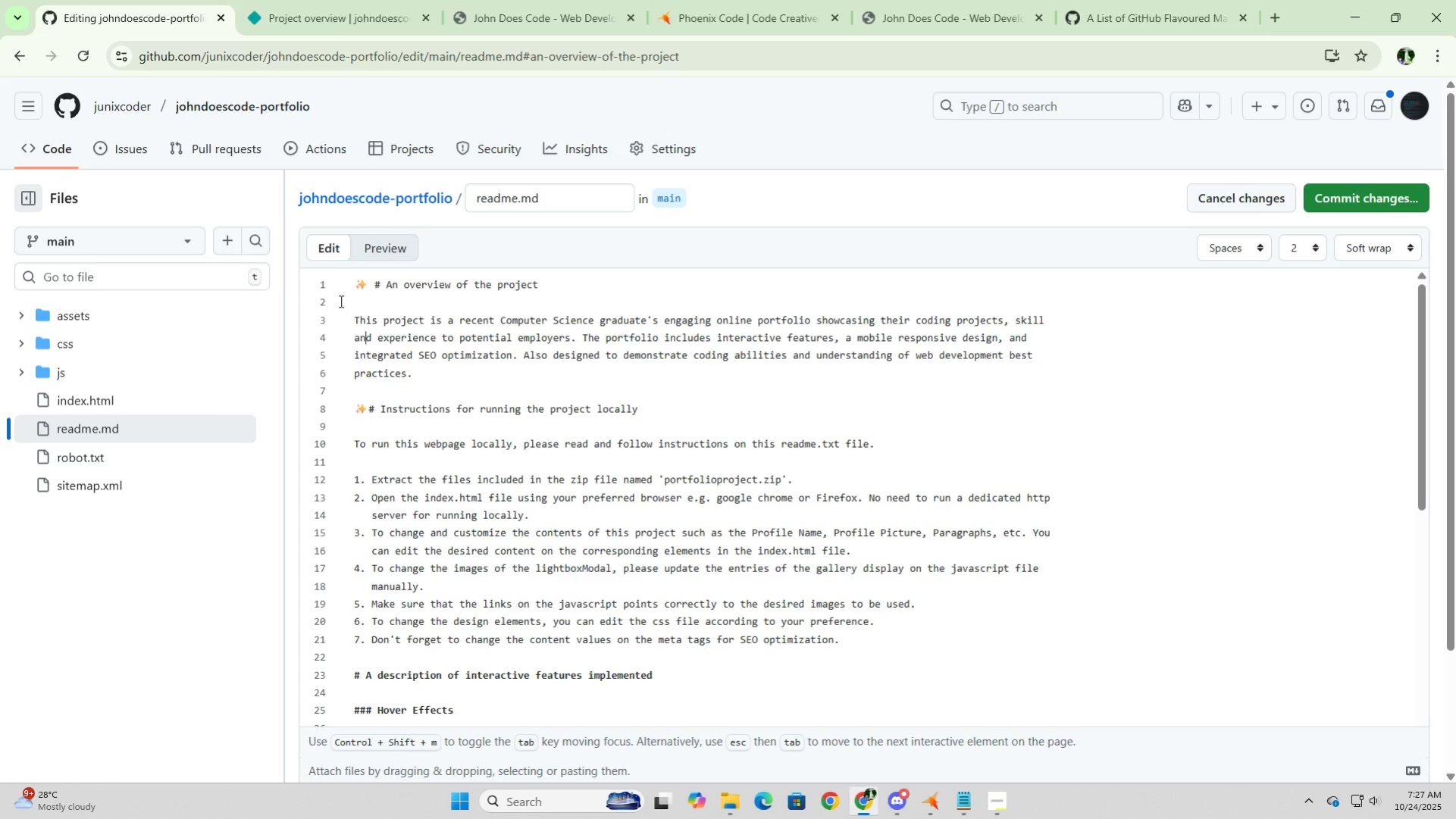 
key(ArrowUp)
 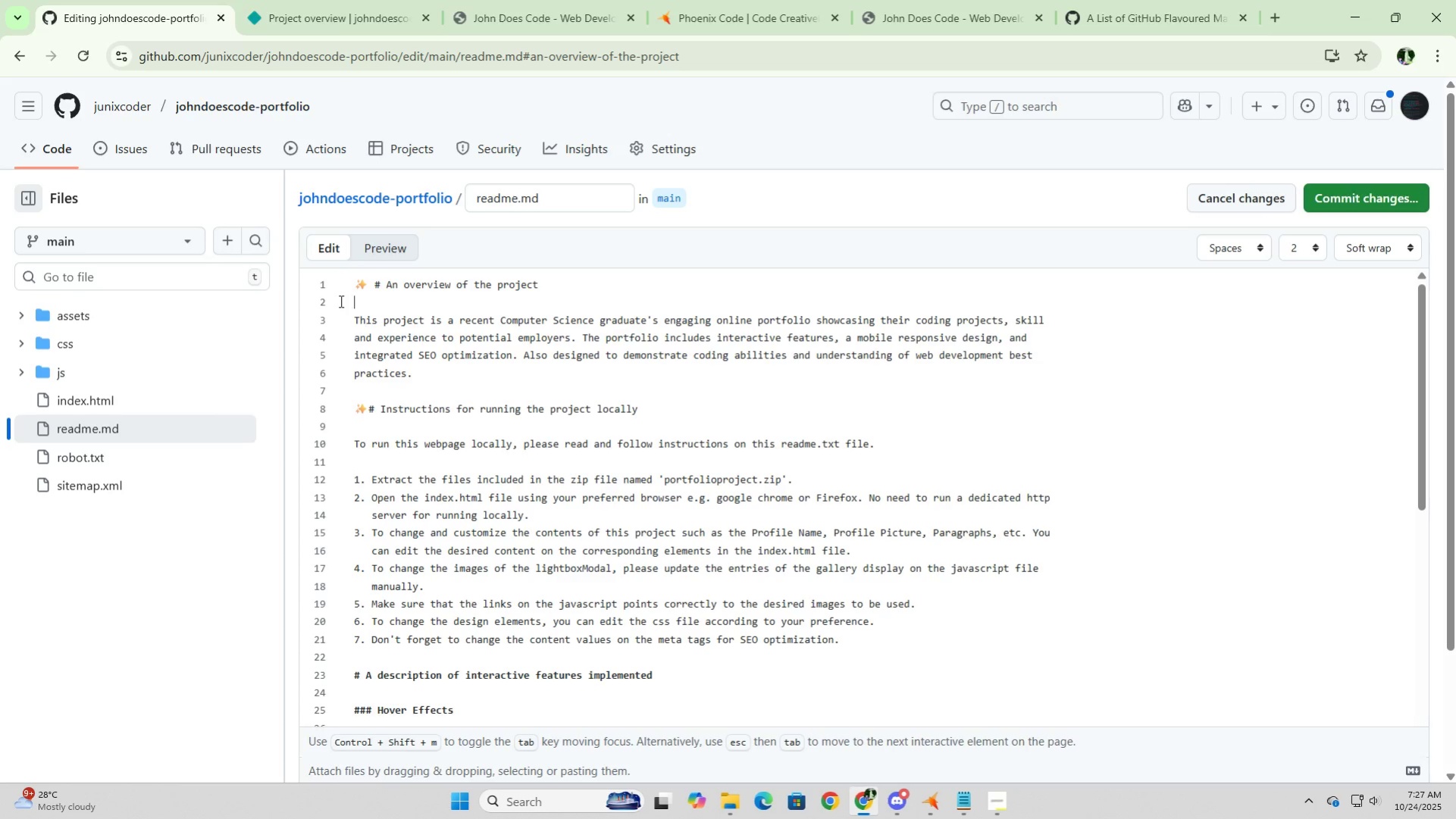 
key(ArrowUp)
 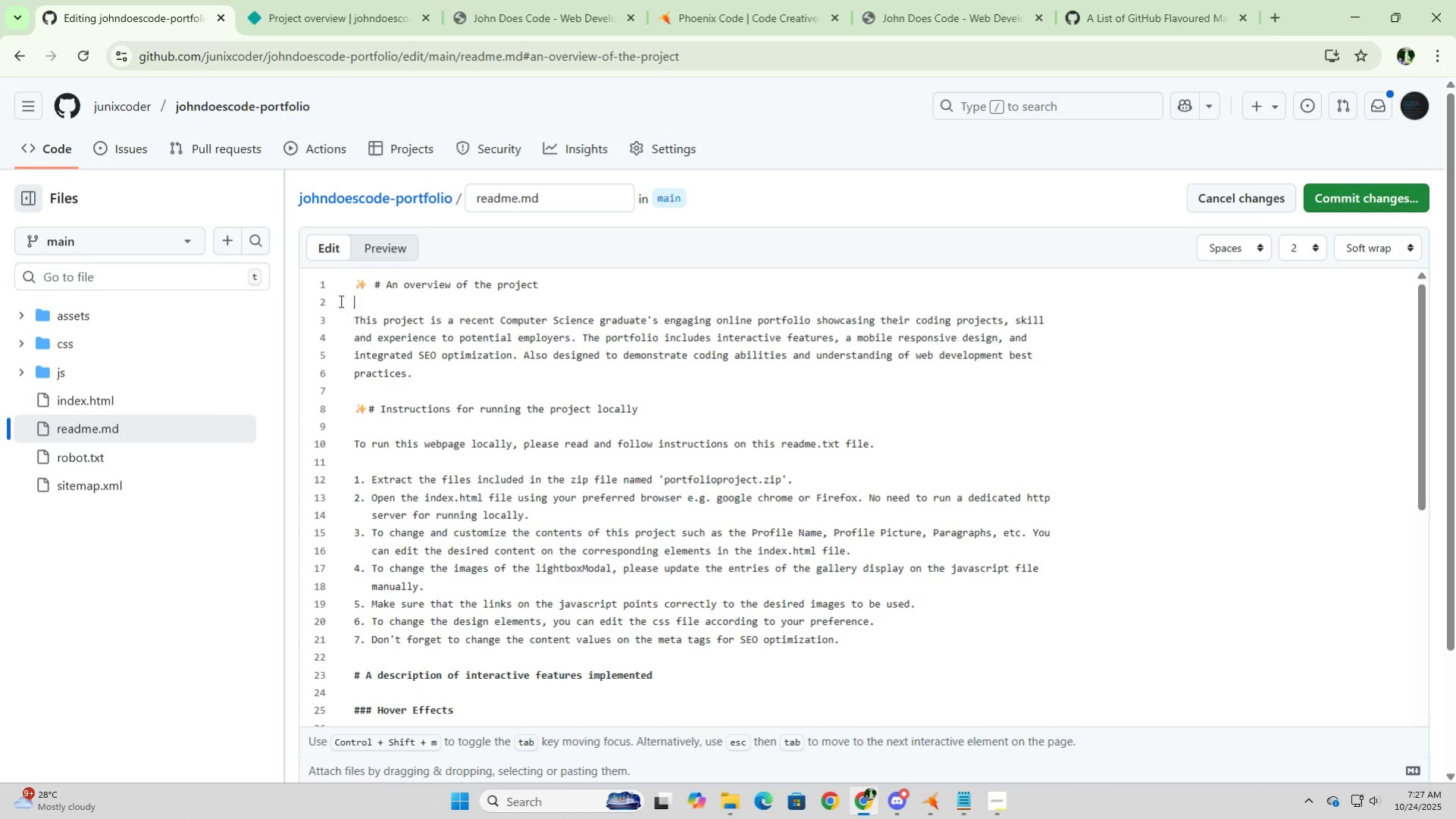 
key(ArrowUp)
 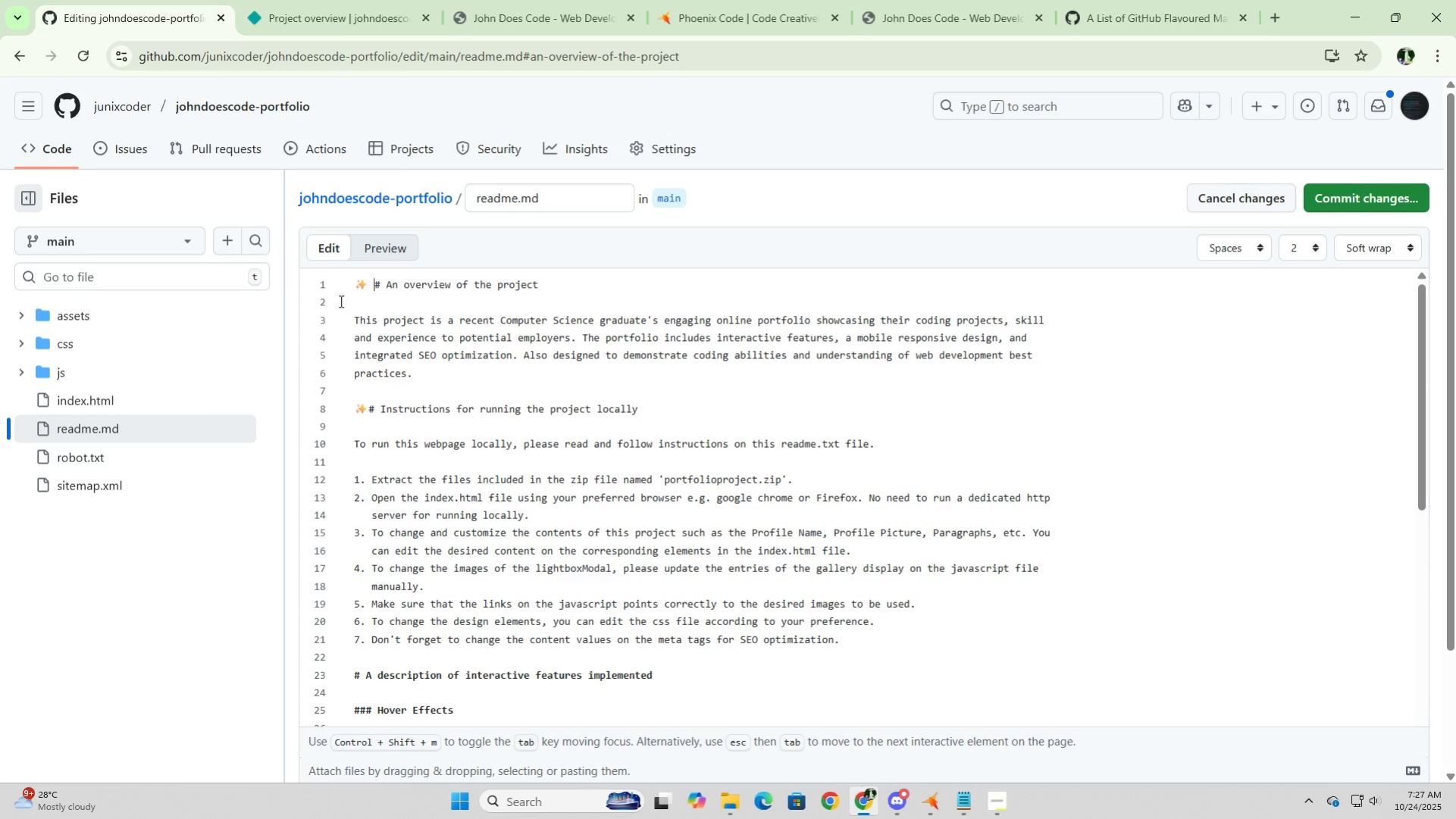 
key(ArrowRight)
 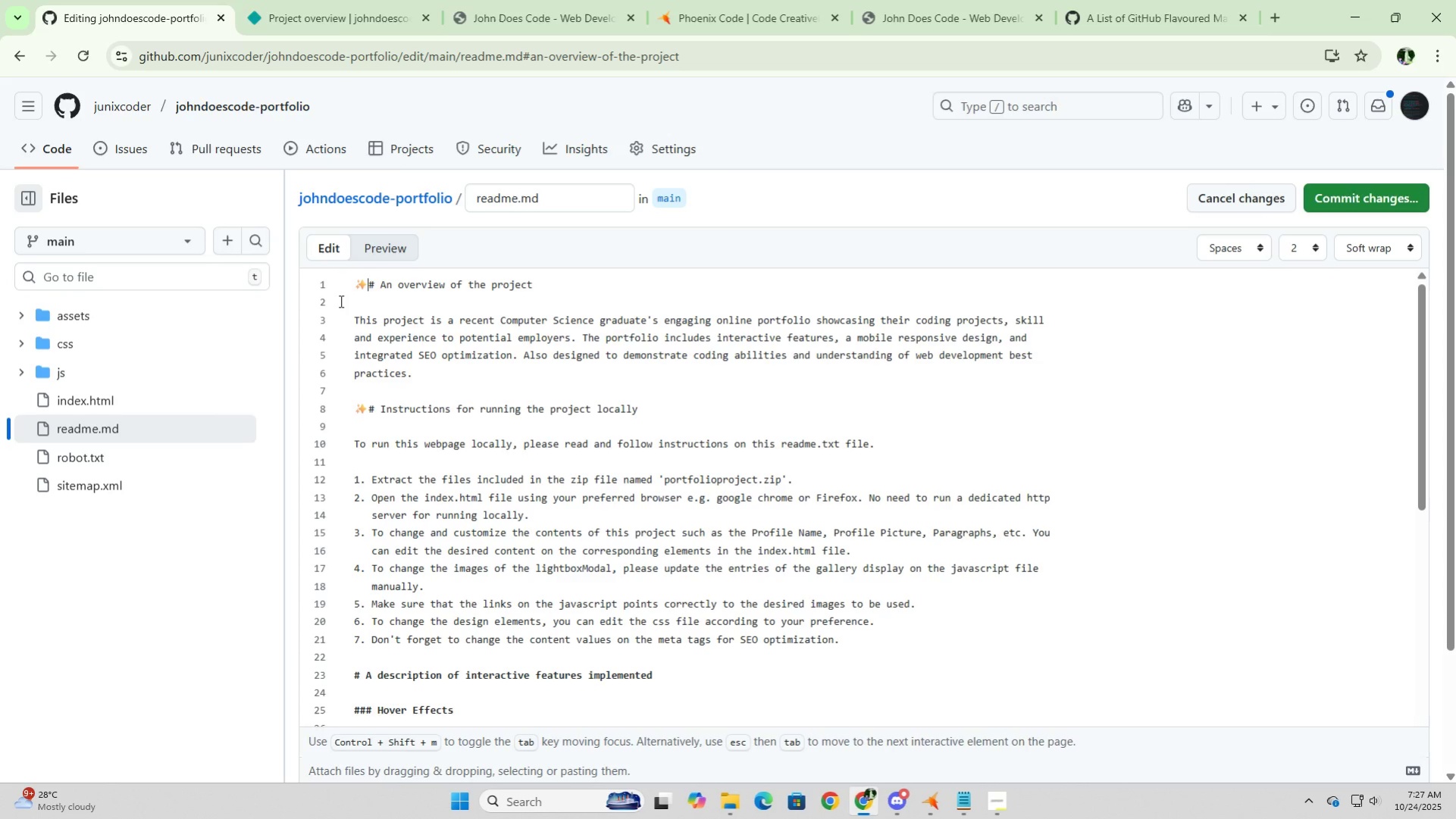 
key(Backspace)
 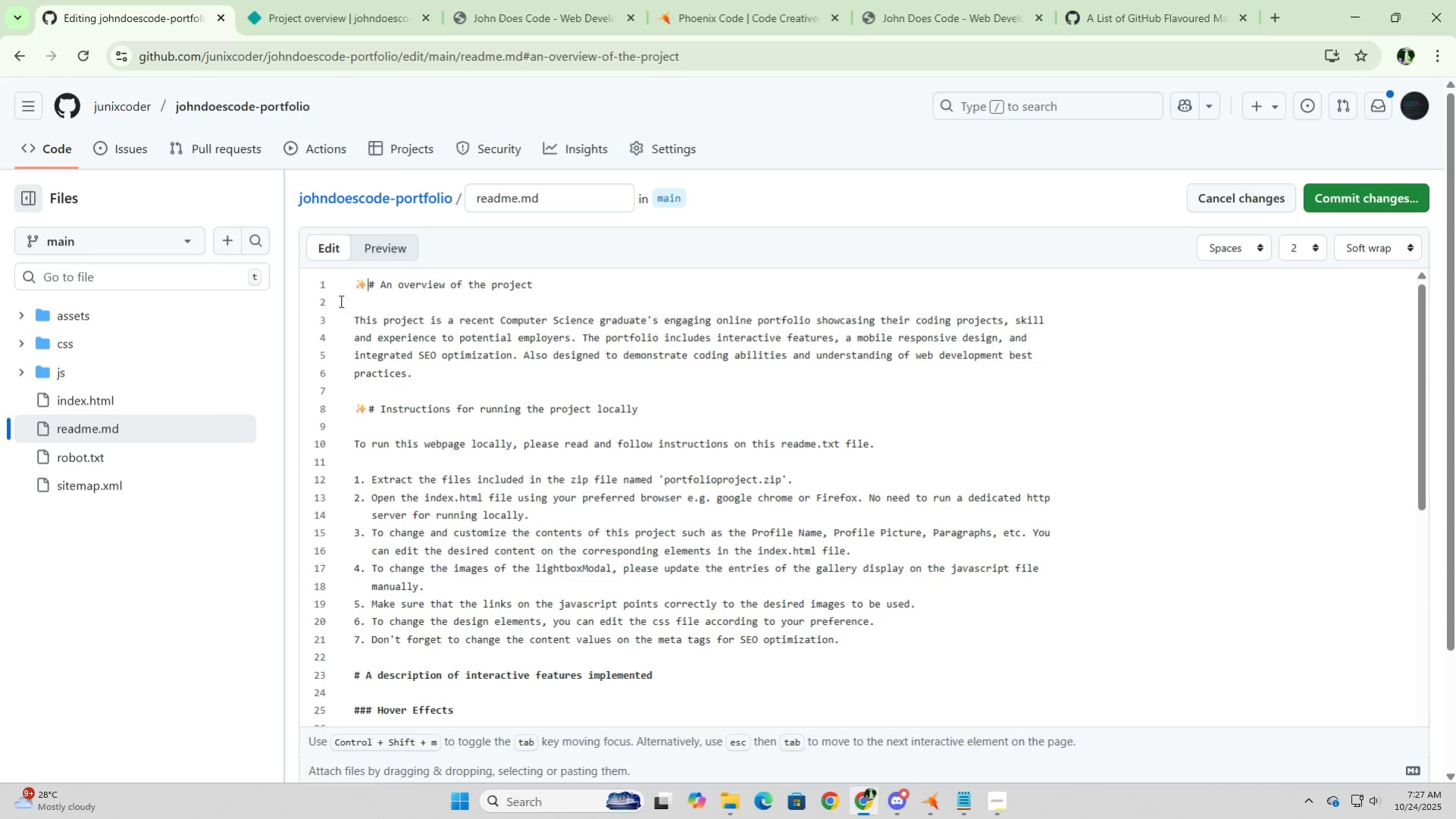 
hold_key(key=ArrowDown, duration=1.1)
 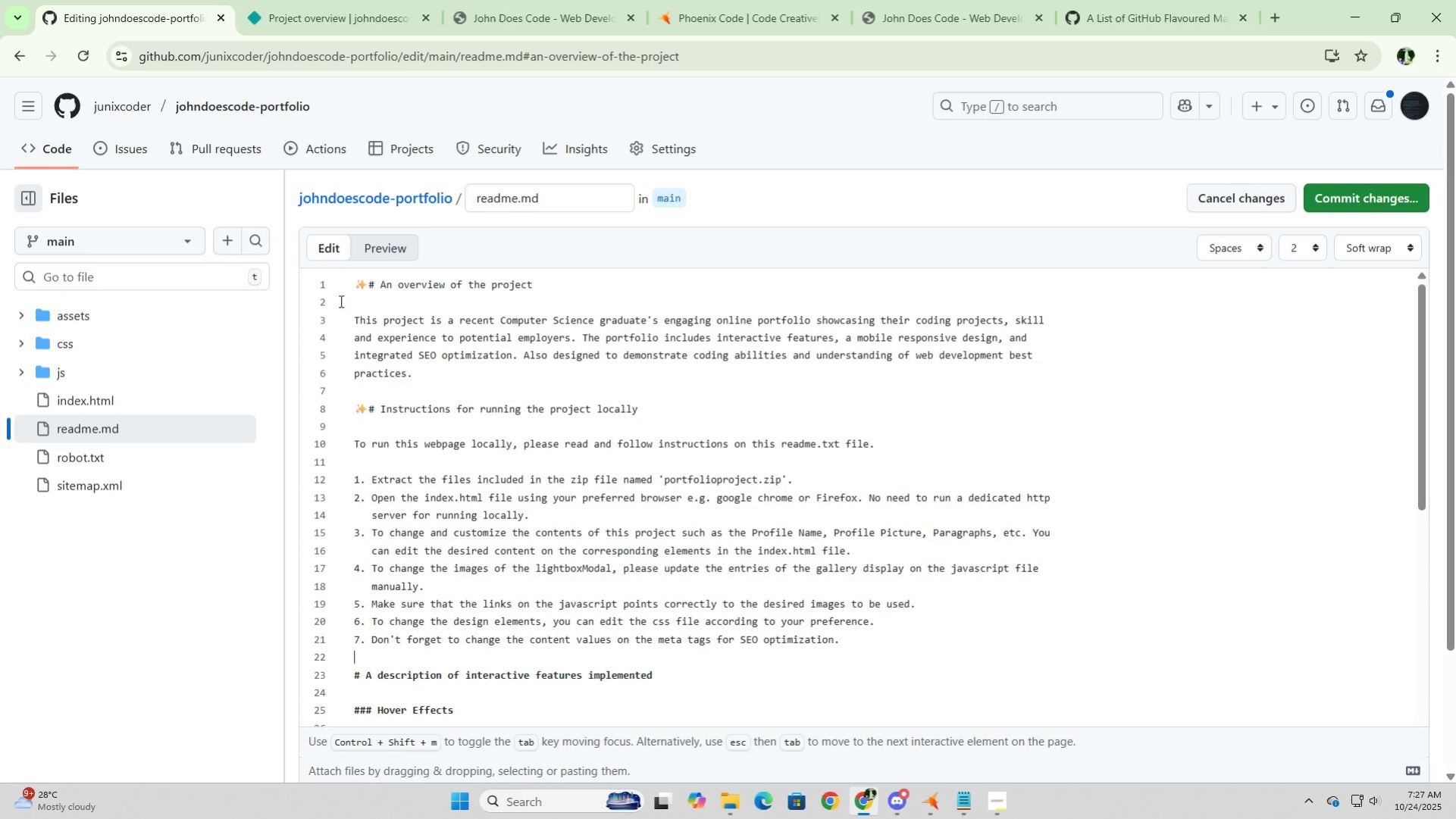 
key(ArrowDown)
 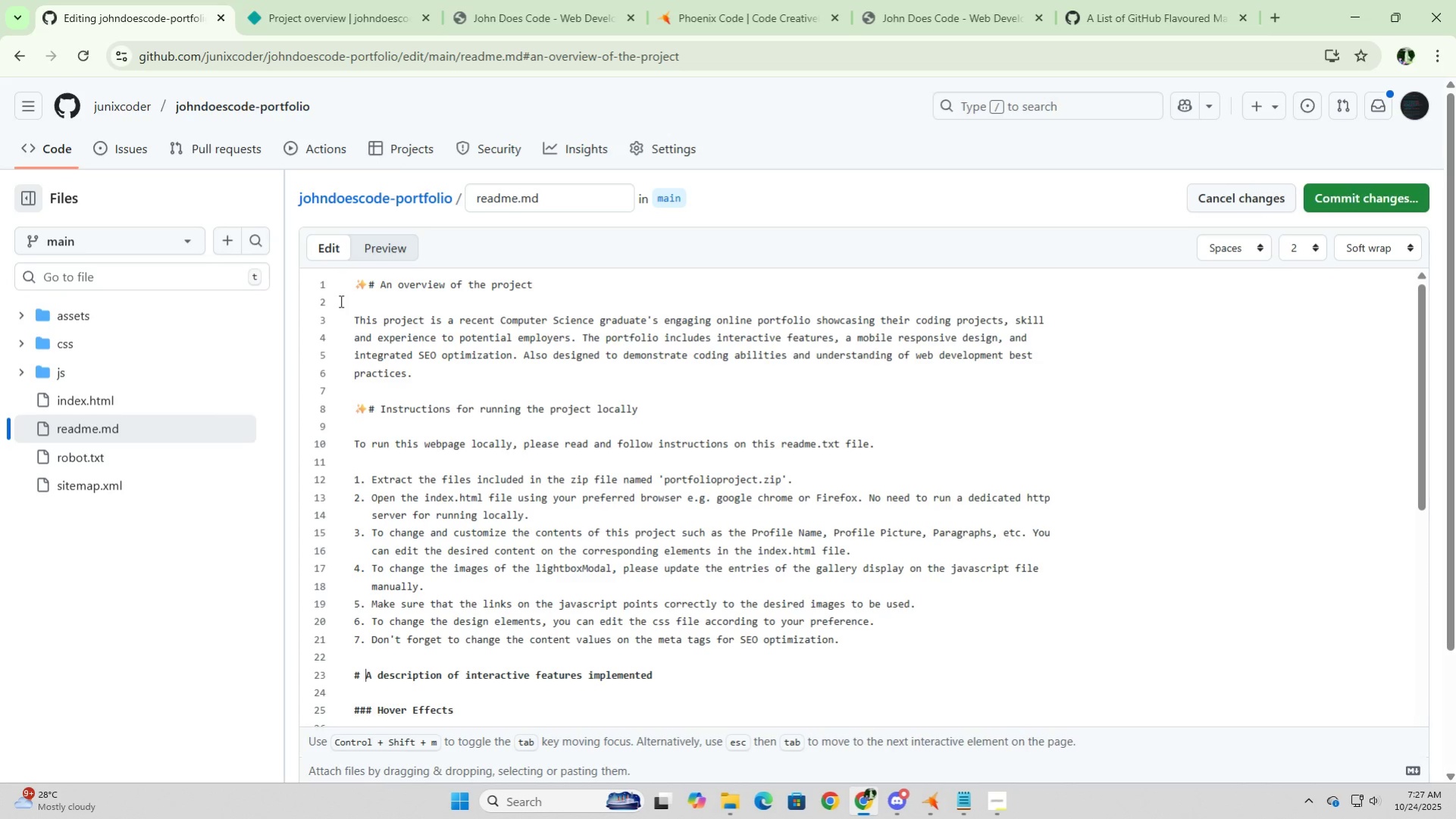 
key(ArrowDown)
 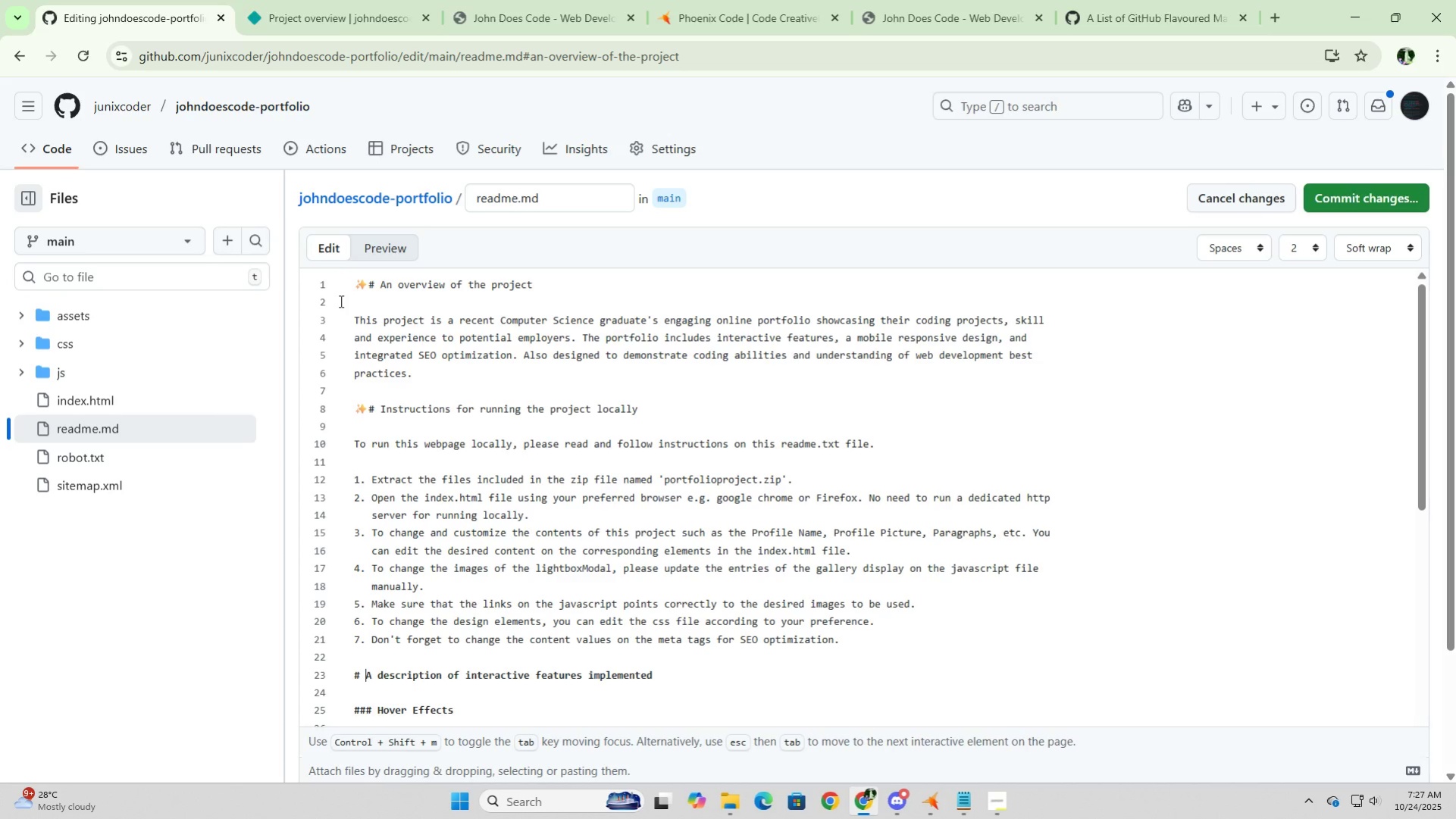 
key(ArrowLeft)
 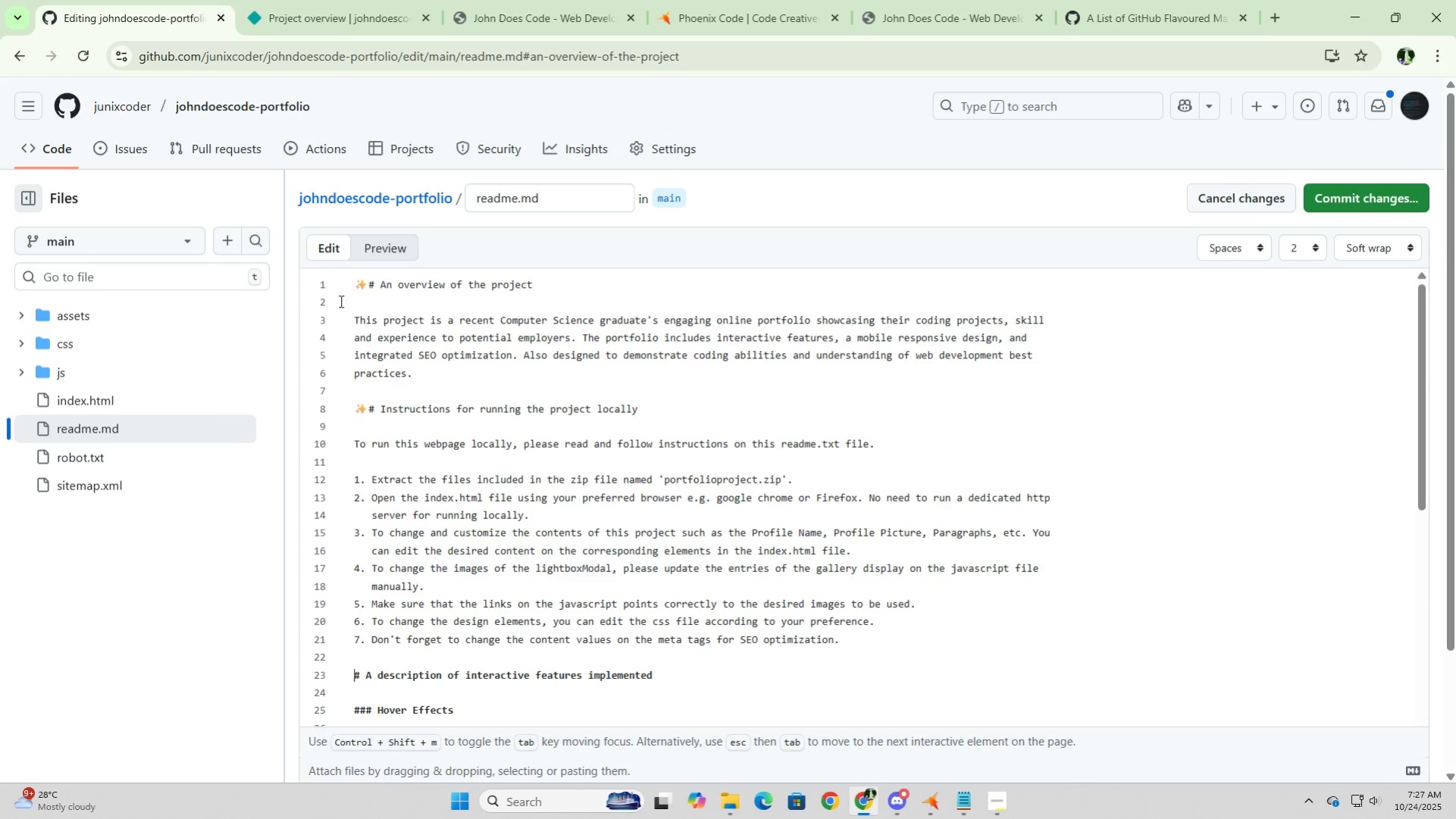 
key(ArrowLeft)
 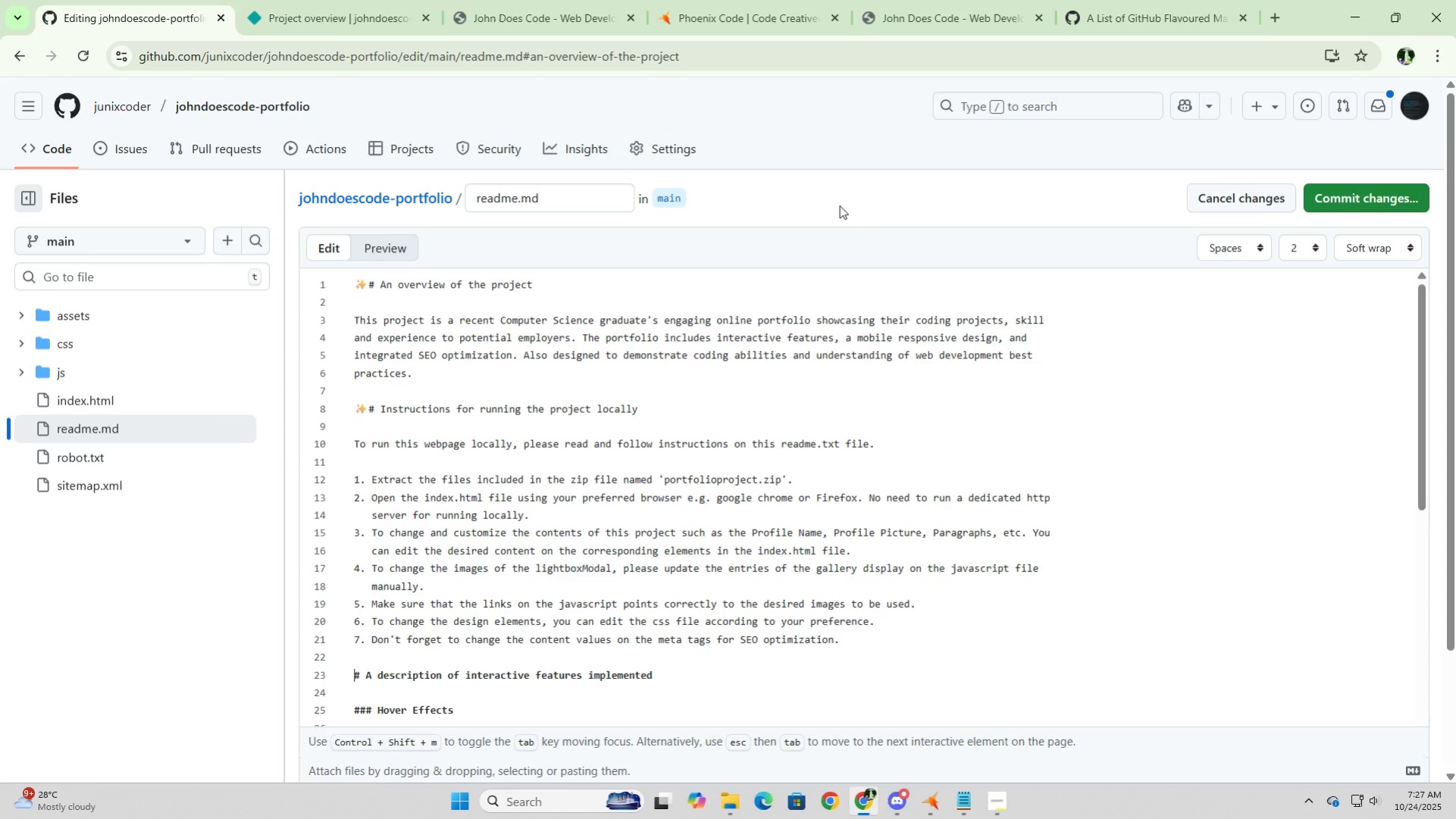 
wait(10.62)
 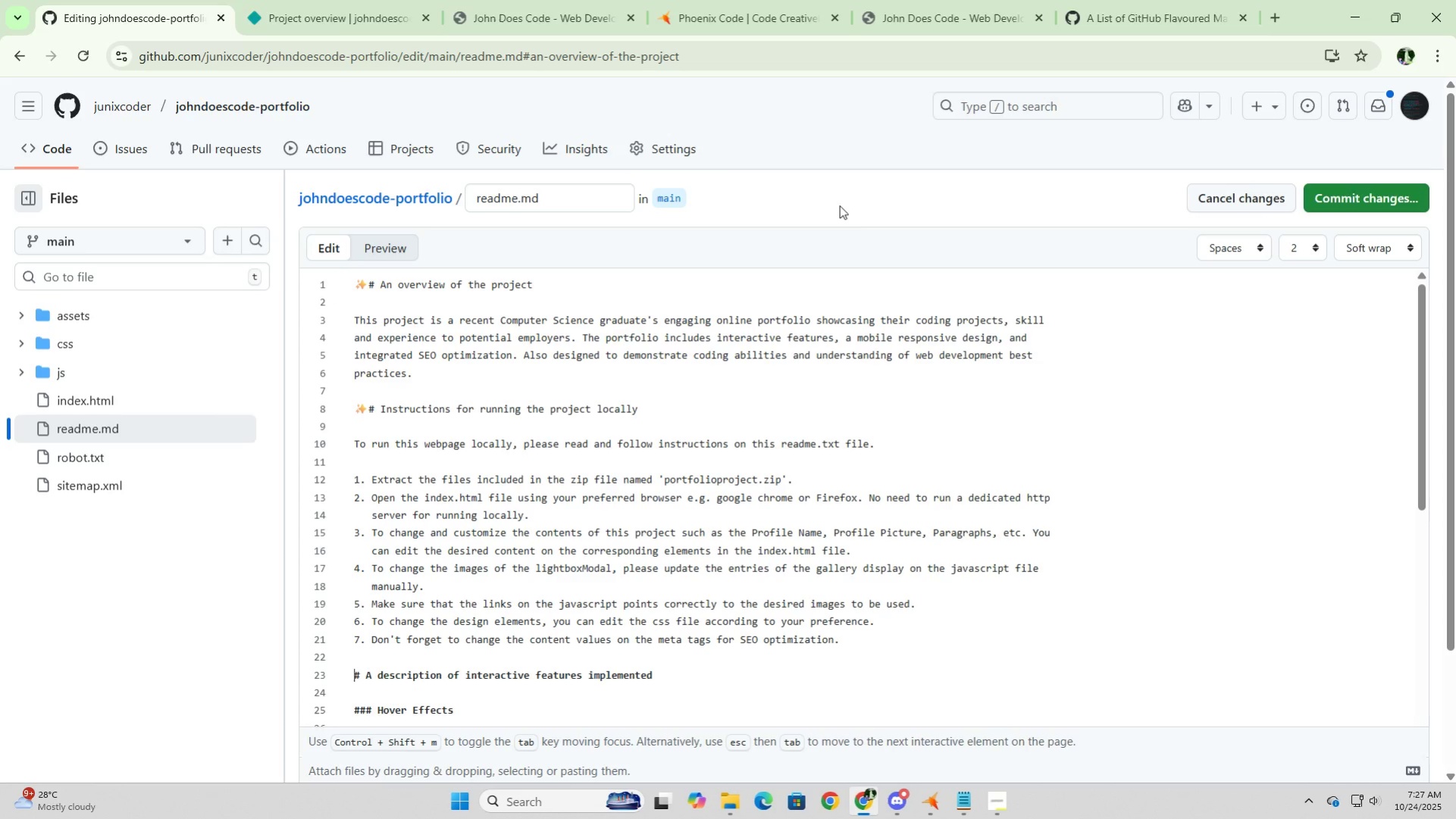 
left_click_drag(start_coordinate=[368, 284], to_coordinate=[352, 284])
 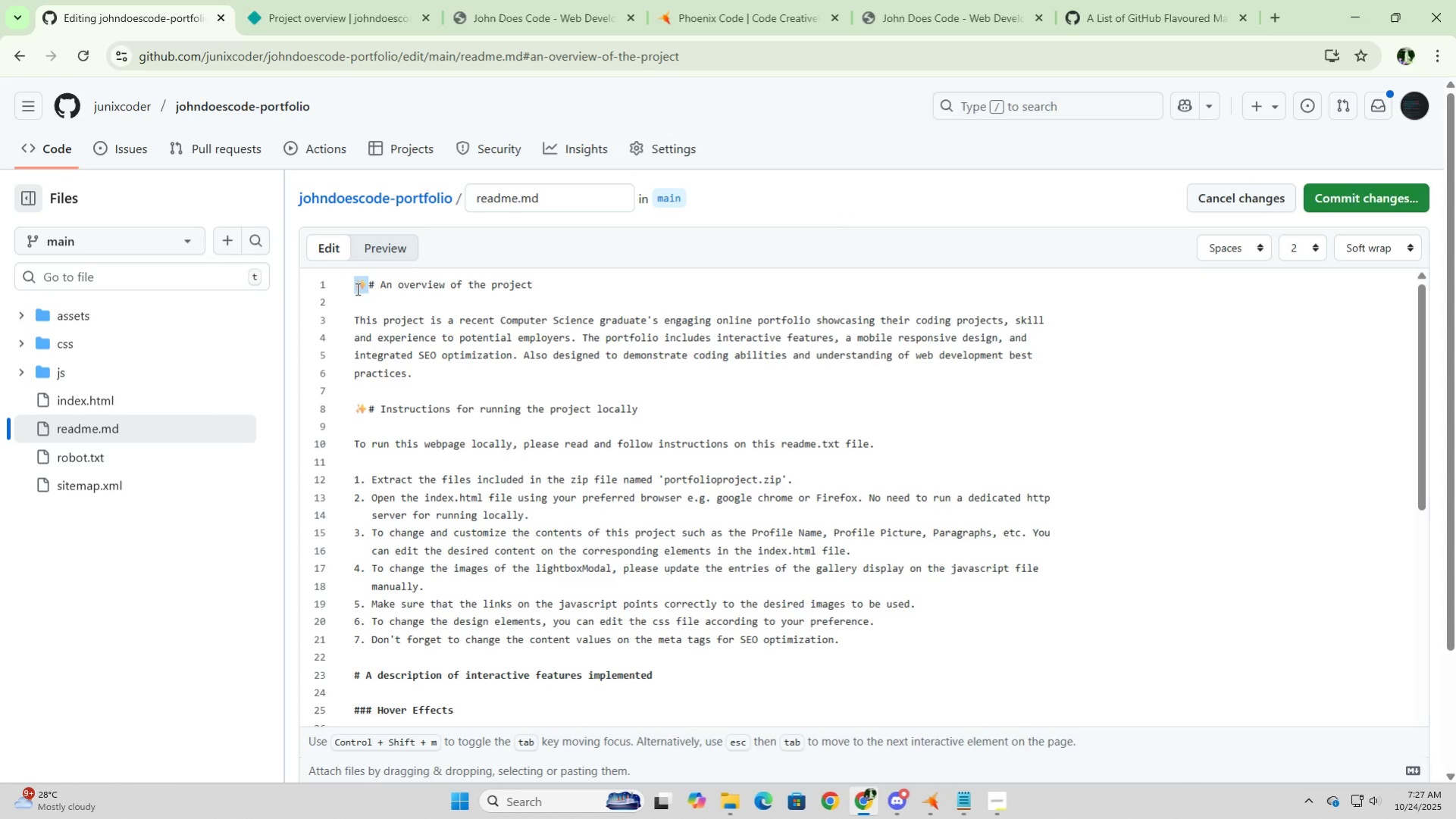 
key(Control+X)
 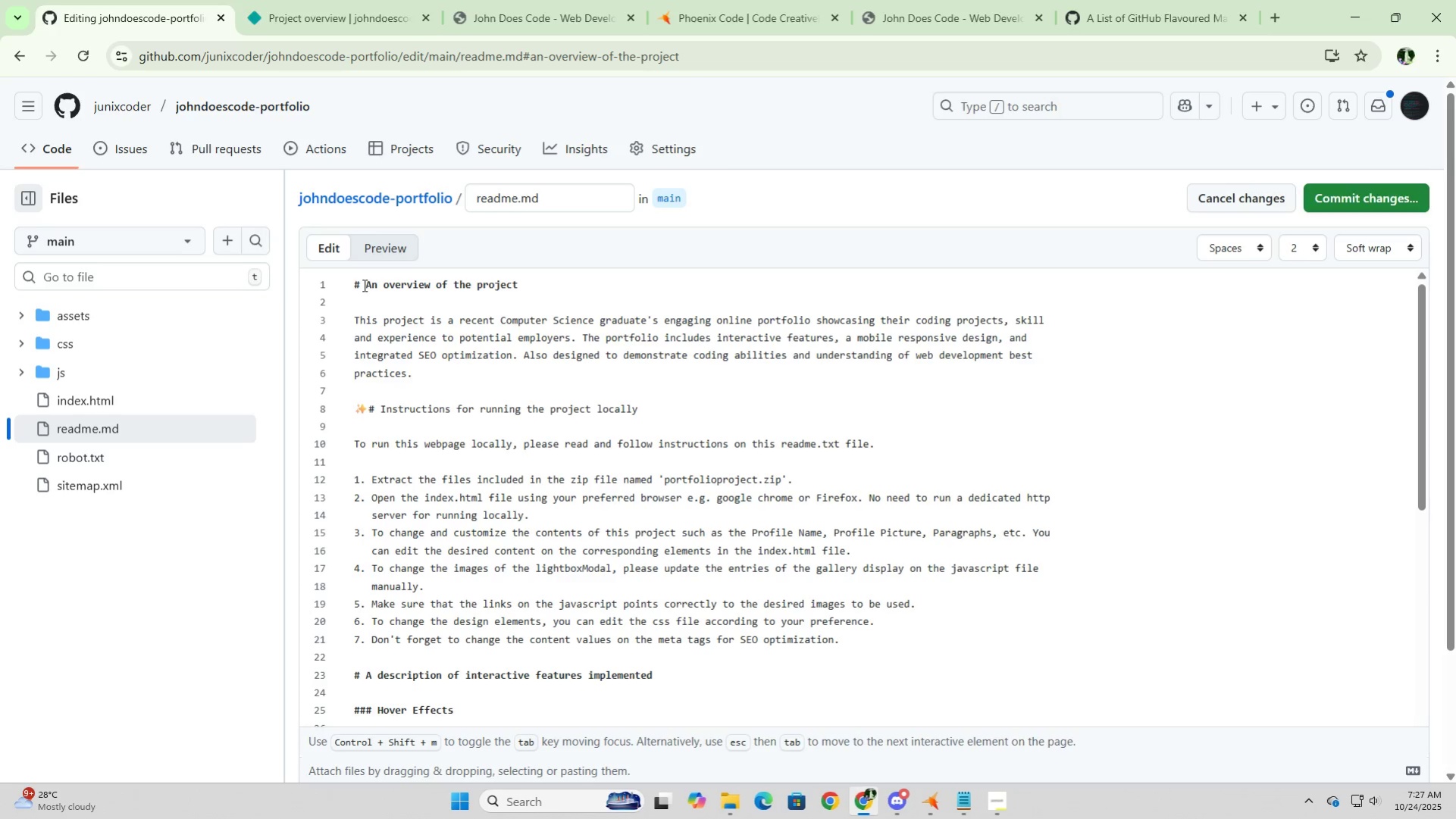 
left_click([363, 285])
 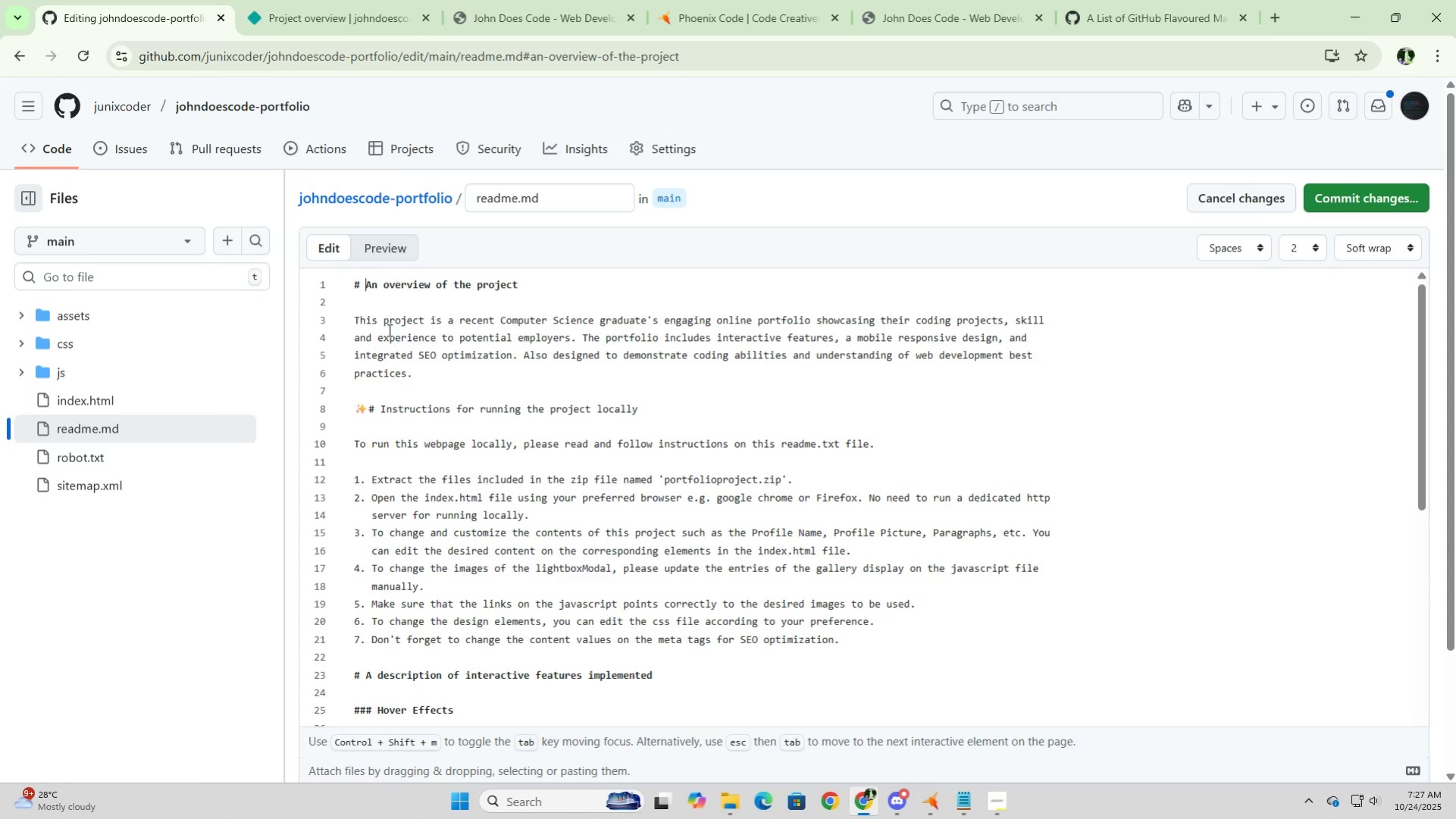 
key(Control+V)
 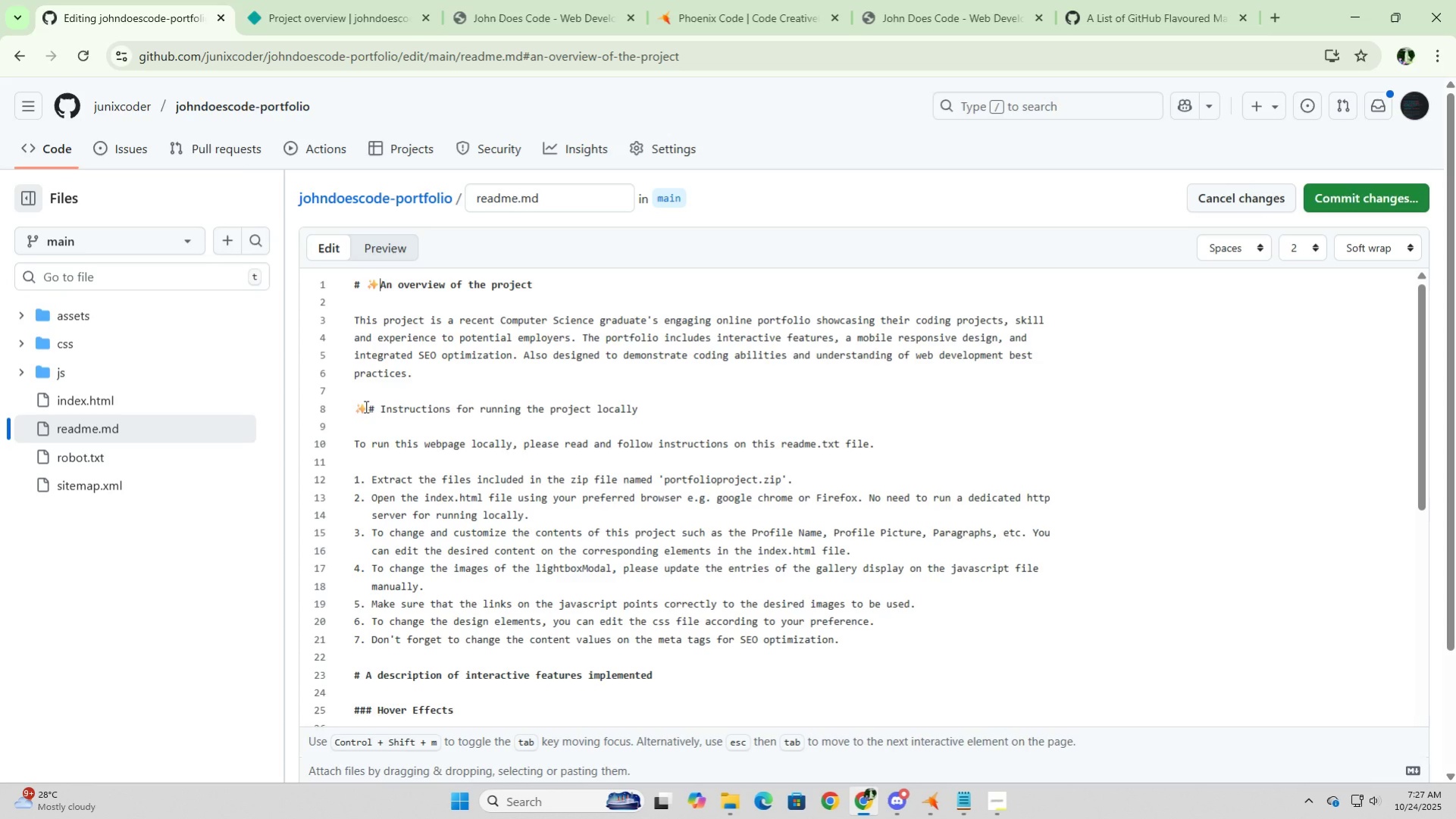 
left_click_drag(start_coordinate=[365, 408], to_coordinate=[351, 408])
 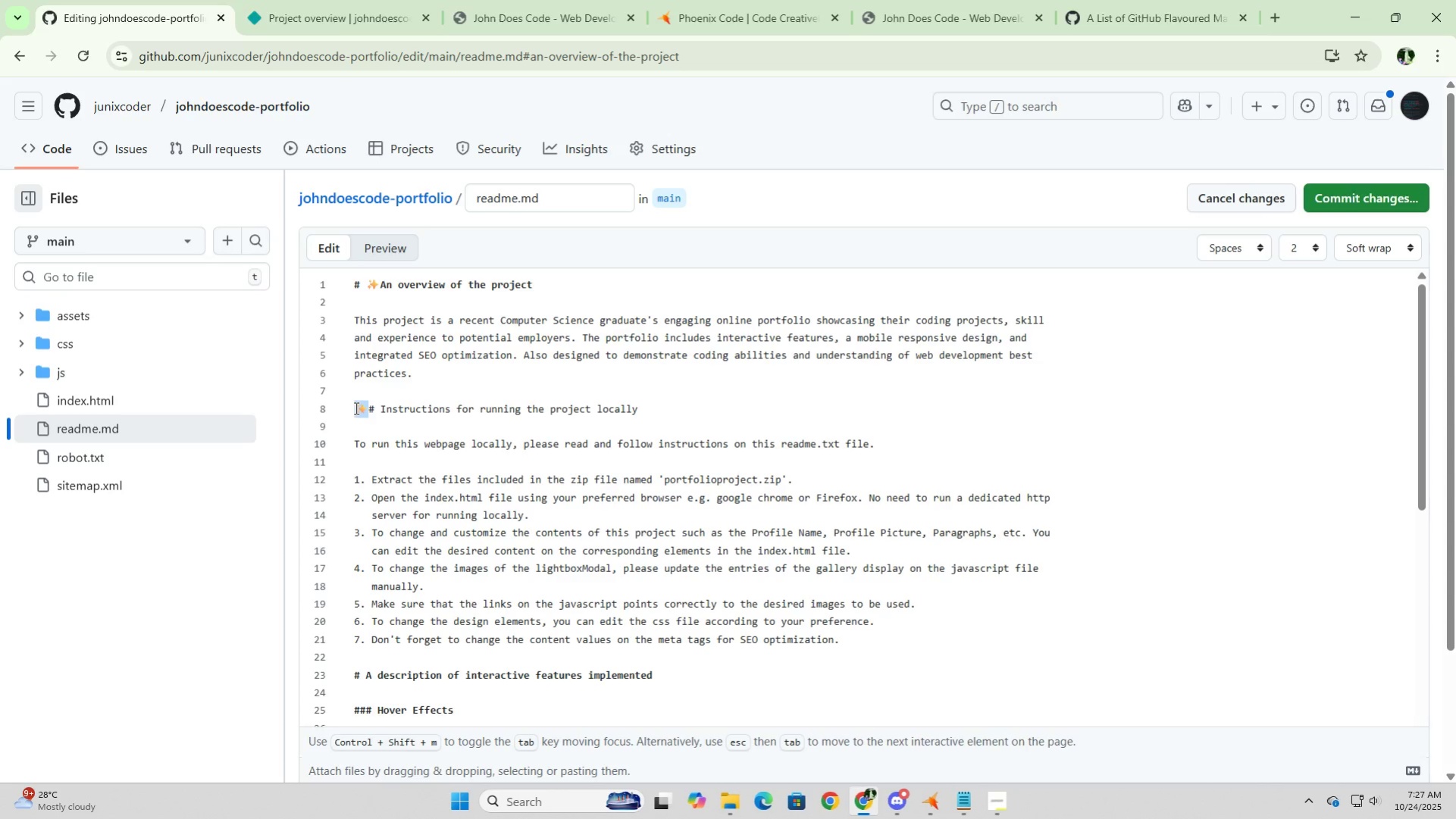 
key(Control+X)
 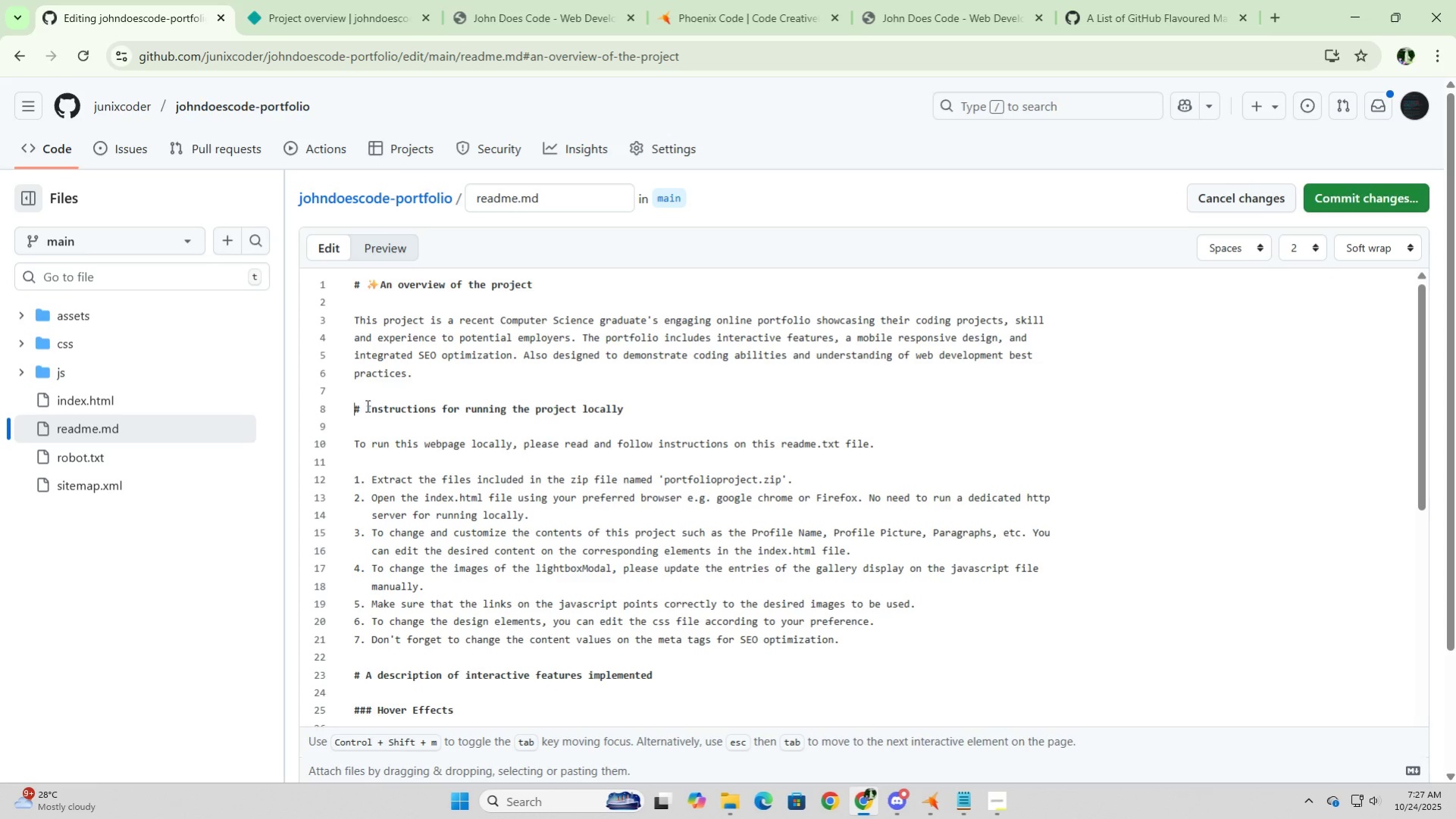 
left_click([366, 405])
 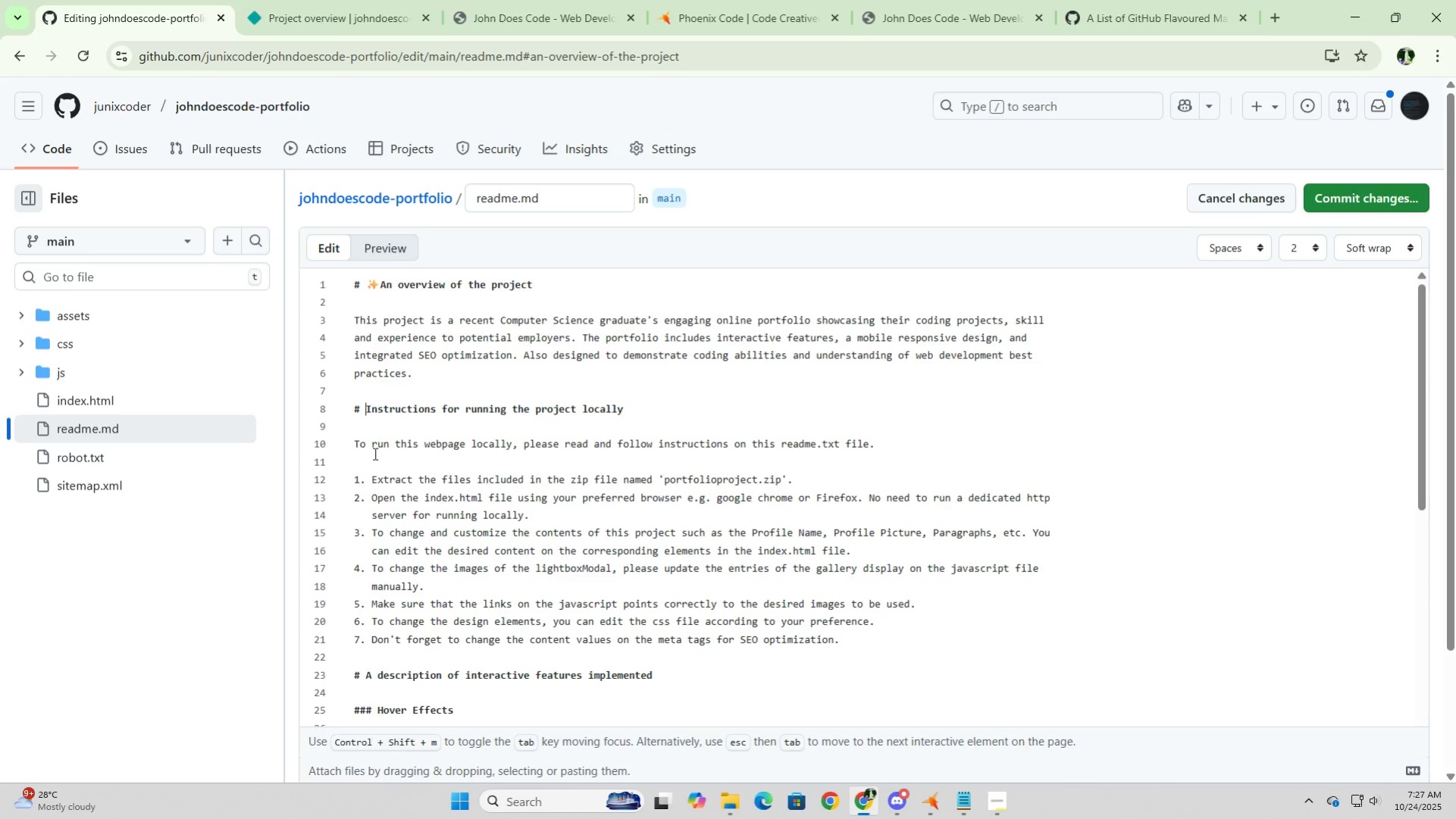 
key(Control+V)
 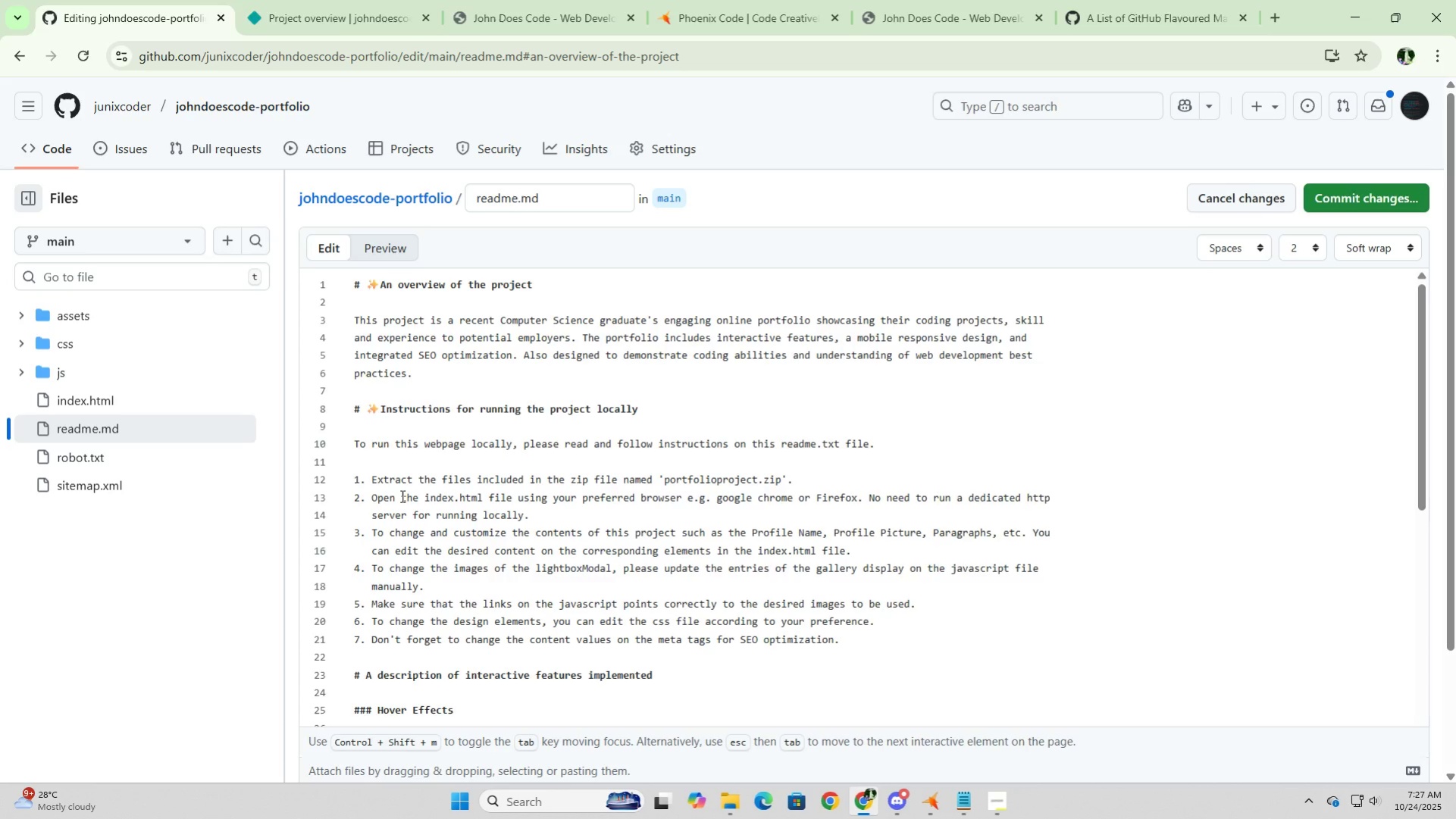 
scroll: coordinate [400, 497], scroll_direction: down, amount: 2.0
 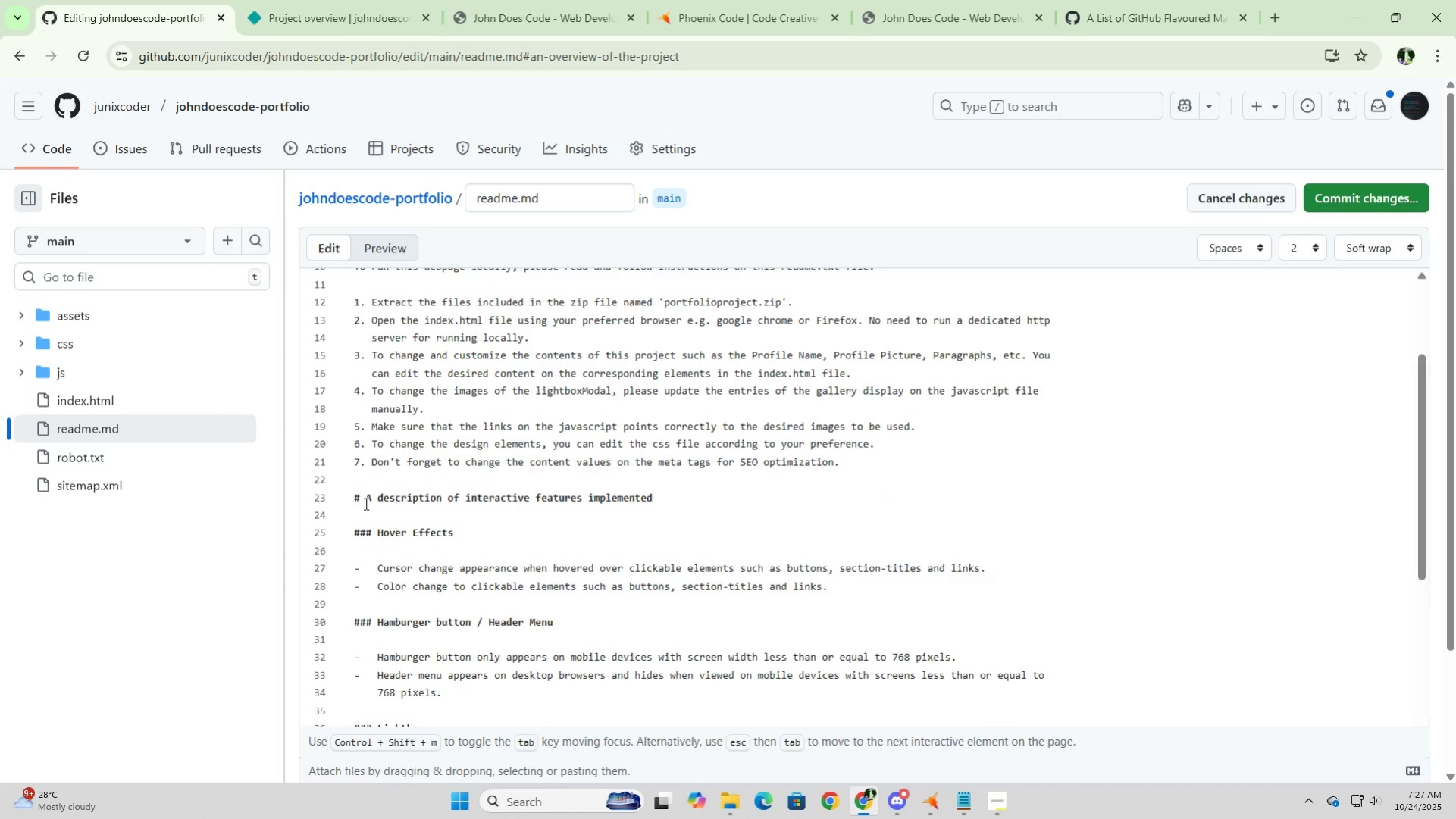 
left_click([365, 499])
 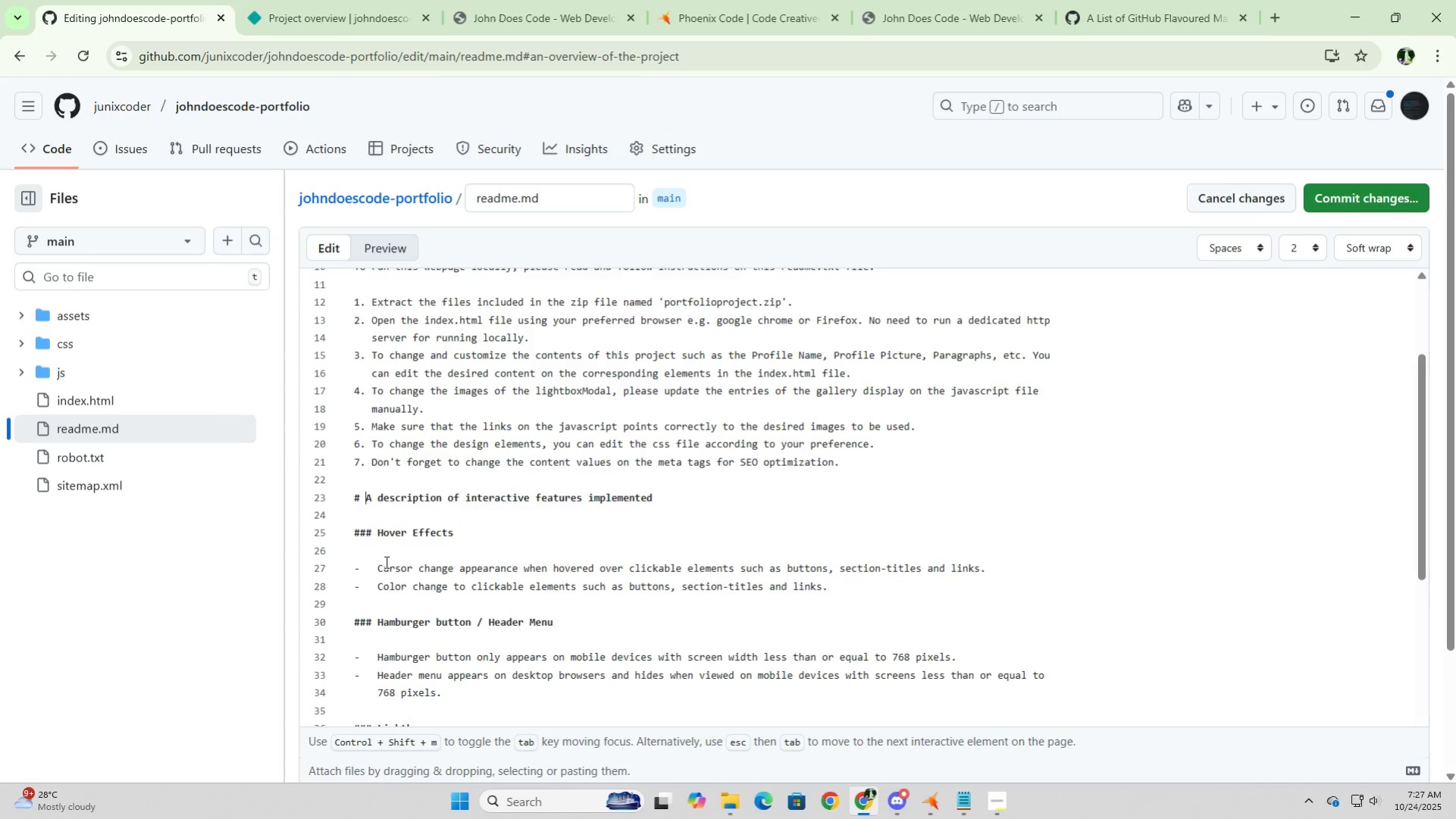 
key(Control+V)
 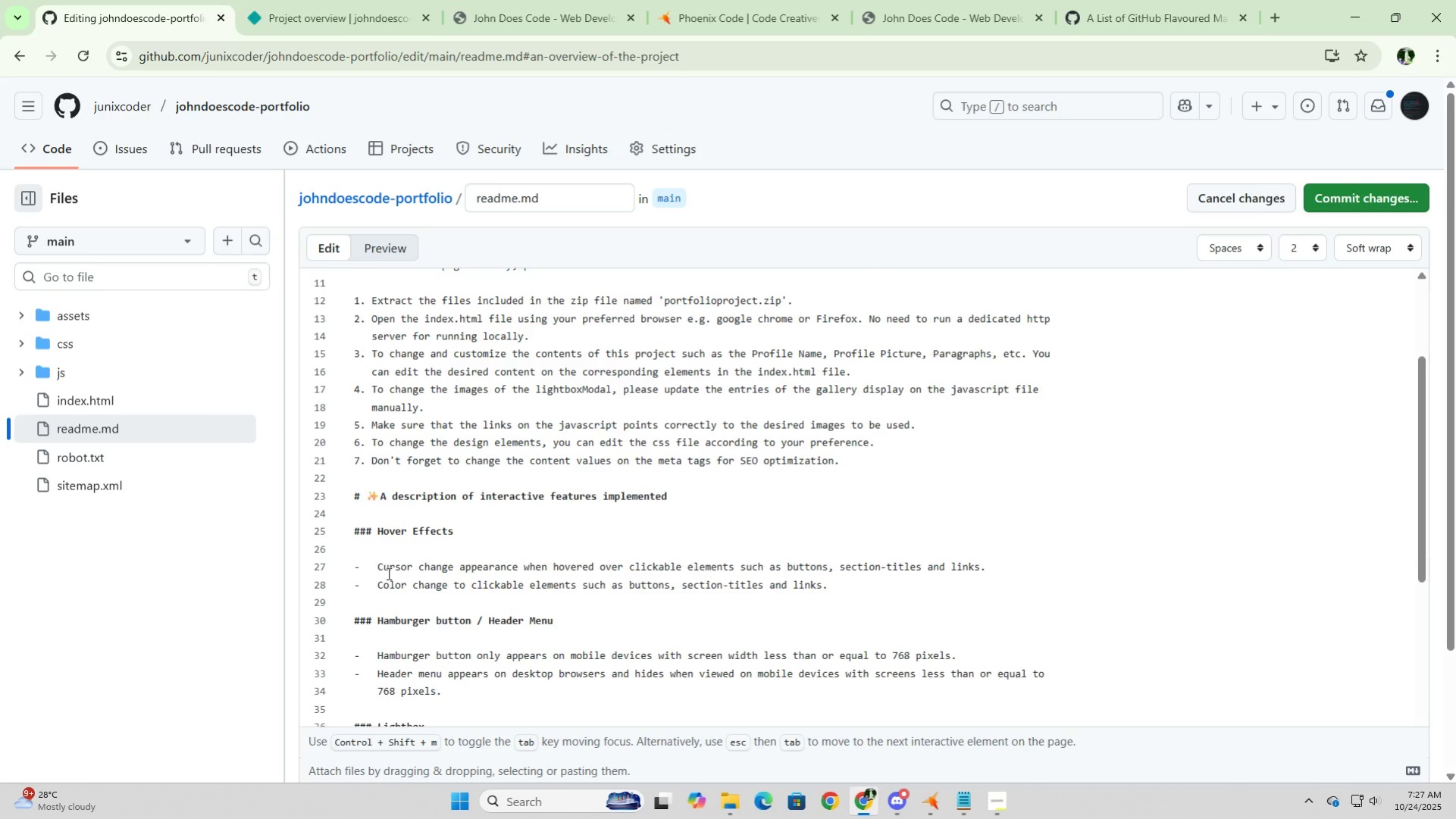 
scroll: coordinate [388, 577], scroll_direction: down, amount: 5.0
 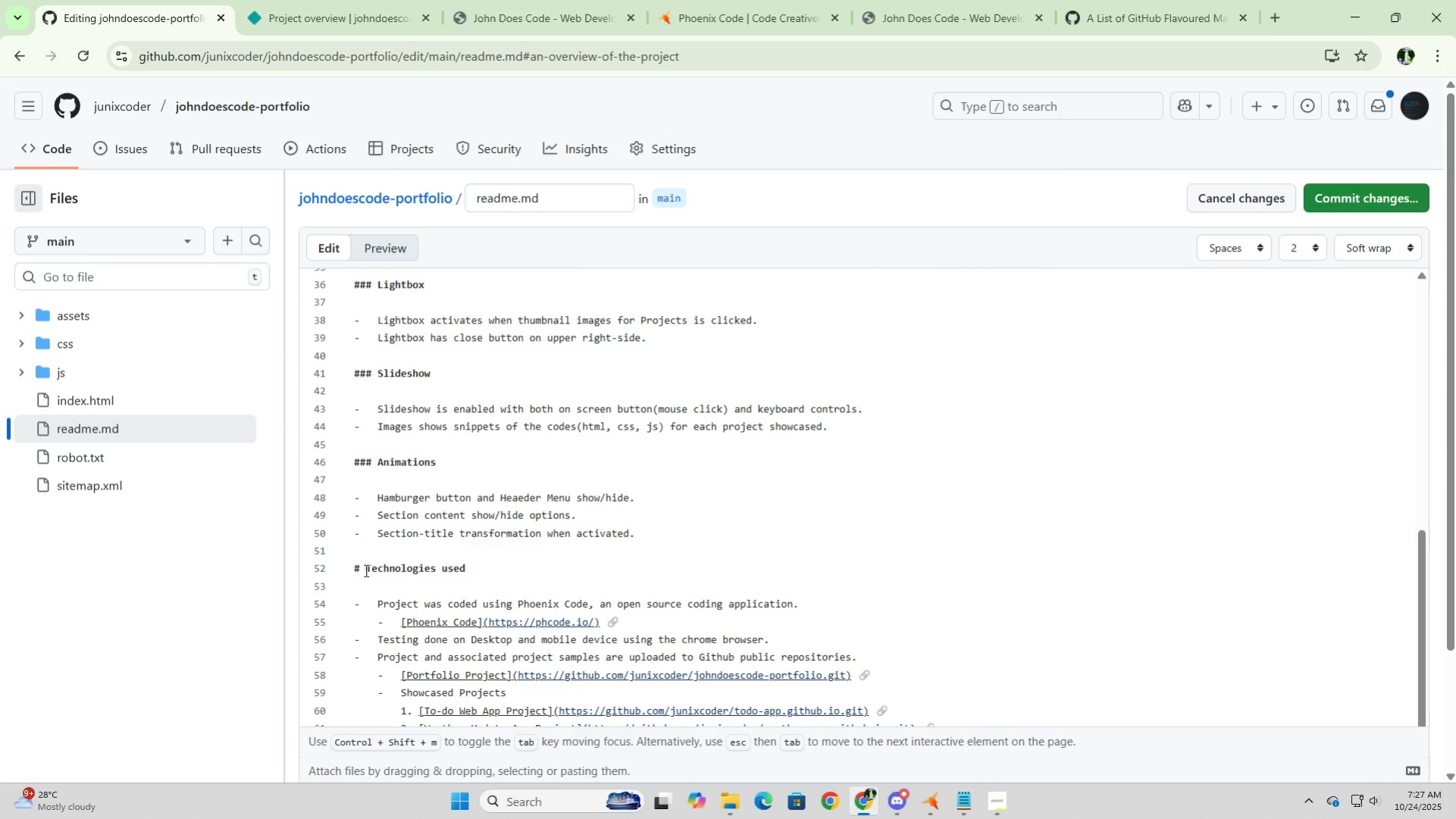 
left_click([365, 569])
 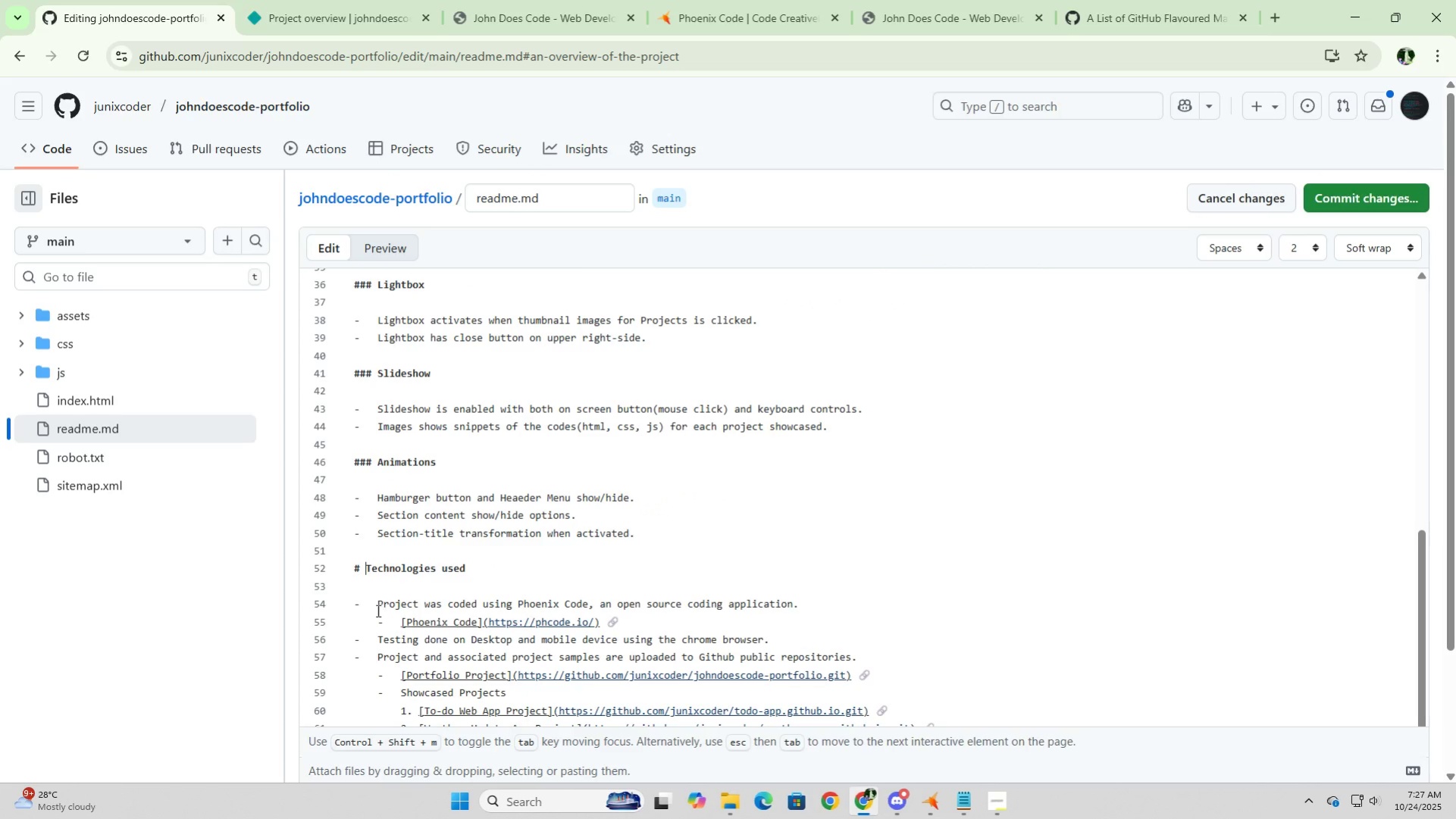 
key(Control+V)
 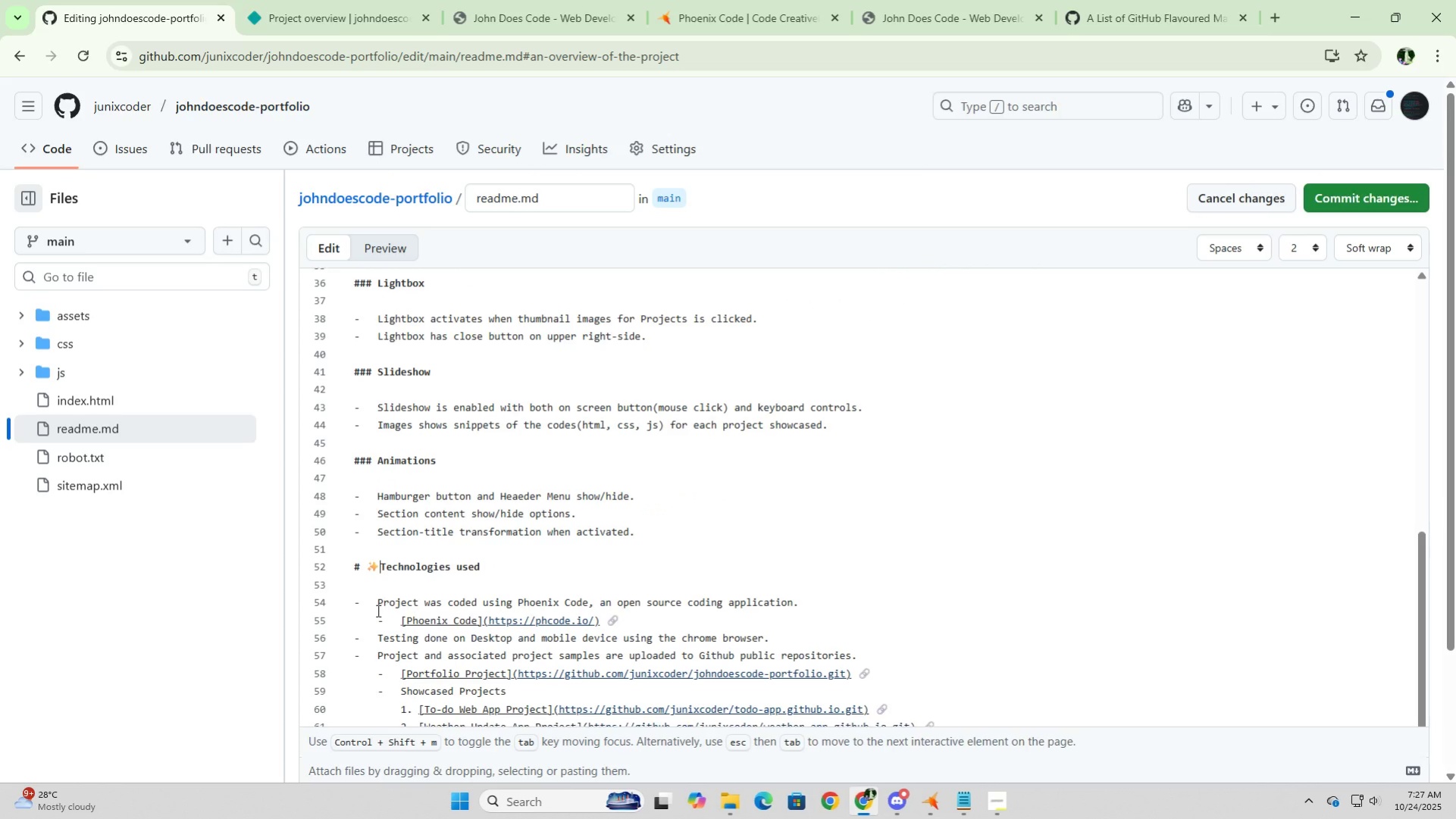 
scroll: coordinate [377, 610], scroll_direction: down, amount: 3.0
 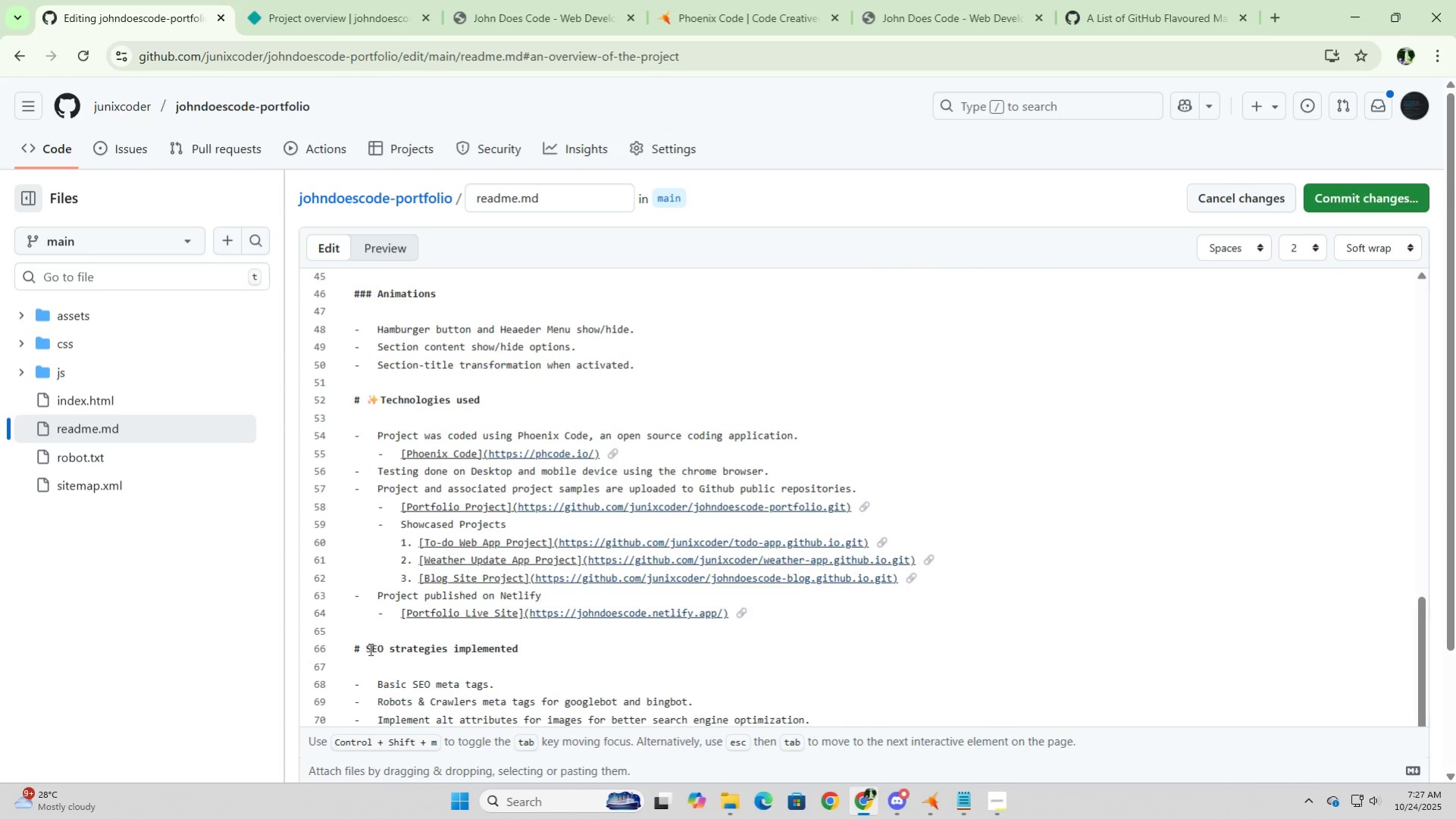 
left_click([369, 649])
 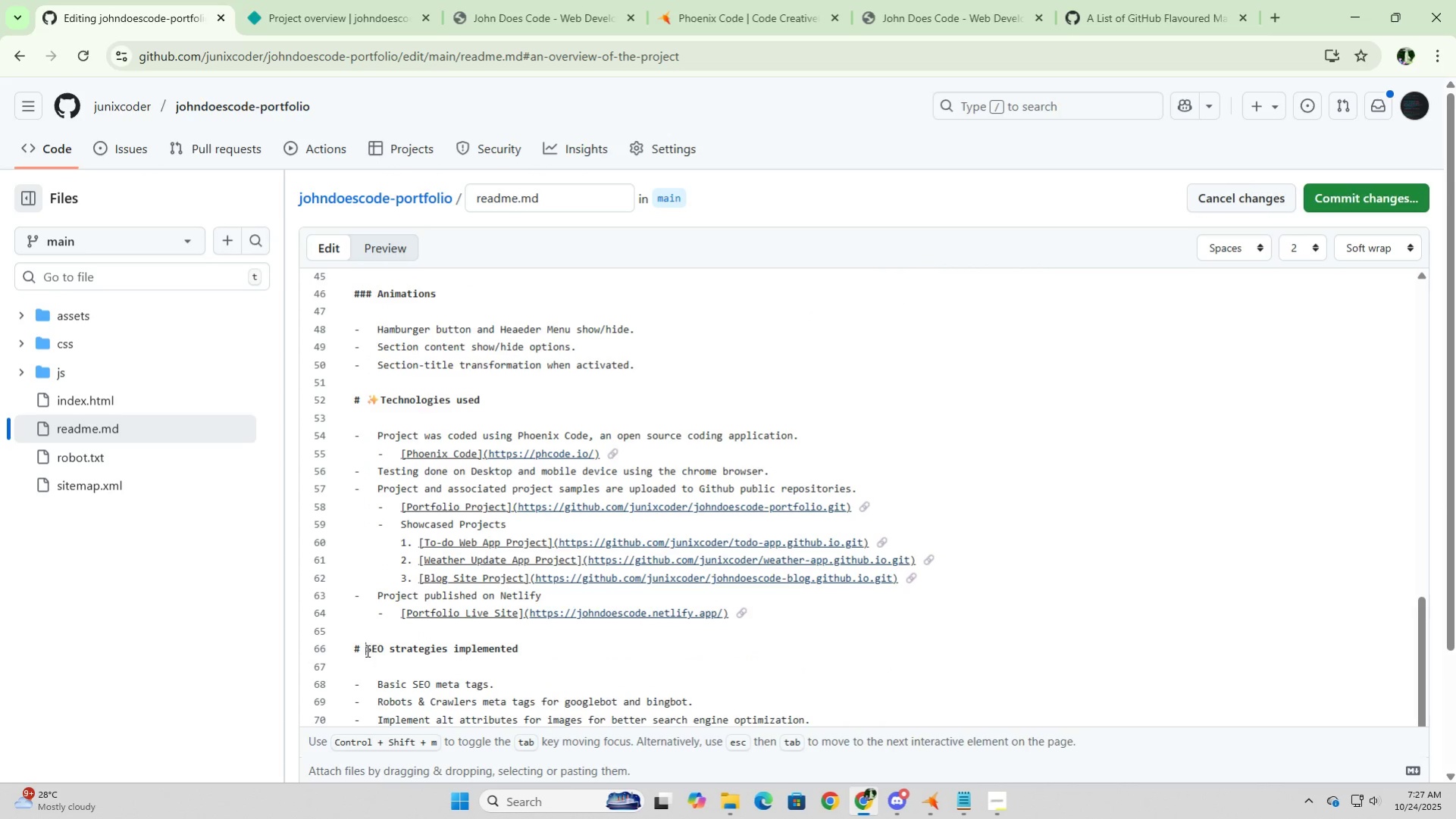 
left_click([366, 650])
 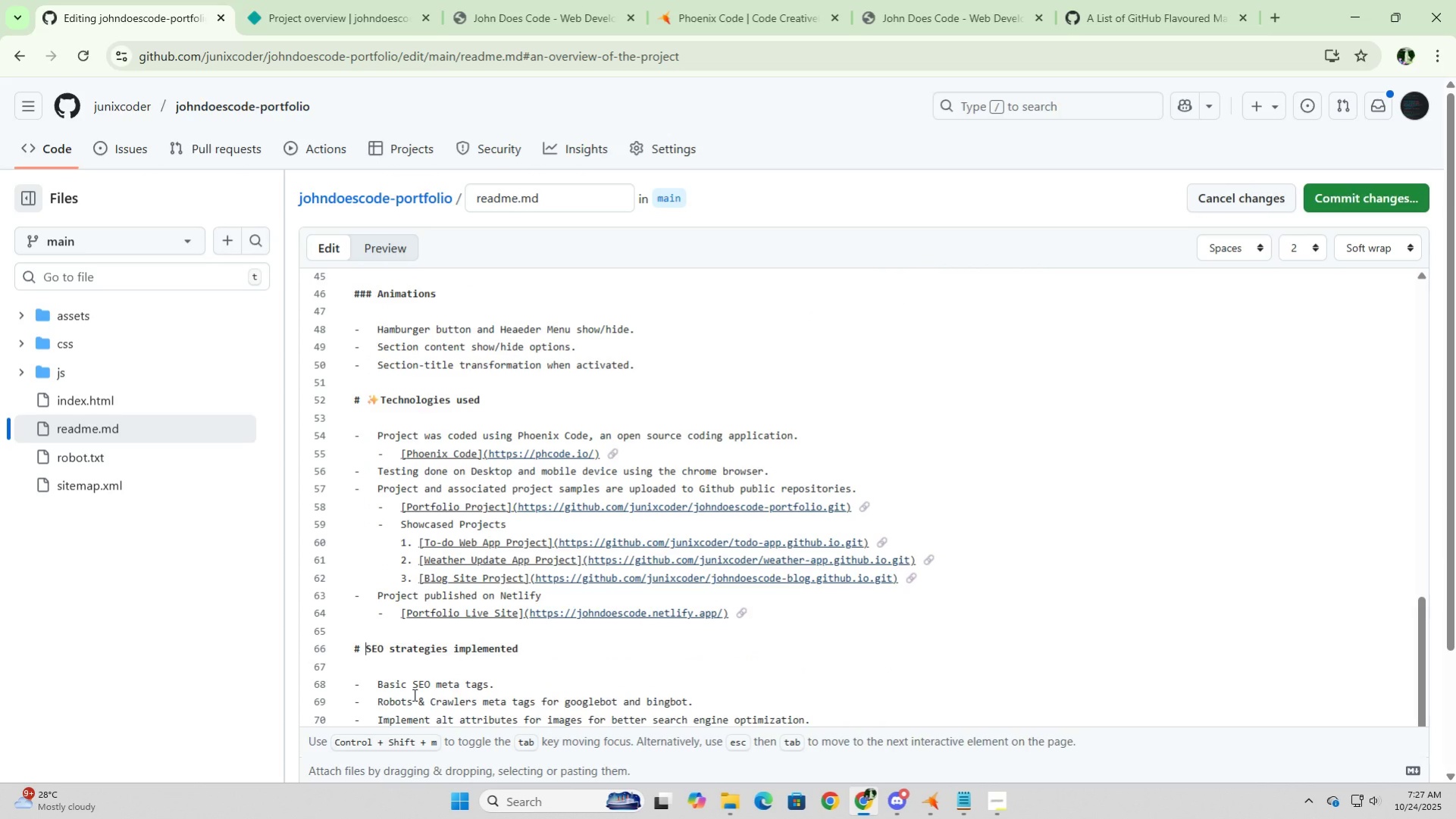 
key(Control+V)
 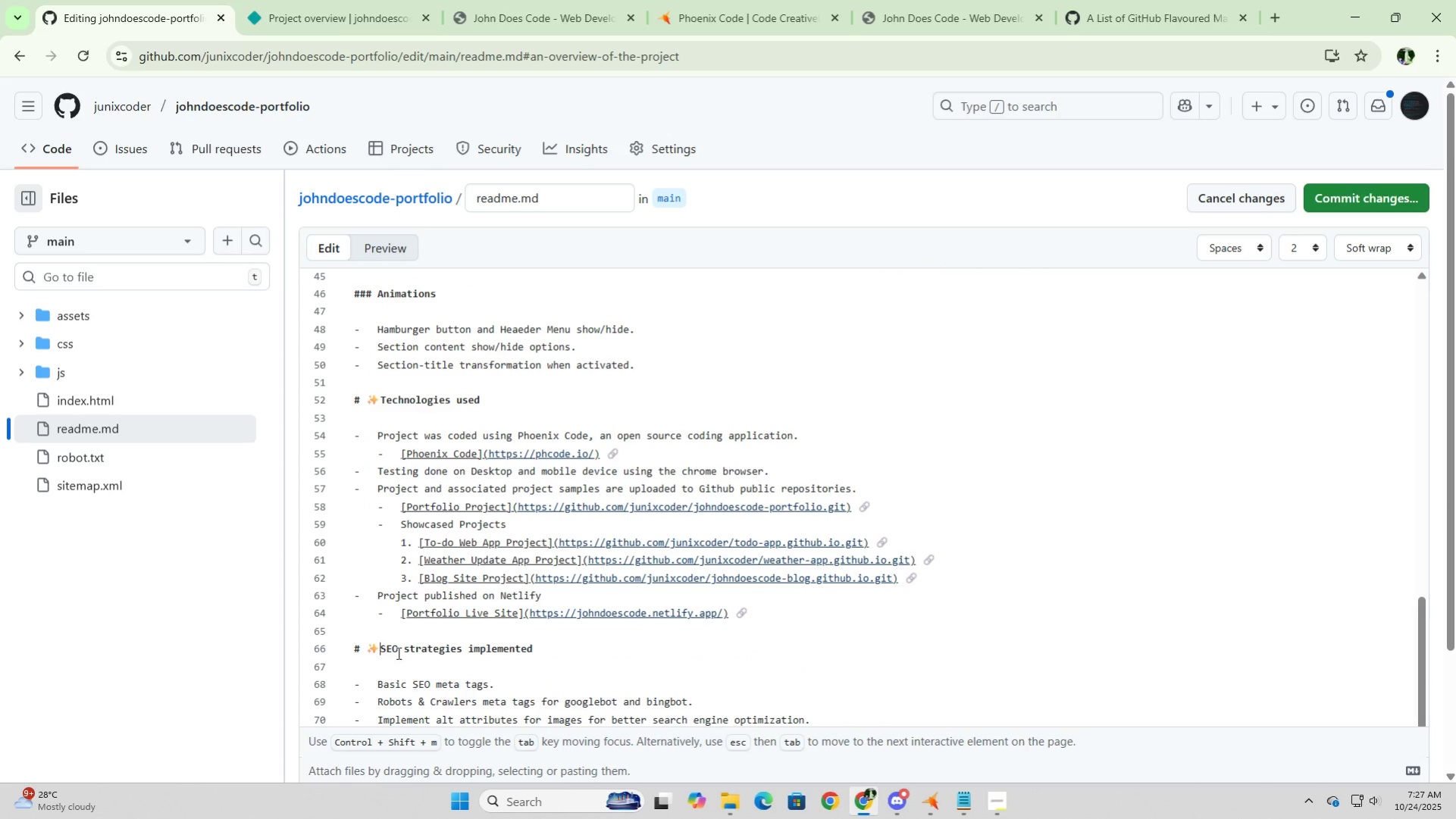 
scroll: coordinate [396, 652], scroll_direction: down, amount: 2.0
 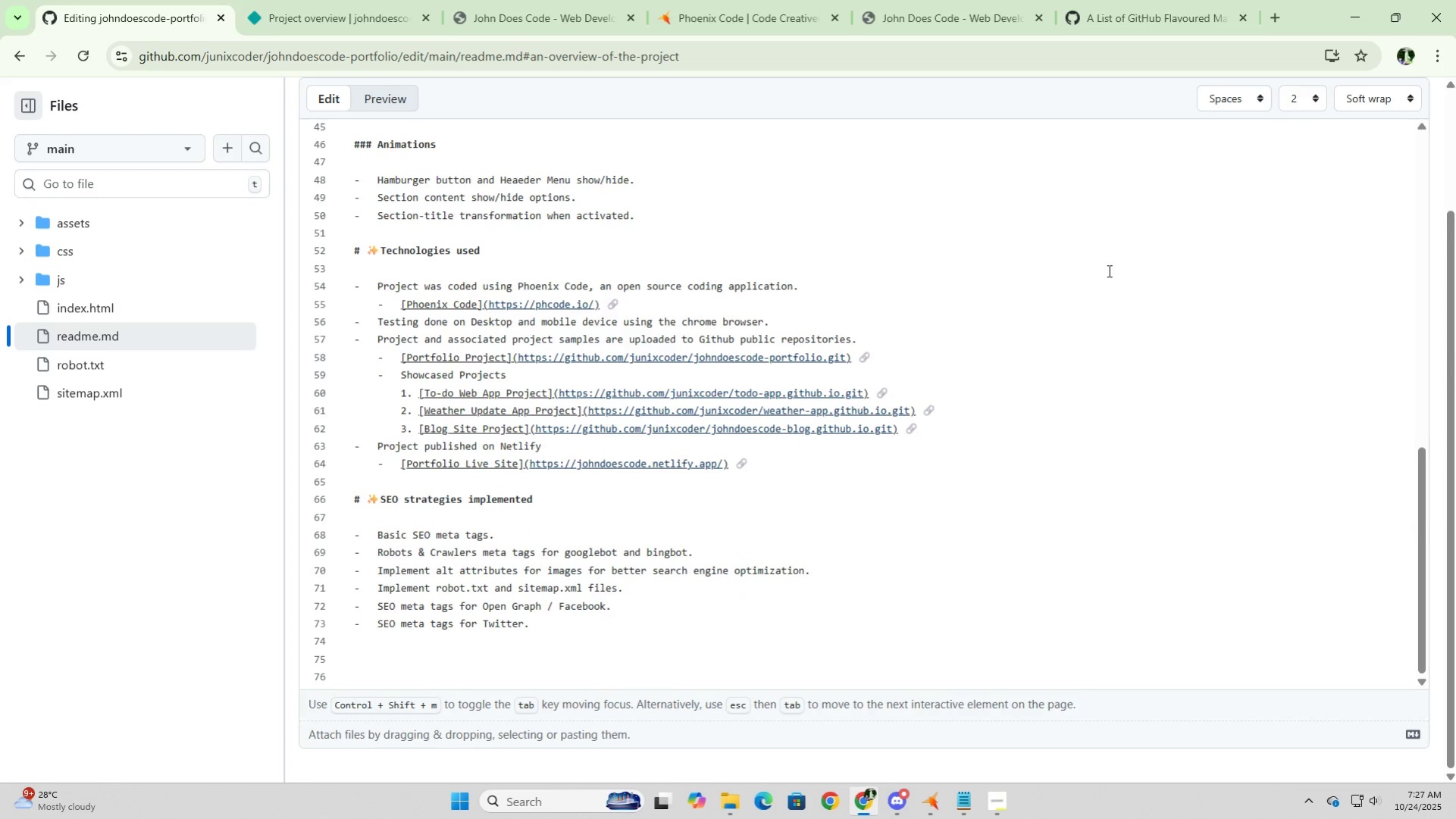 
scroll: coordinate [1190, 336], scroll_direction: up, amount: 16.0
 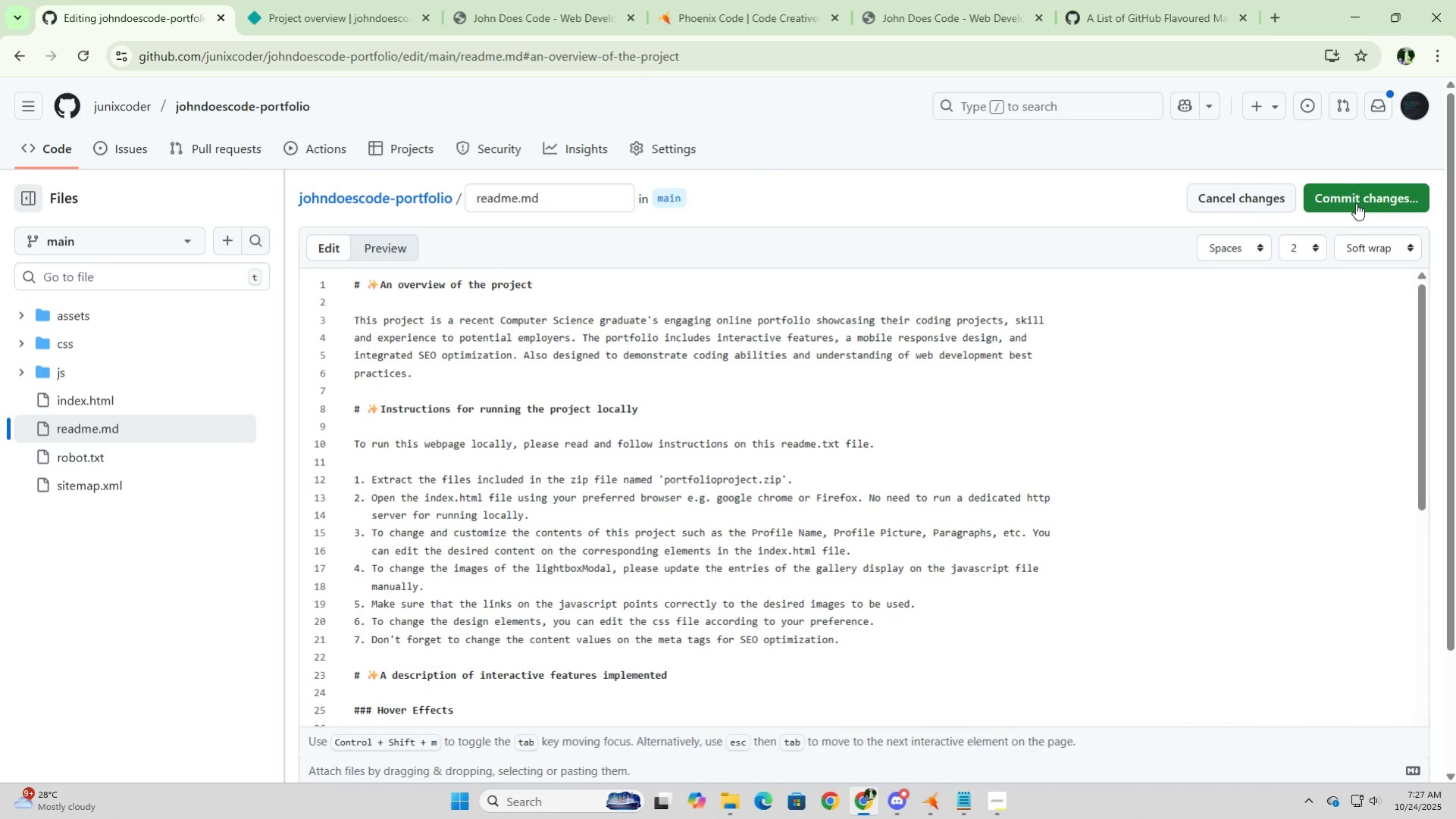 
left_click([1355, 203])
 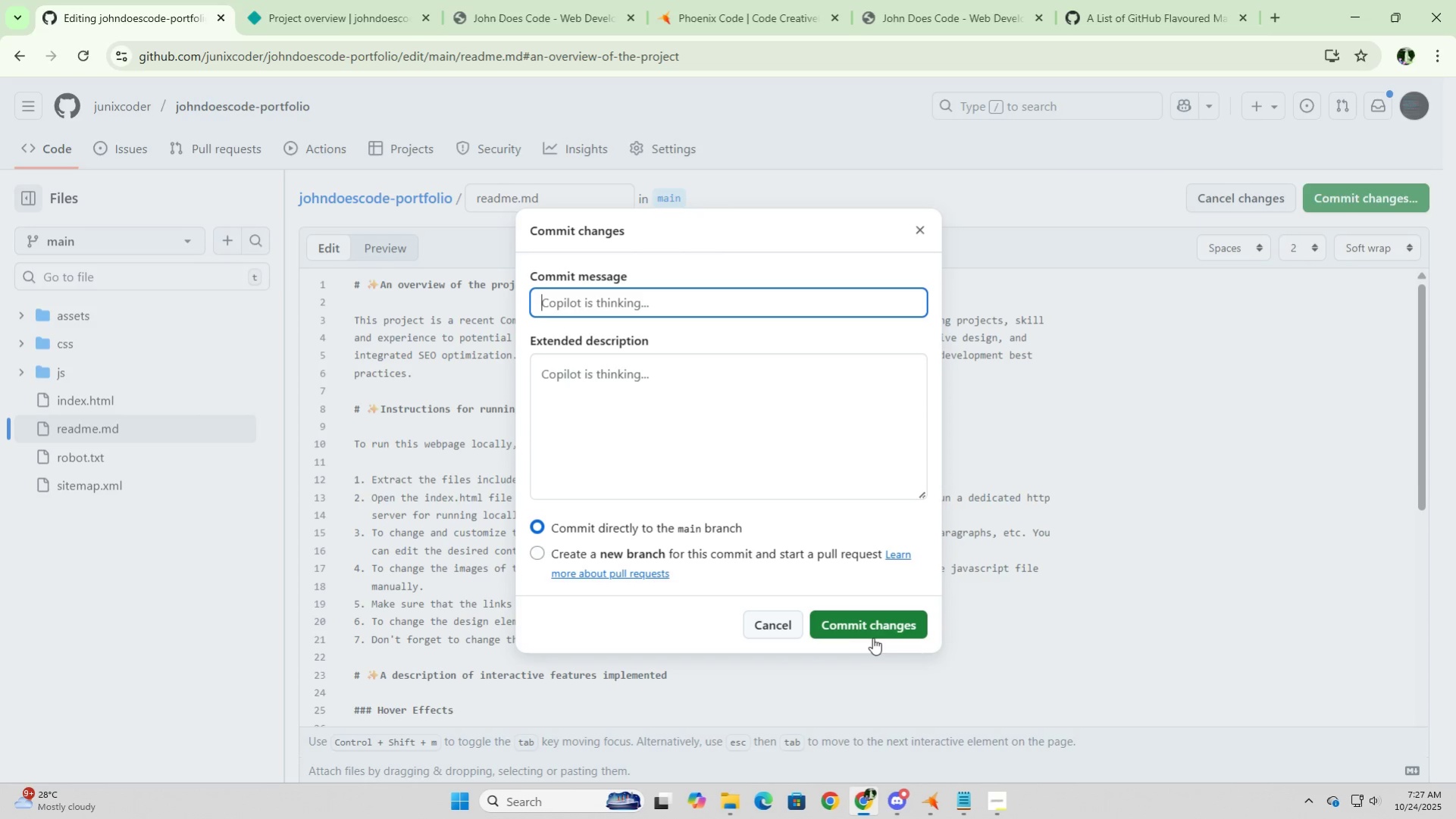 
left_click([869, 627])
 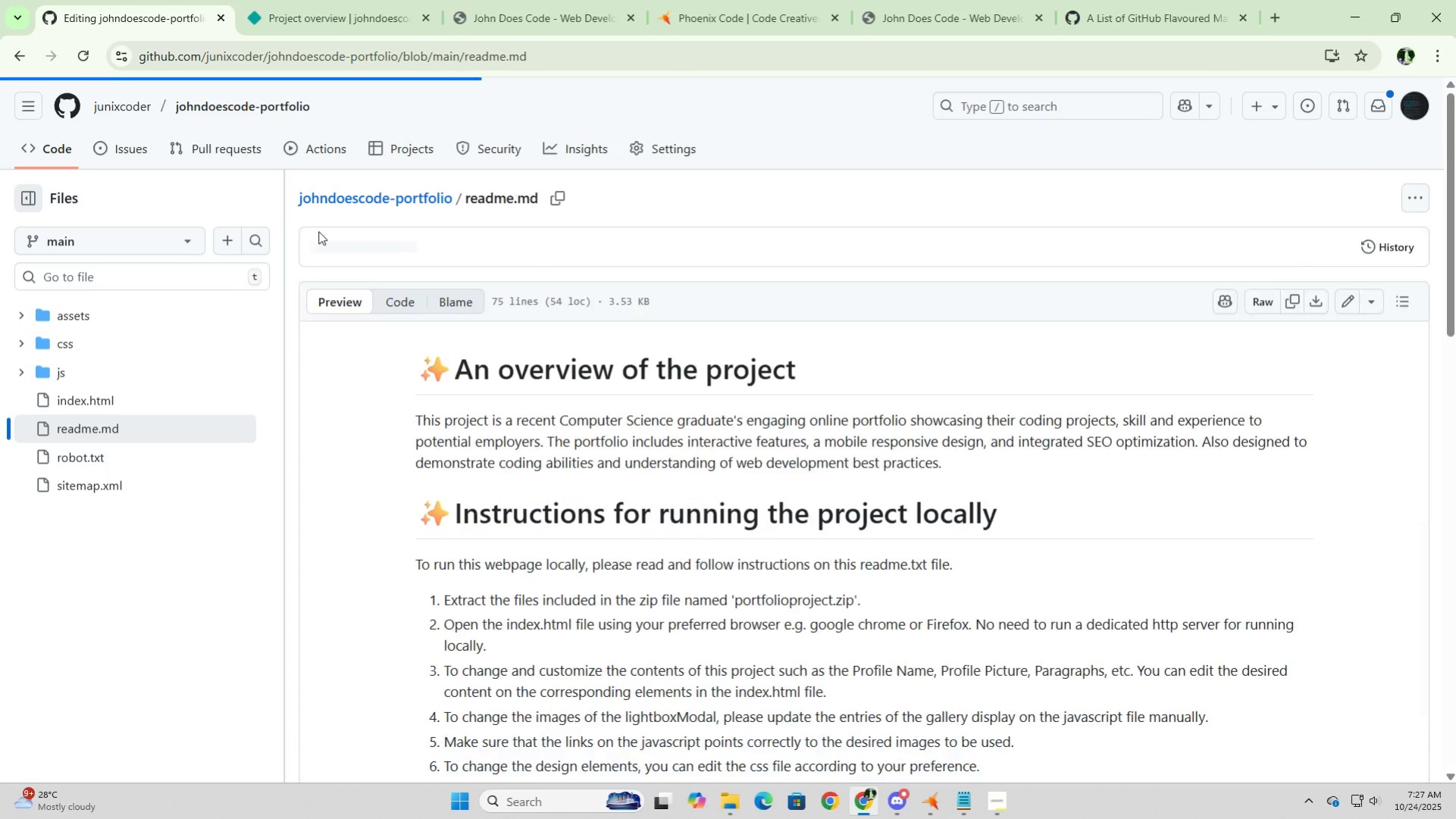 
scroll: coordinate [690, 479], scroll_direction: down, amount: 4.0
 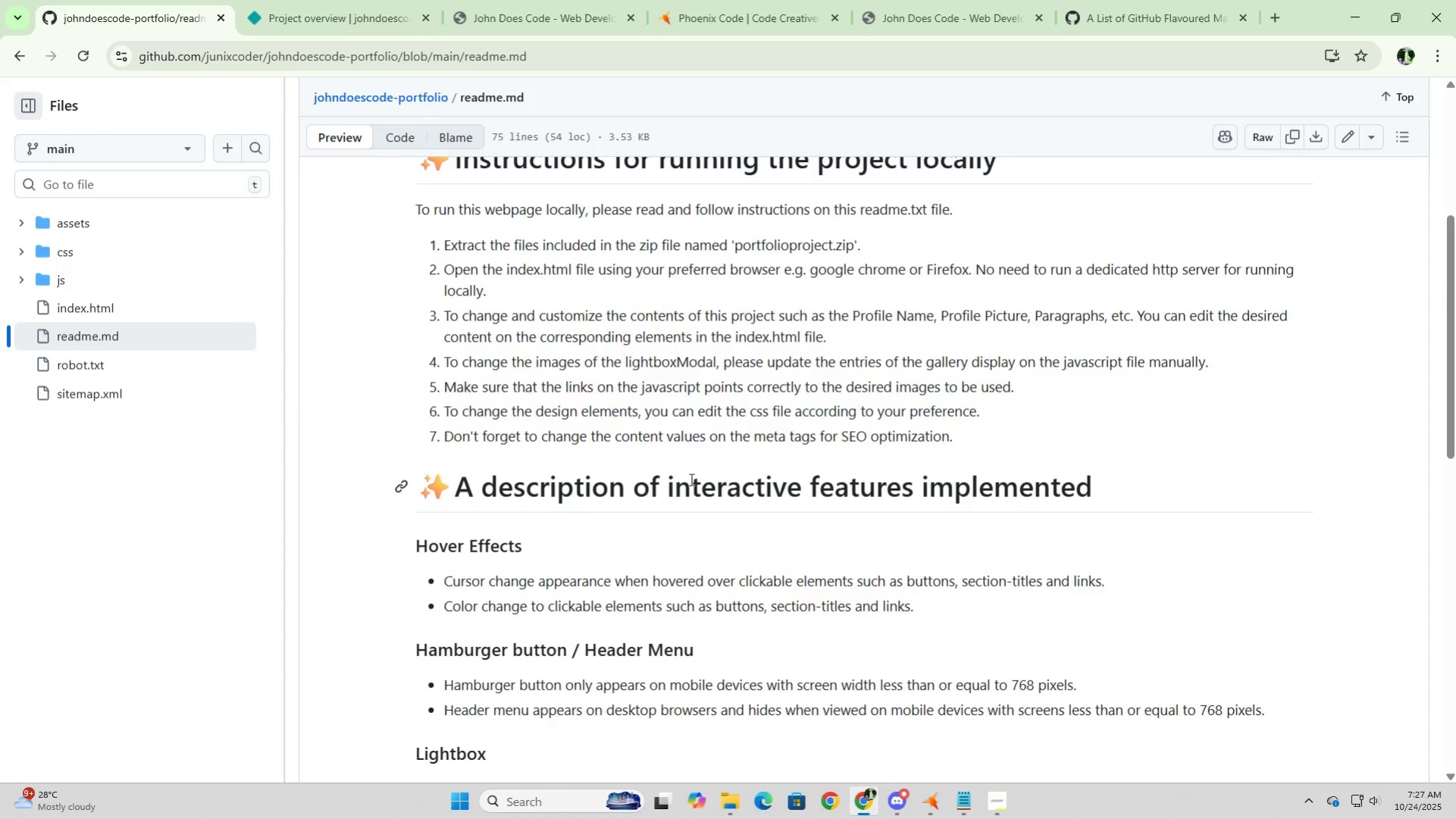 
scroll: coordinate [690, 479], scroll_direction: up, amount: 4.0
 